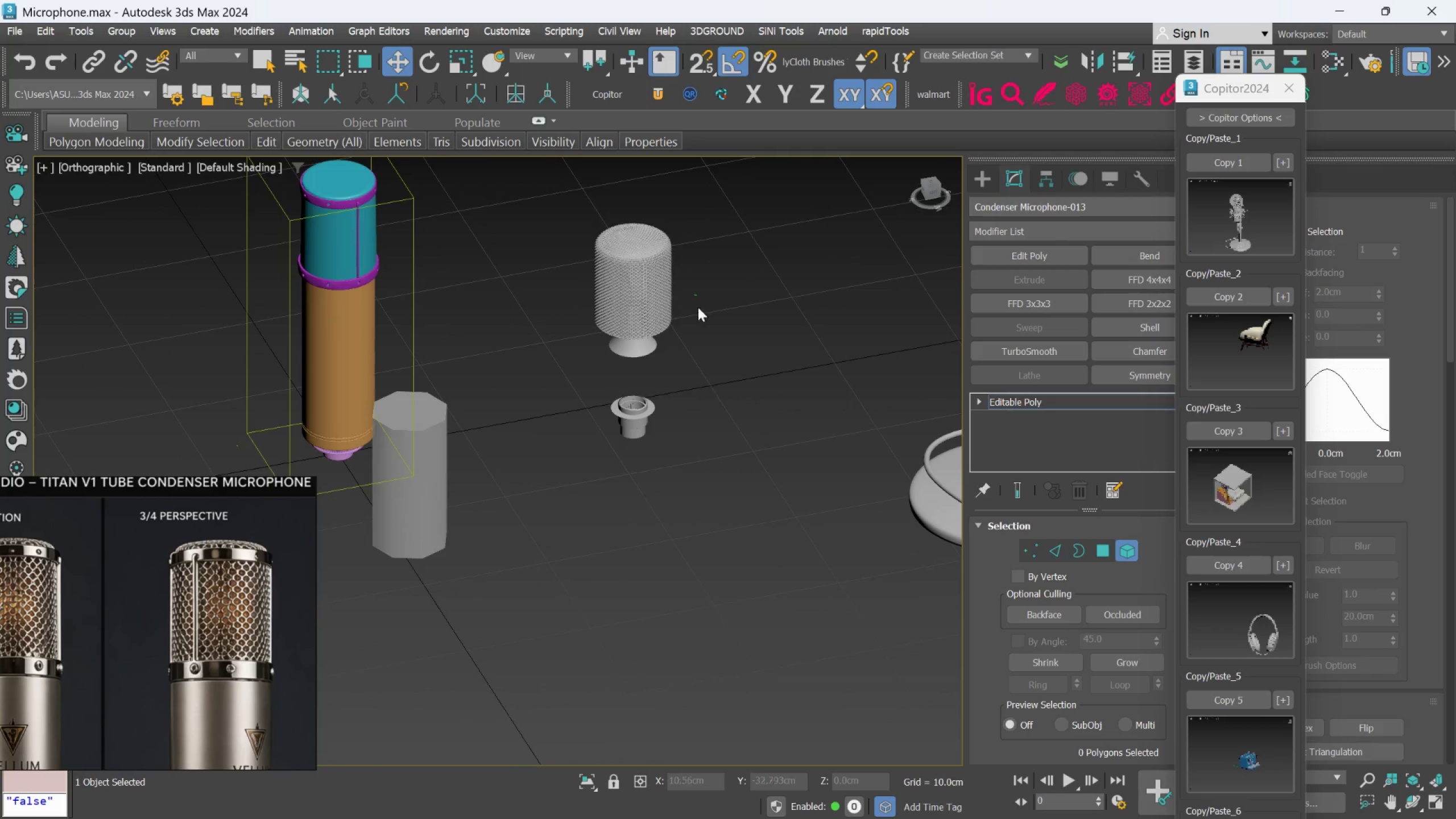 
scroll: coordinate [649, 320], scroll_direction: down, amount: 4.0
 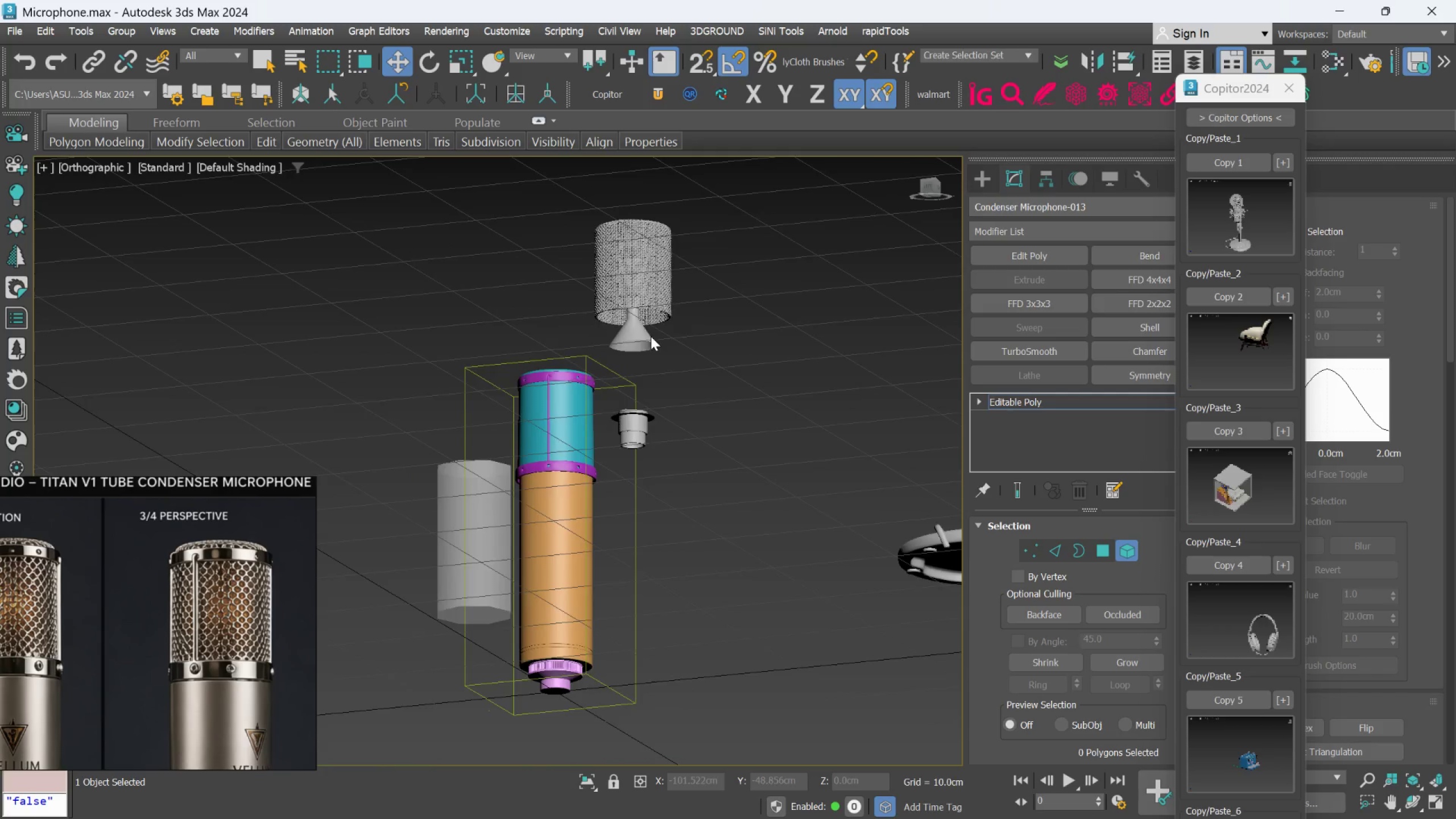 
scroll: coordinate [626, 271], scroll_direction: up, amount: 4.0
 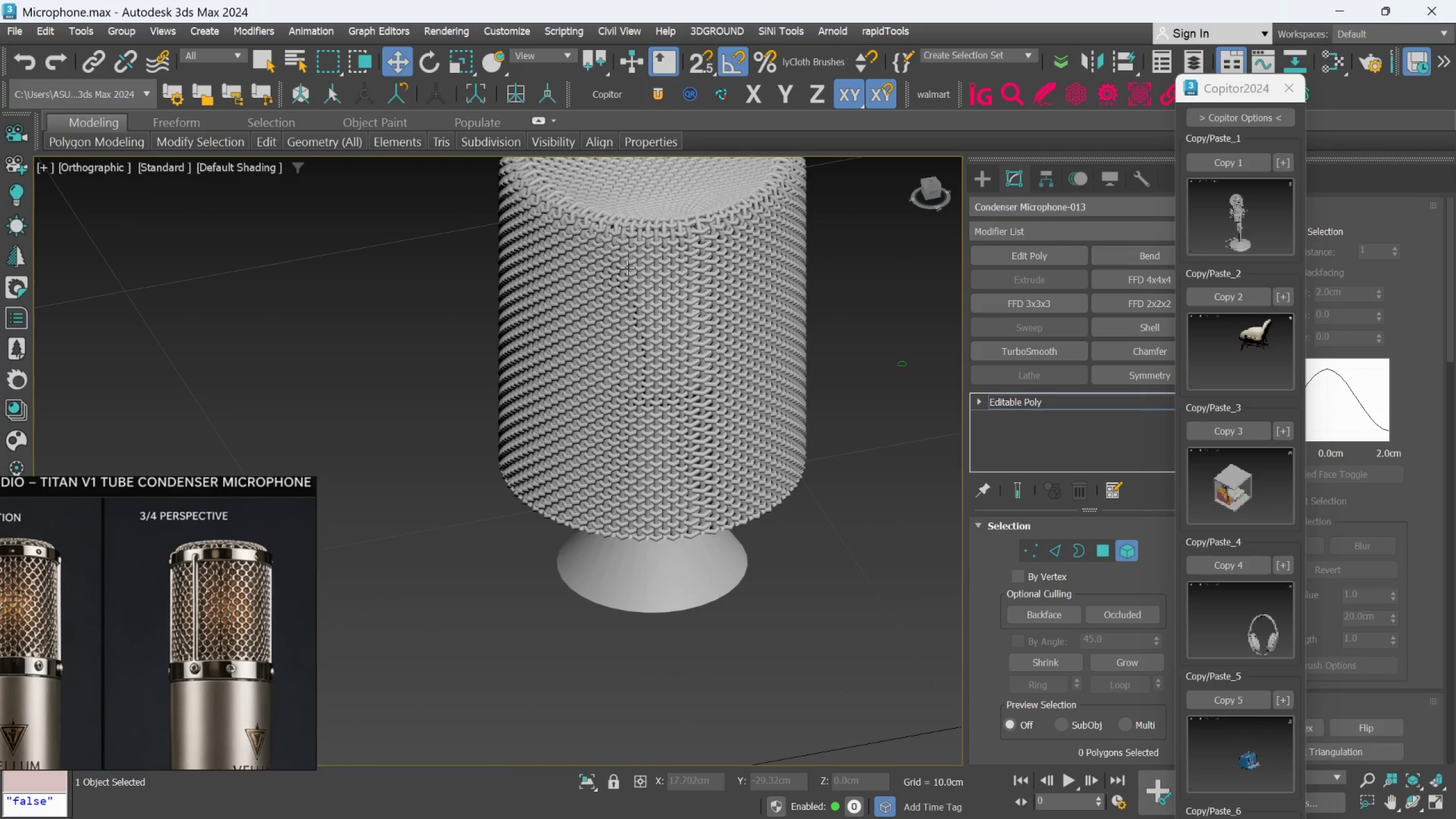 
hold_key(key=AltLeft, duration=0.53)
 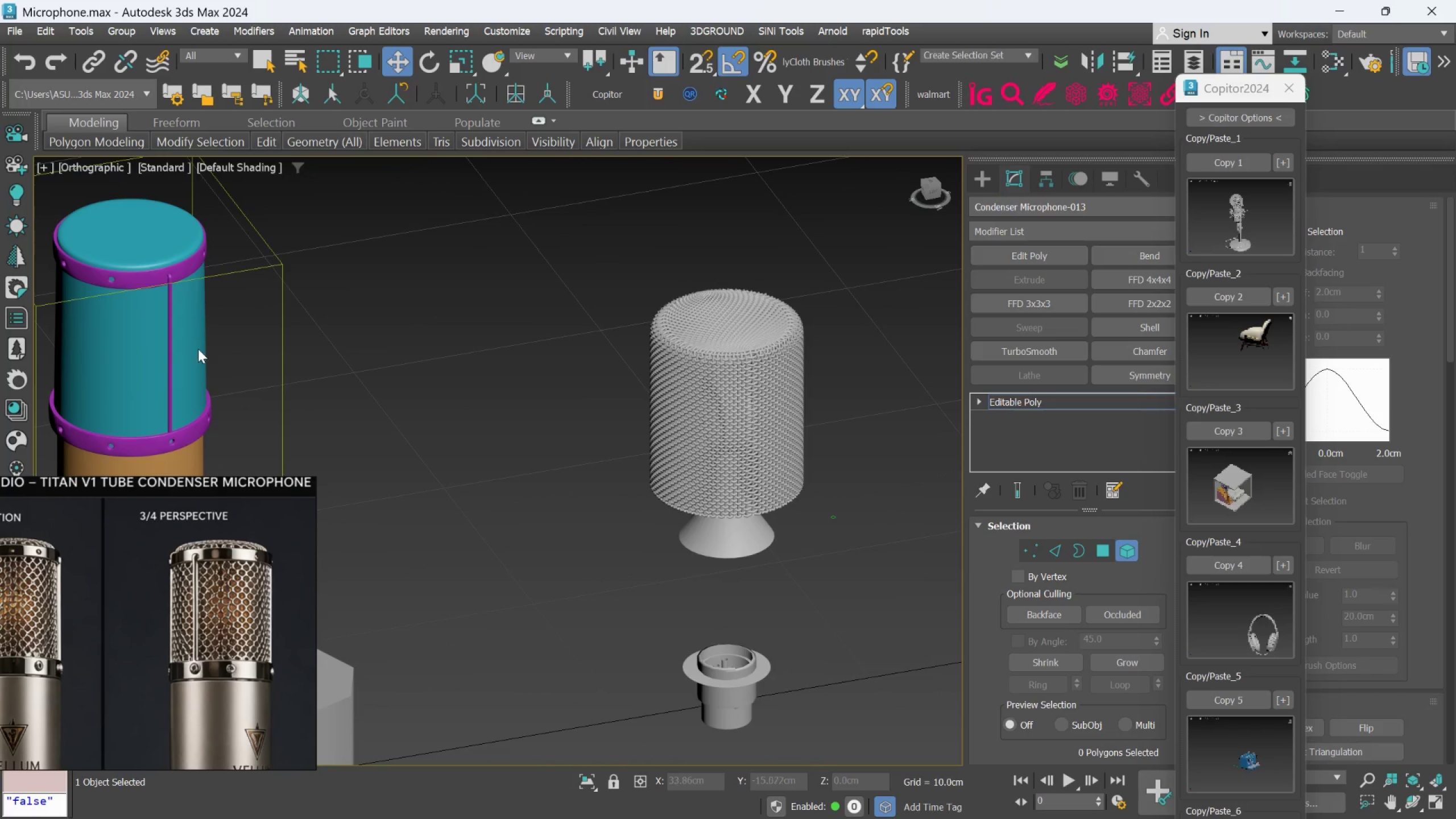 
scroll: coordinate [543, 295], scroll_direction: down, amount: 4.0
 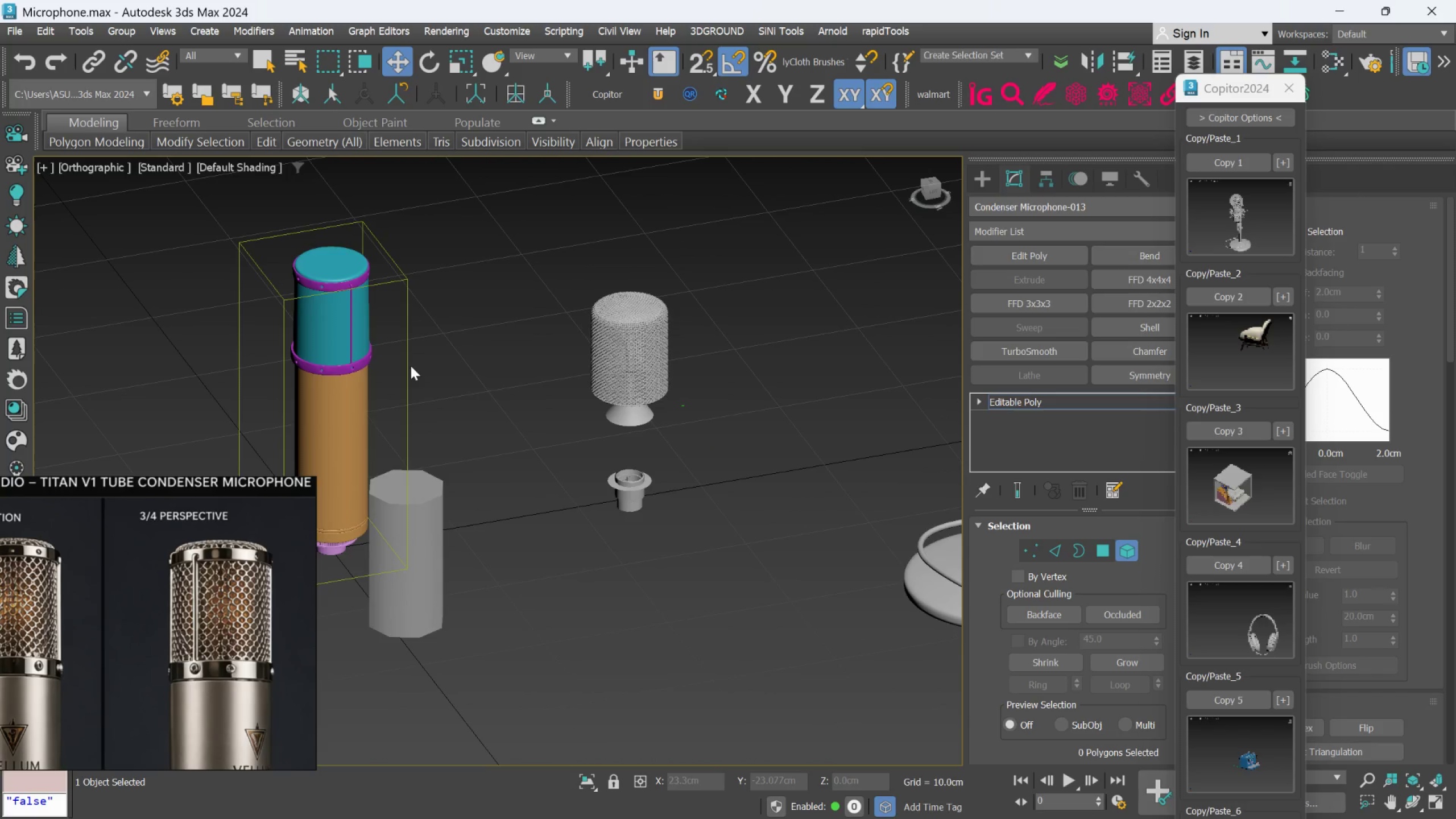 
scroll: coordinate [340, 361], scroll_direction: up, amount: 1.0
 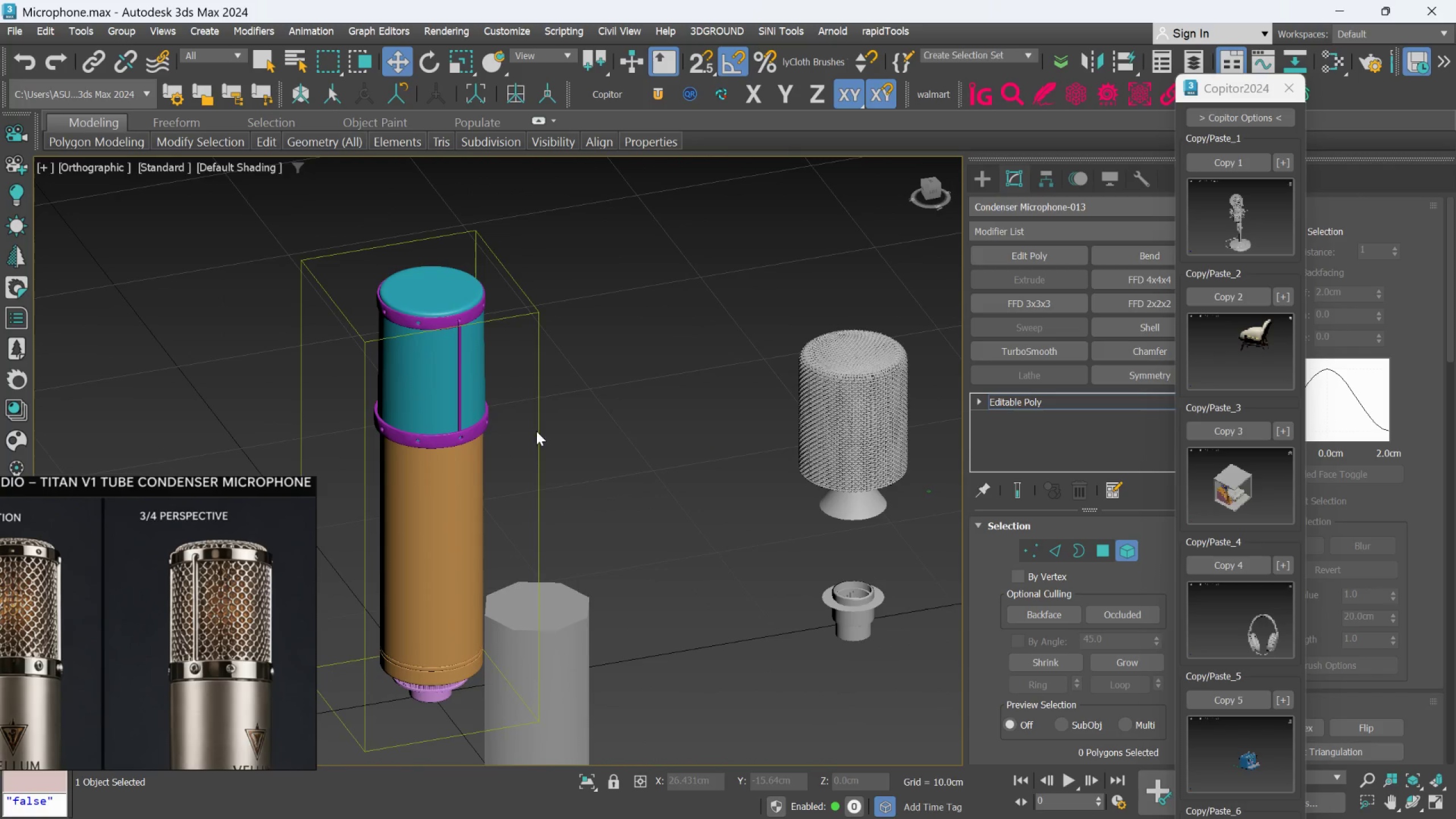 
left_click([629, 415])
 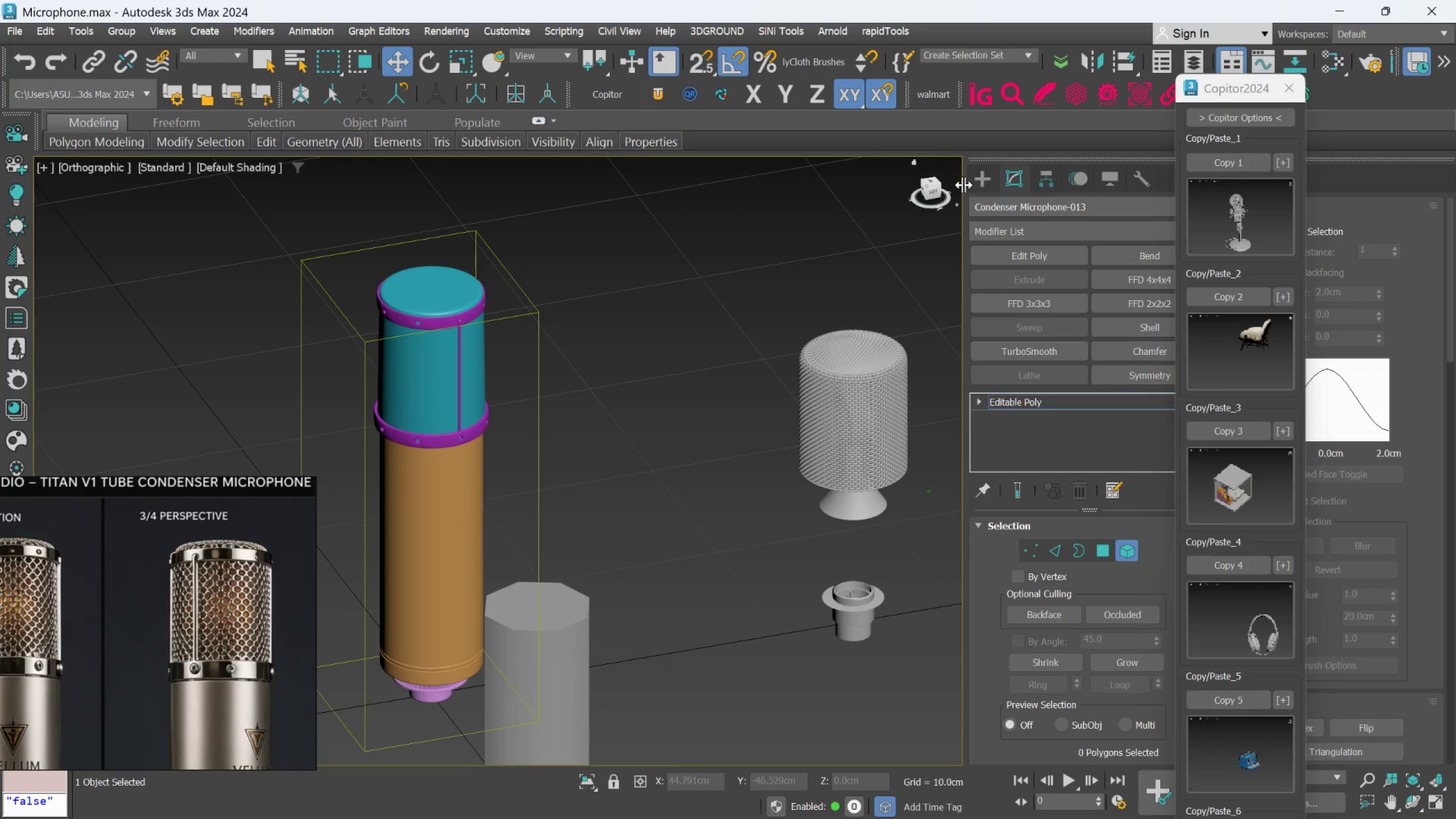 
left_click([971, 173])
 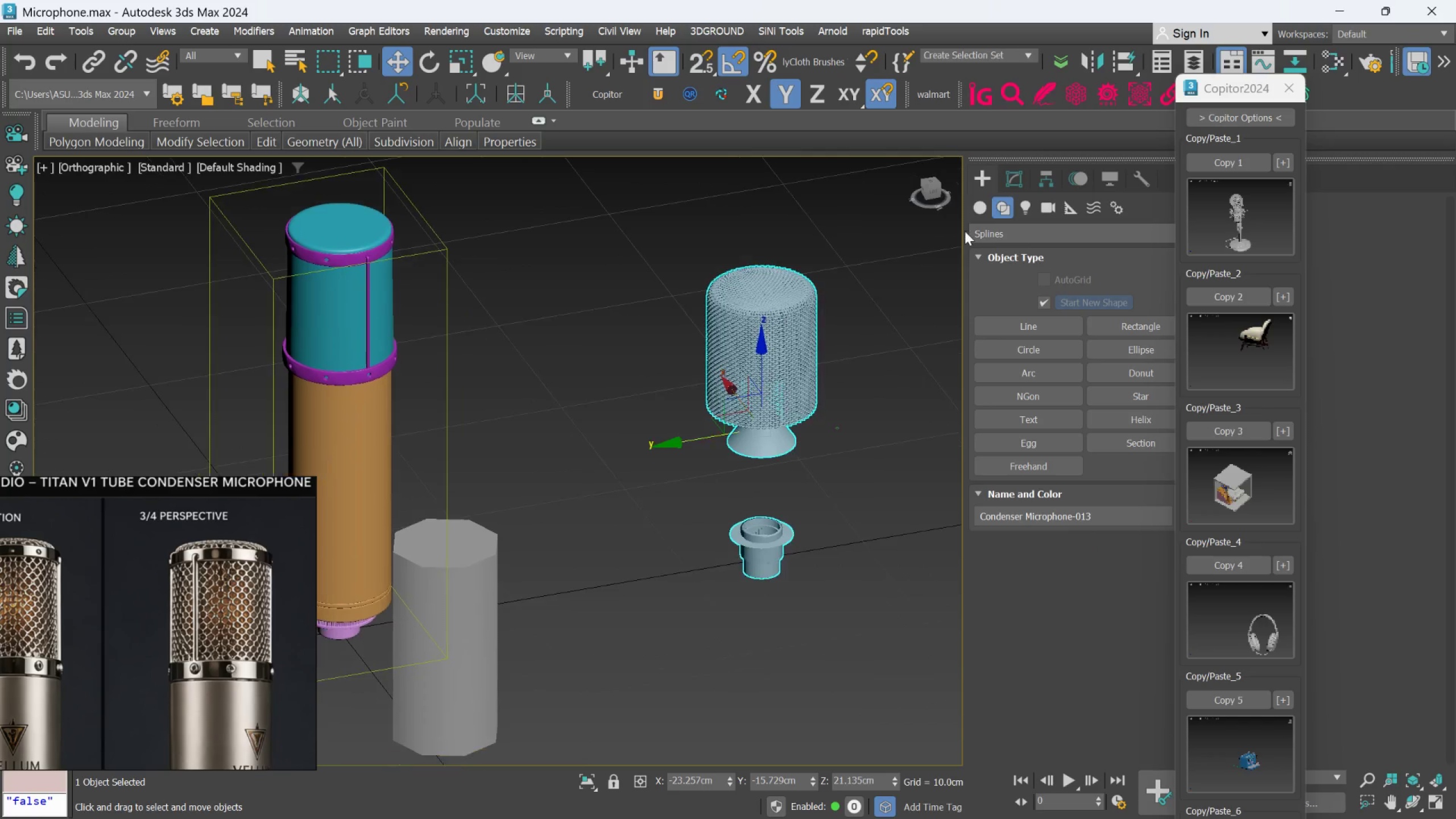 
left_click([1015, 179])
 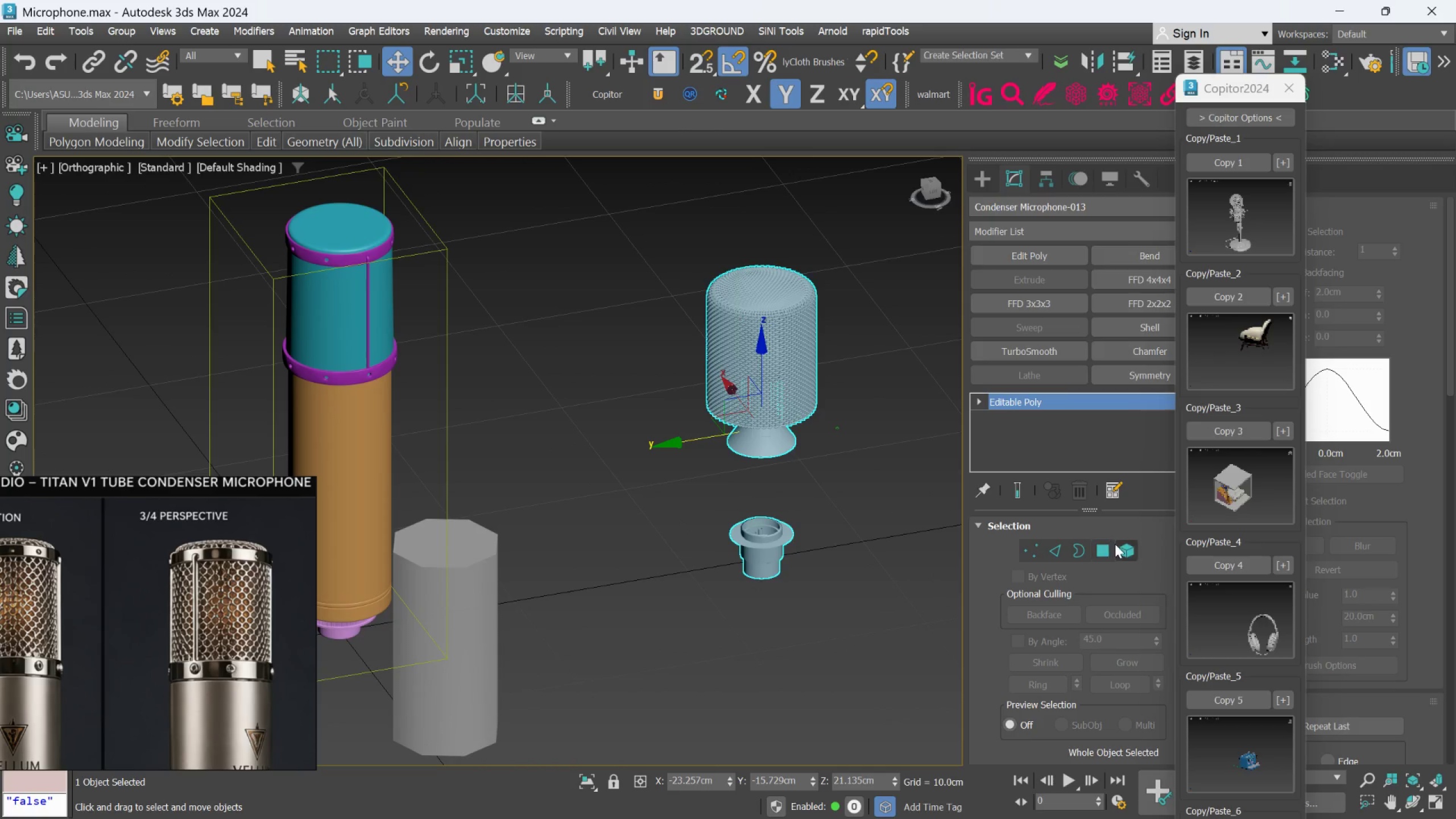 
scroll: coordinate [768, 447], scroll_direction: up, amount: 1.0
 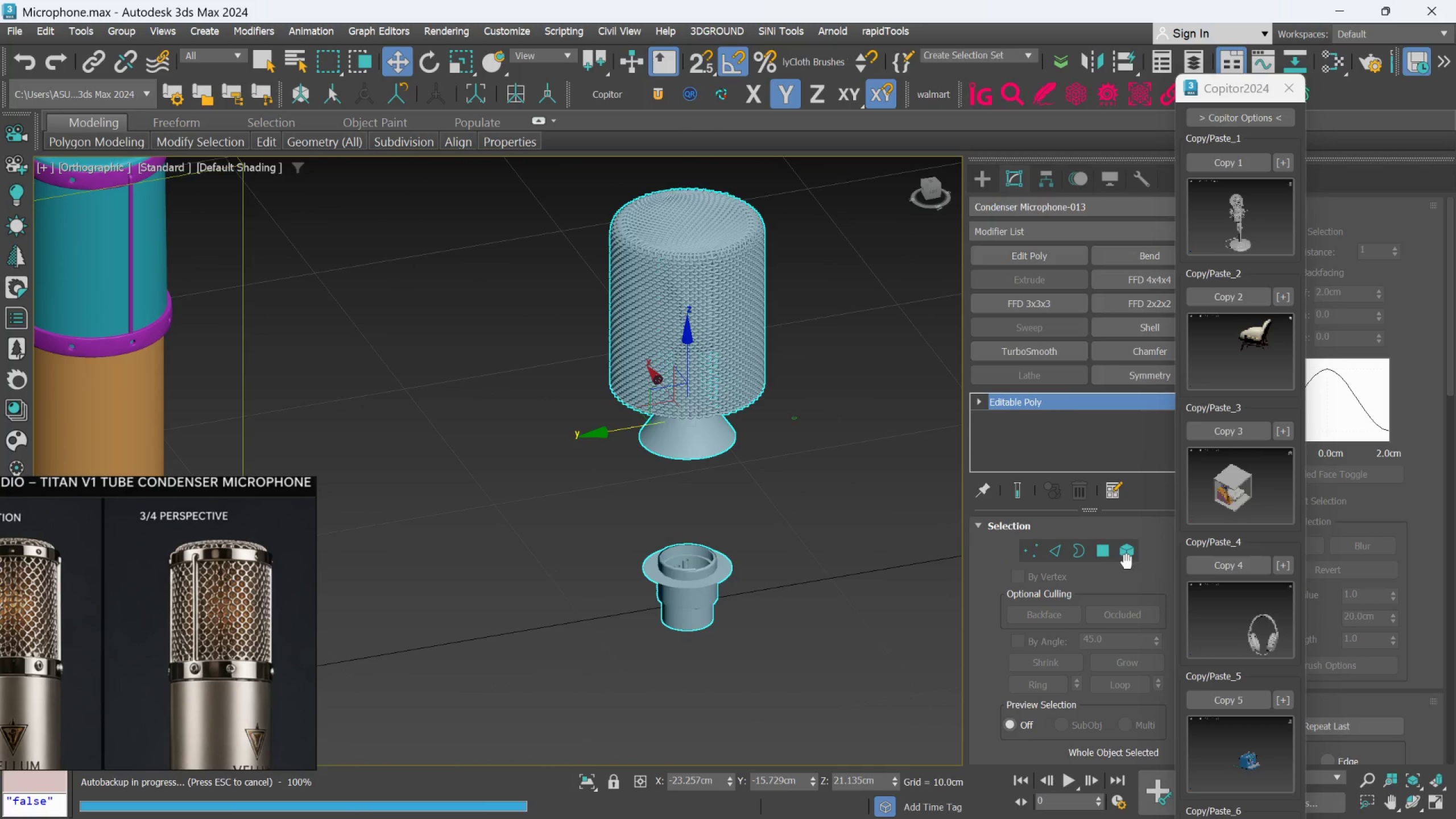 
left_click([1130, 558])
 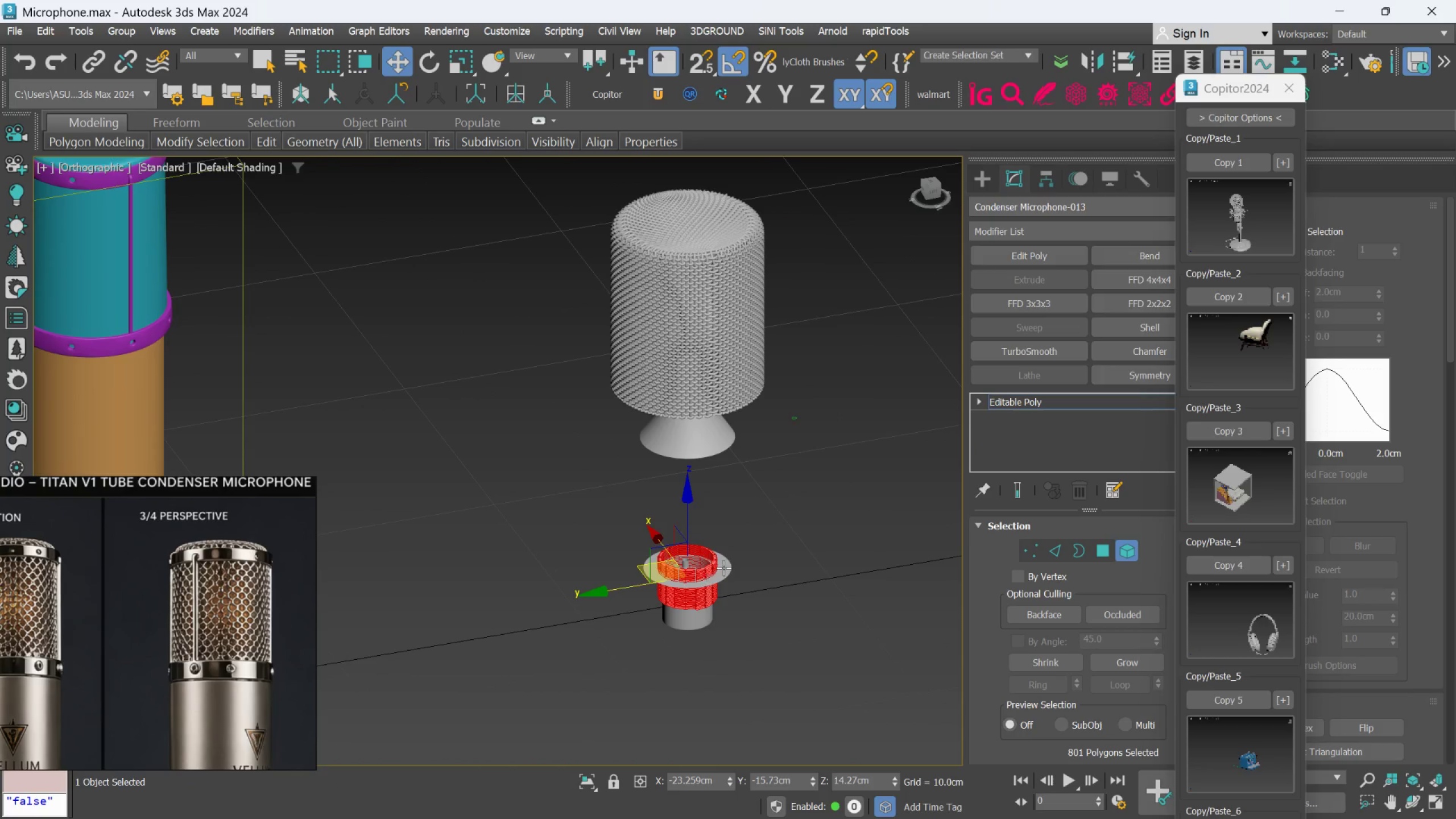 
key(Delete)
 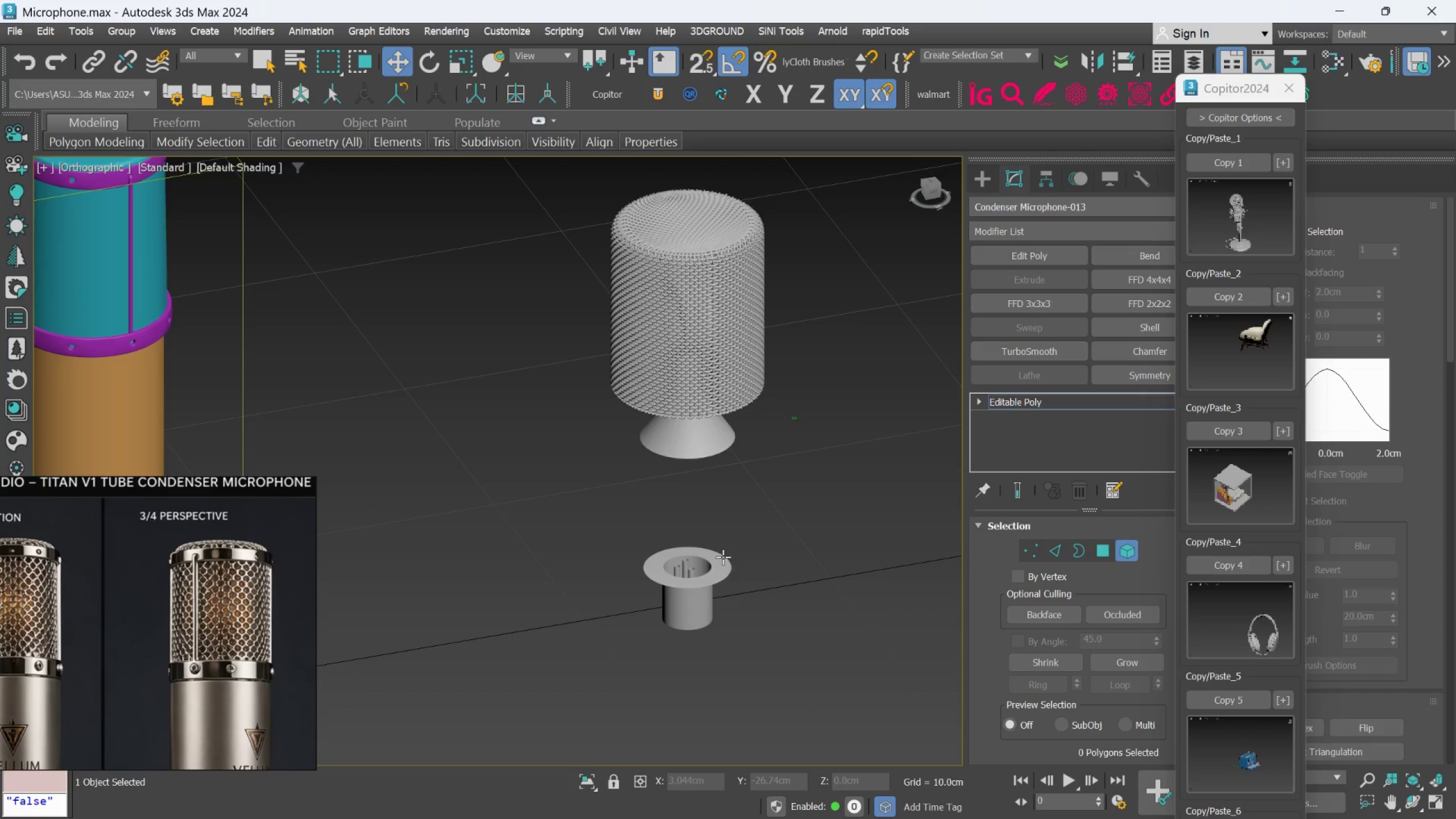 
left_click([719, 574])
 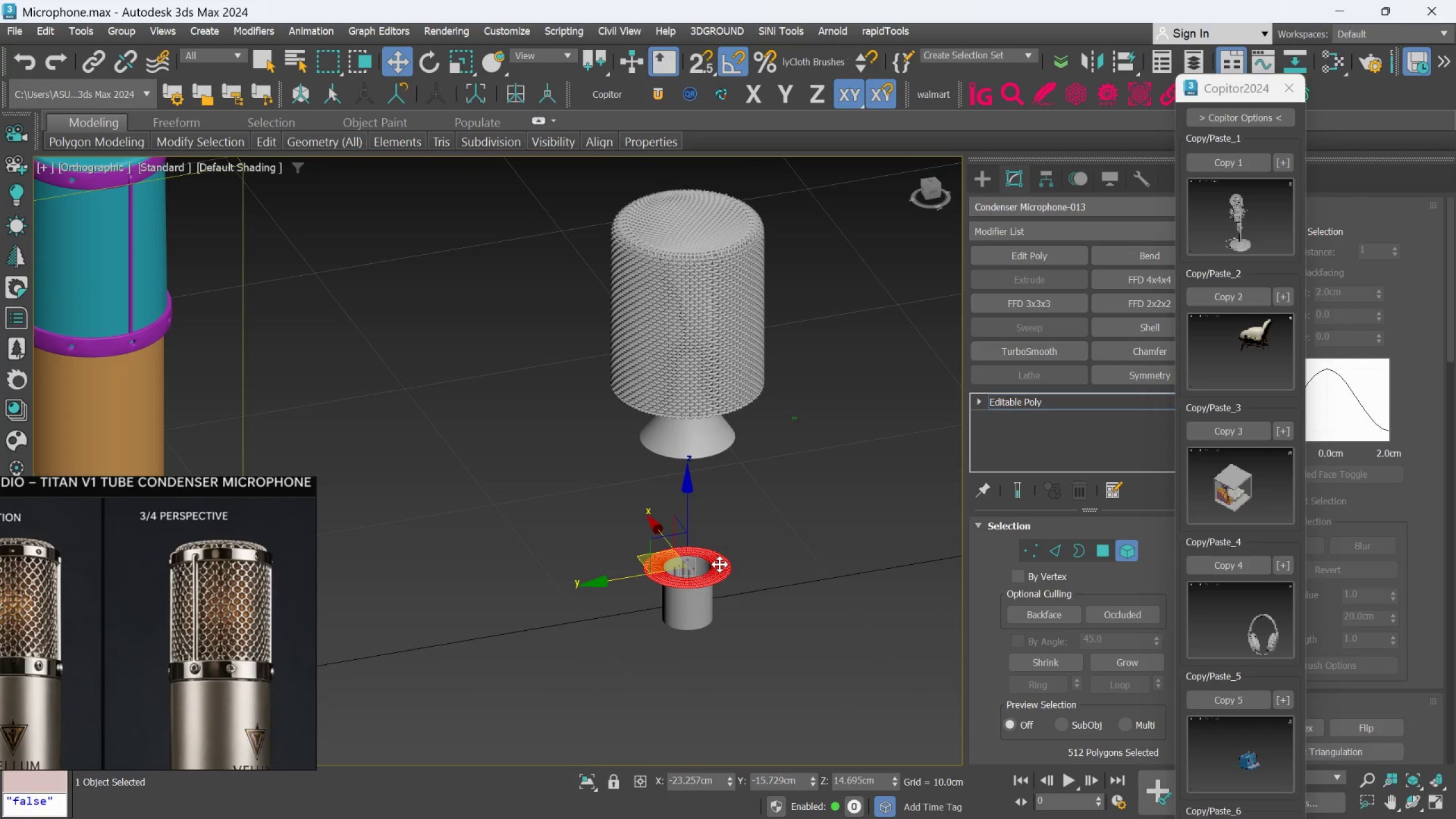 
key(Delete)
 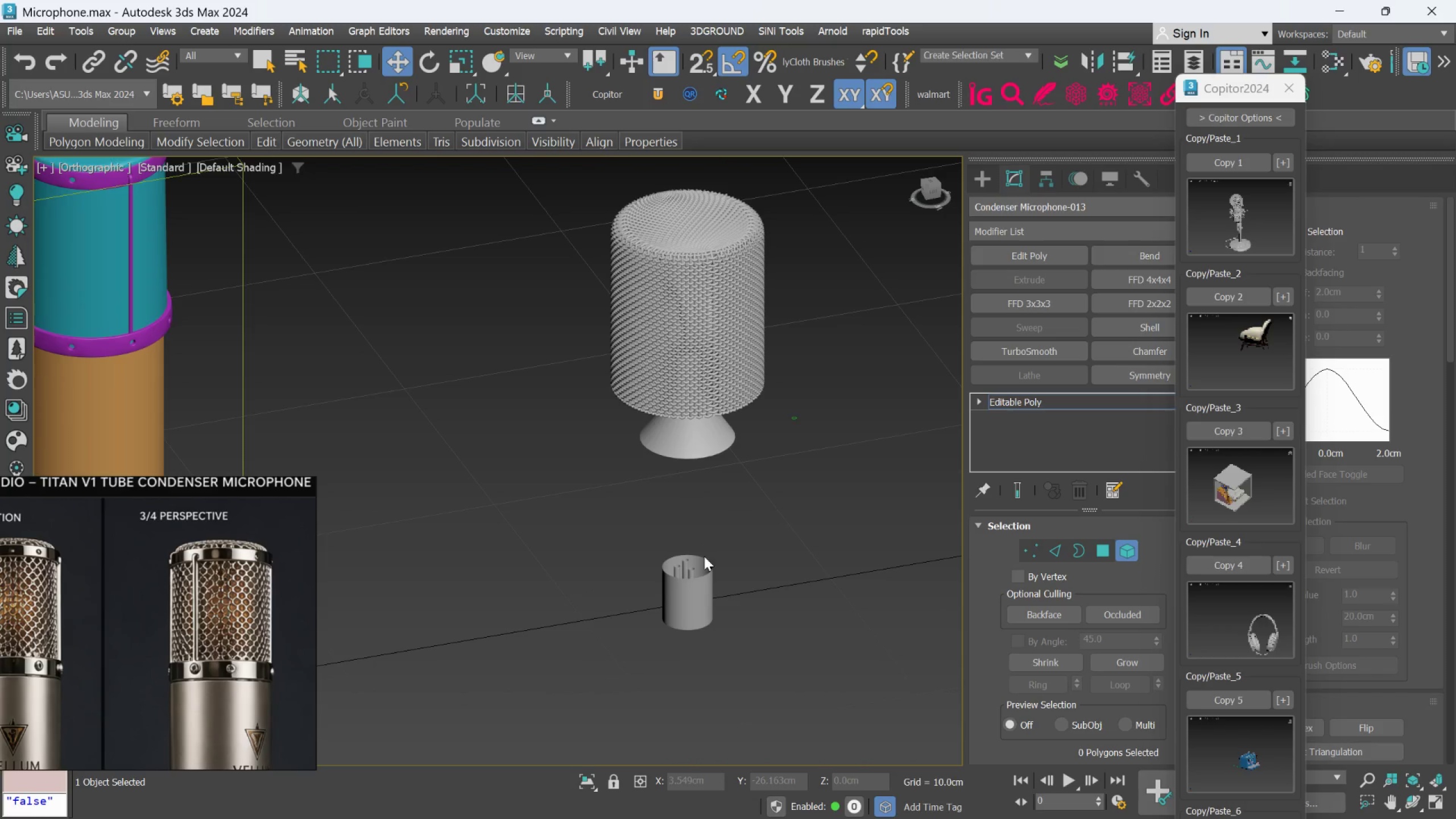 
left_click([703, 575])
 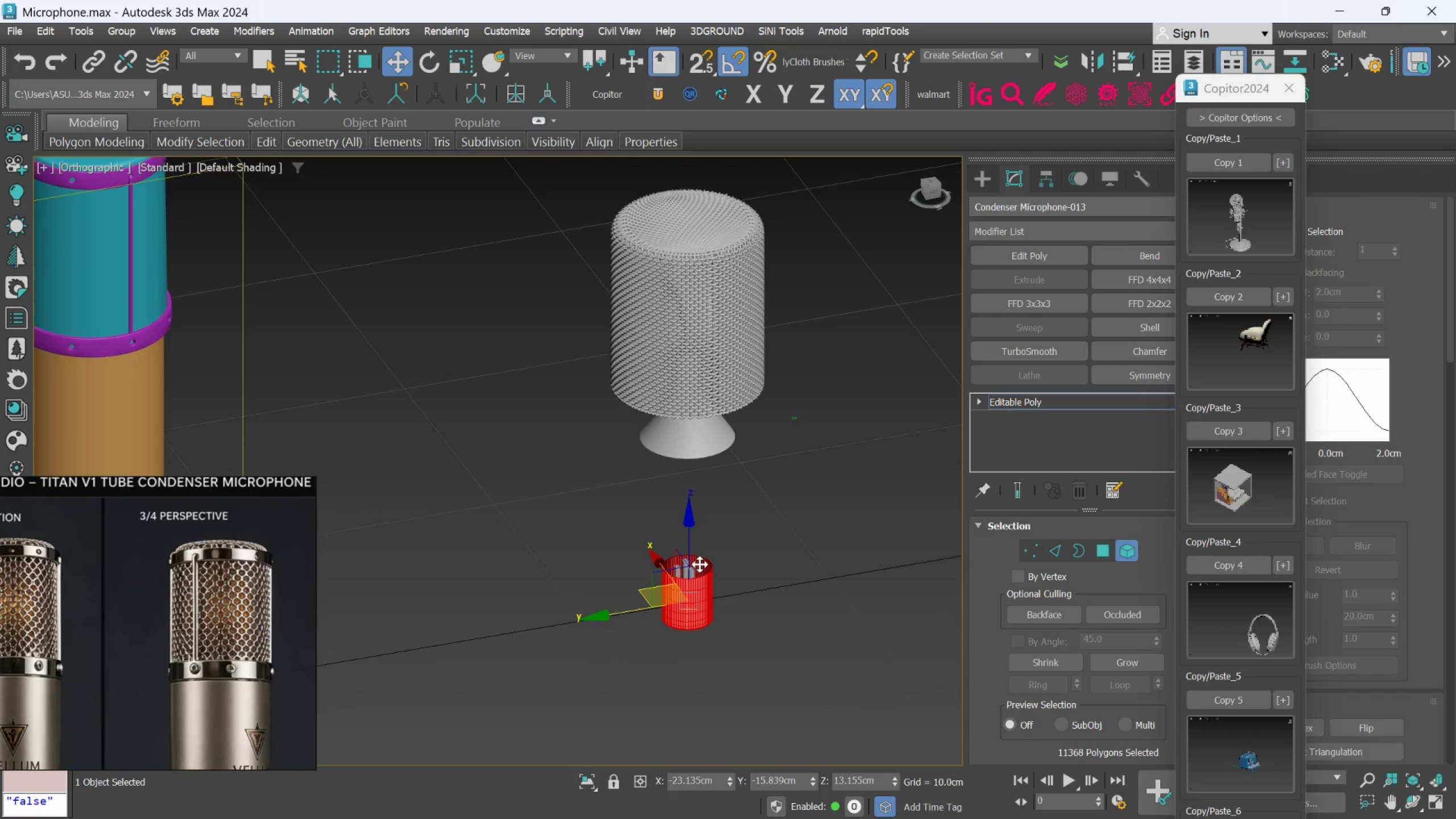 
key(Delete)
 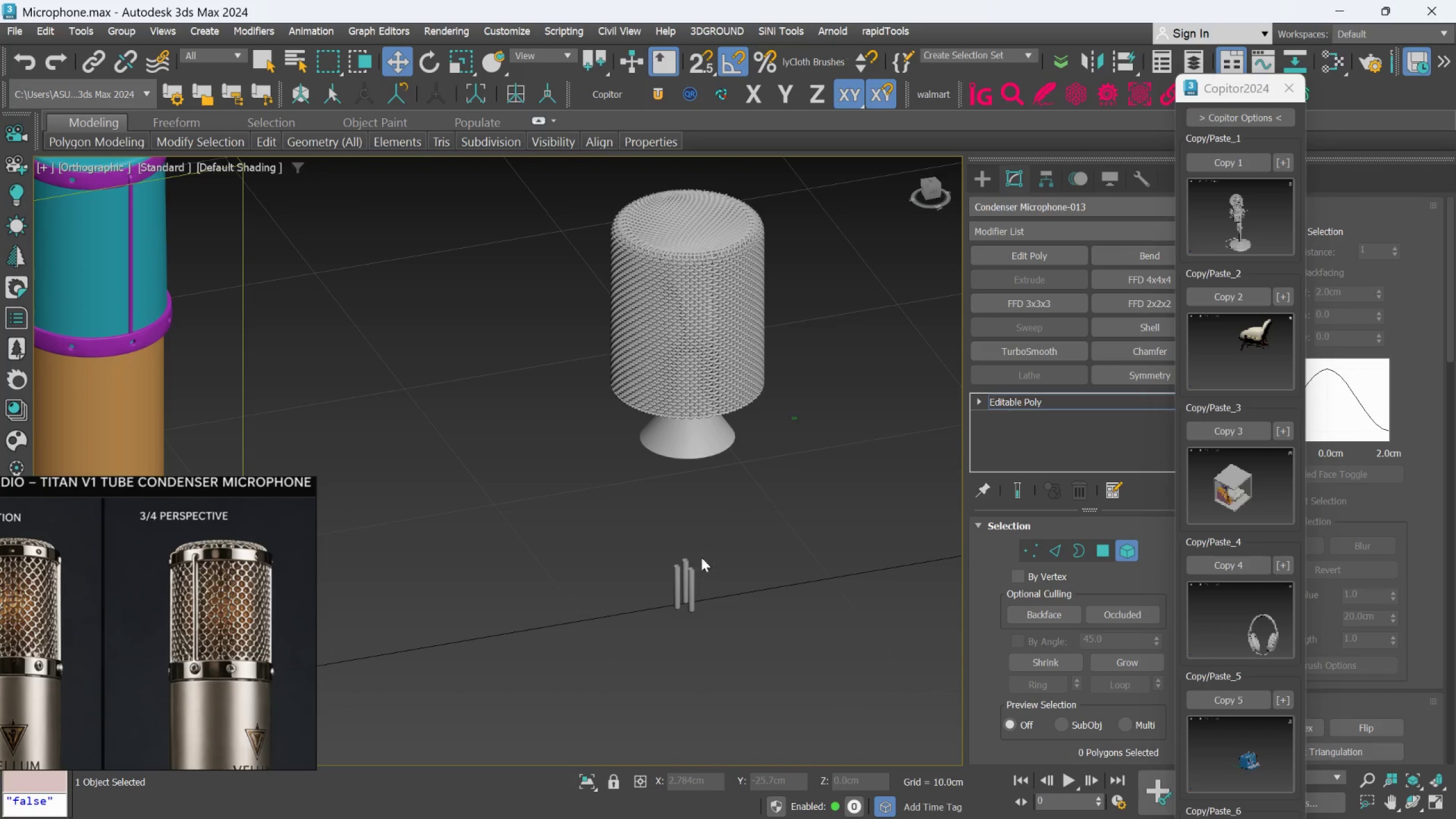 
scroll: coordinate [698, 572], scroll_direction: up, amount: 3.0
 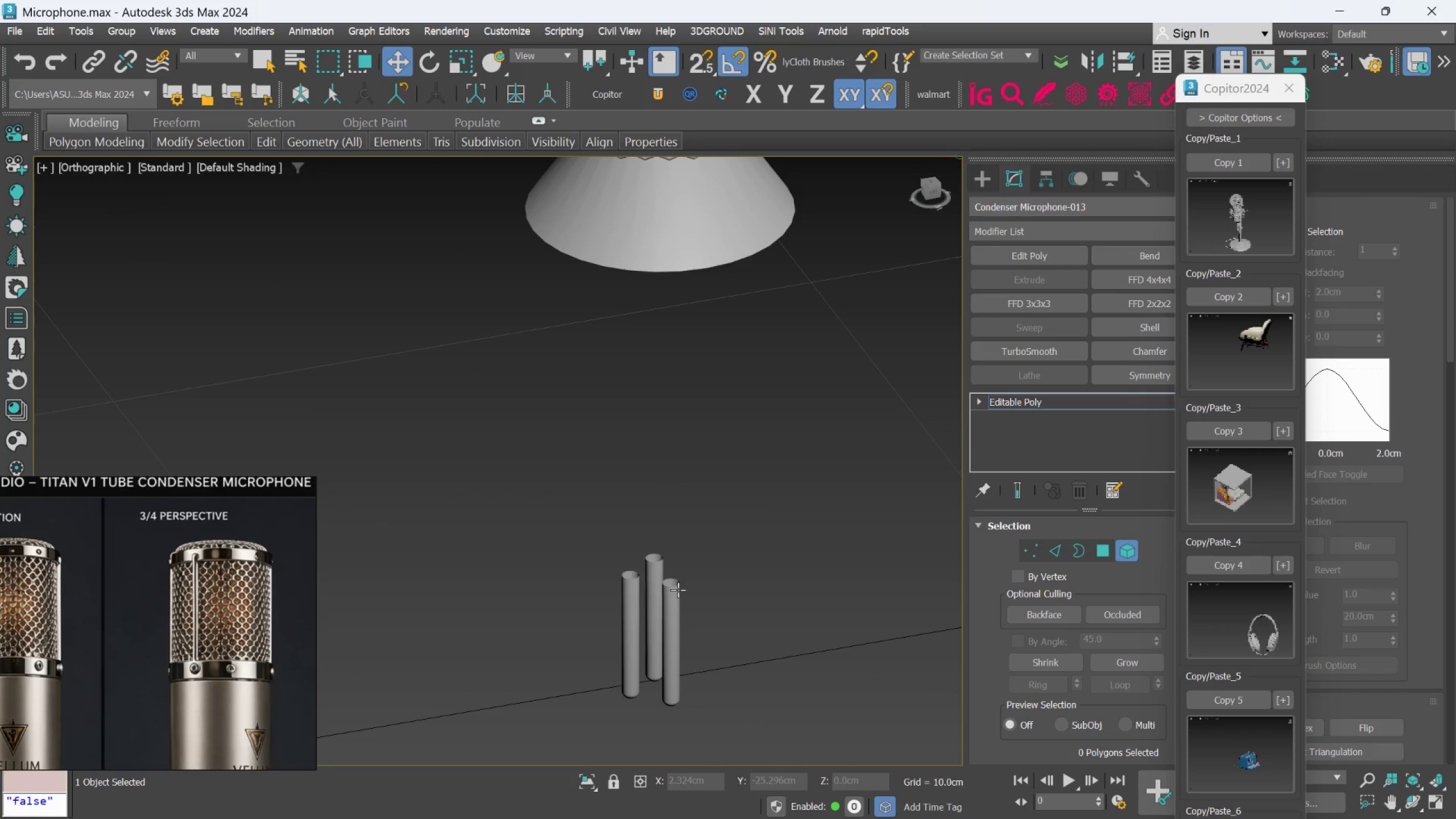 
left_click([677, 591])
 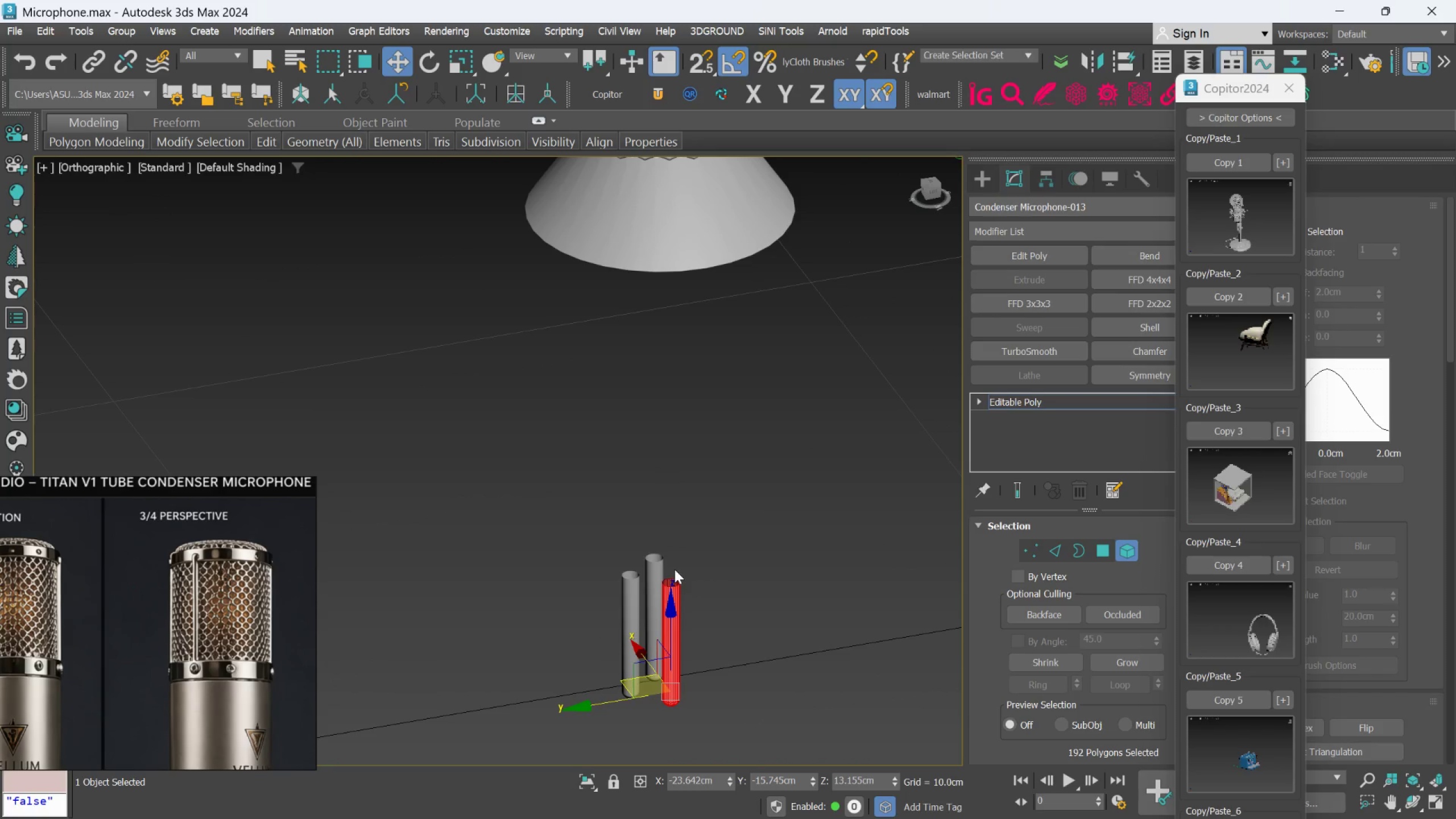 
key(Delete)
 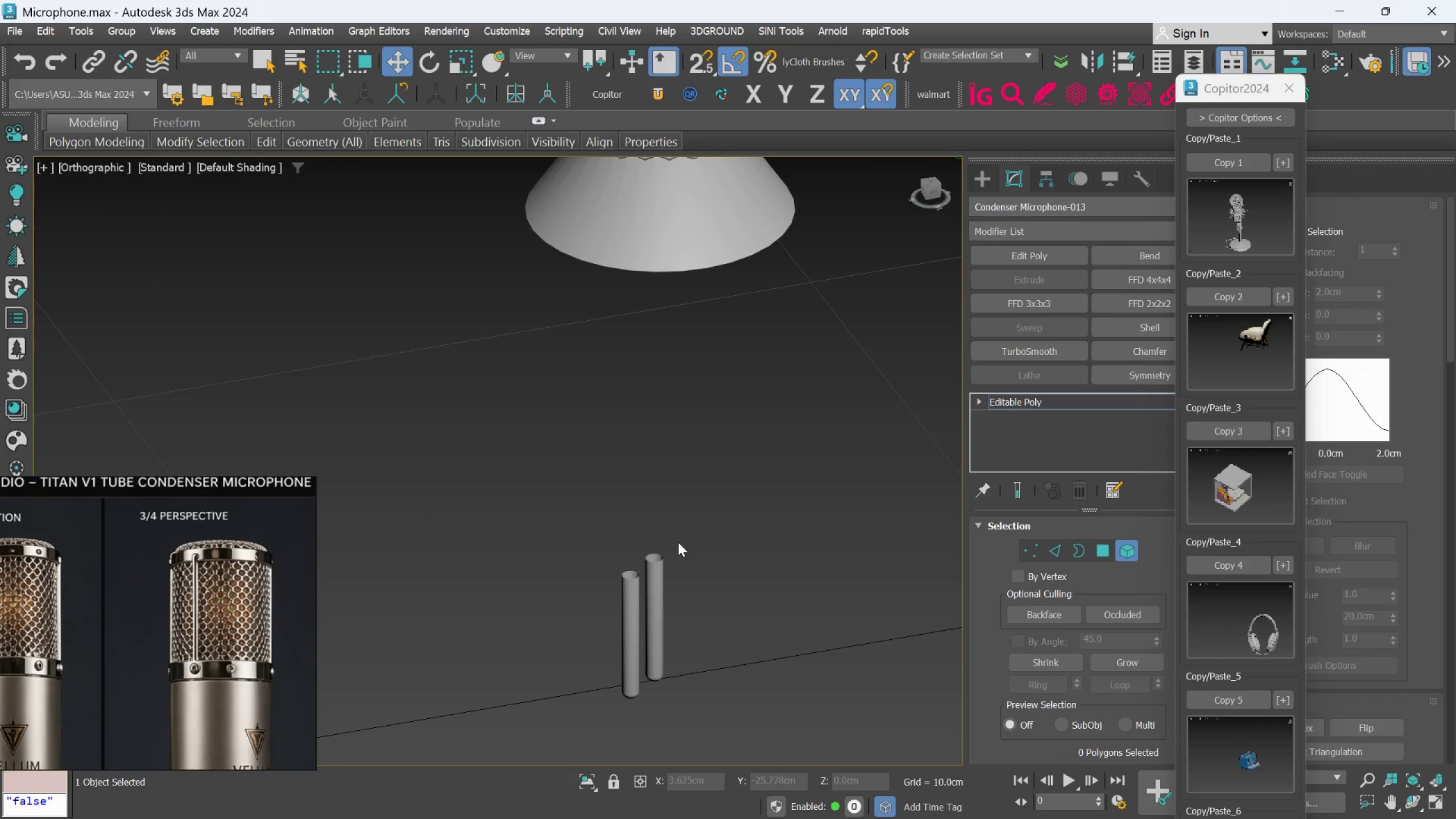 
left_click([653, 561])
 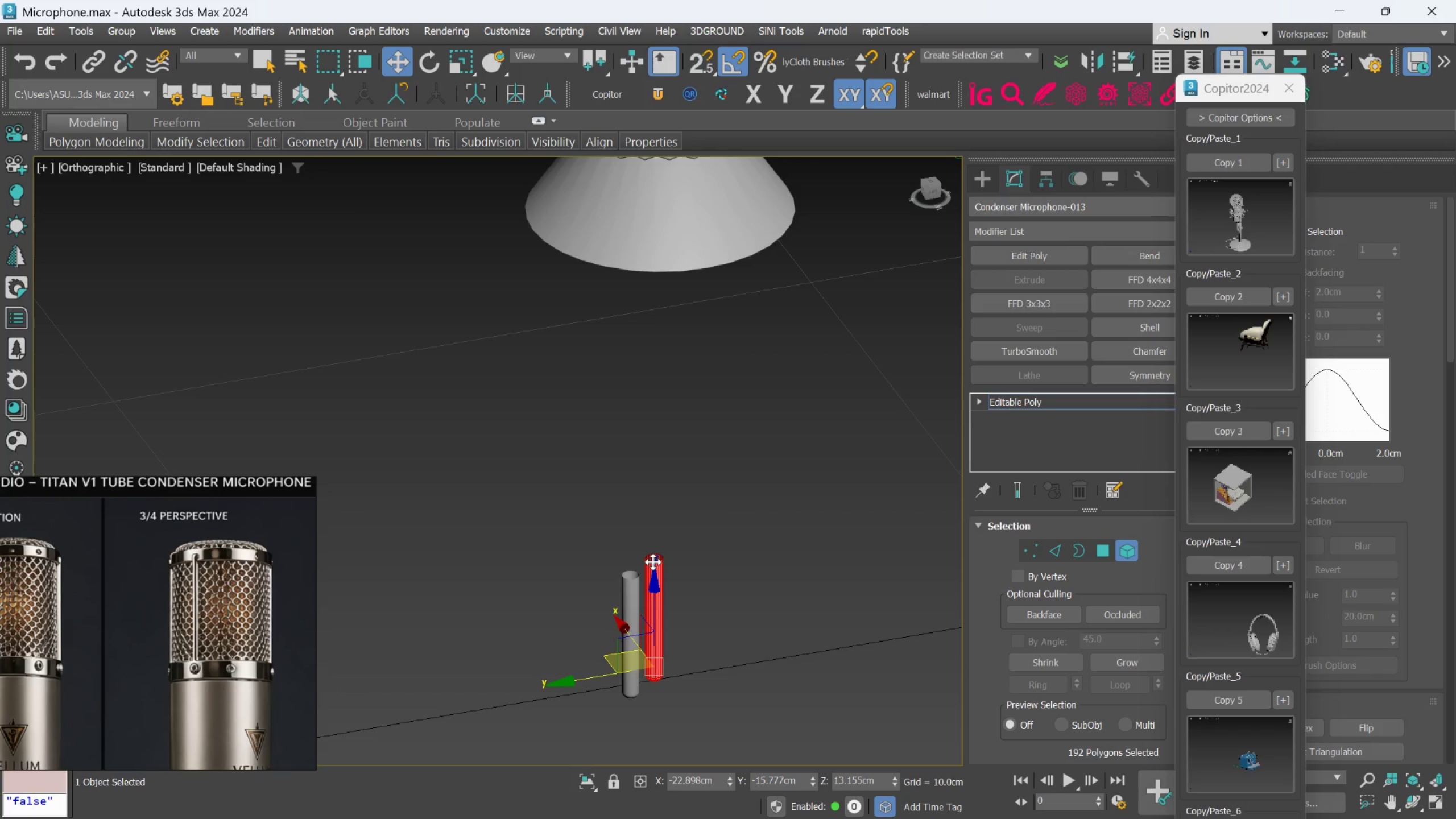 
key(Delete)
 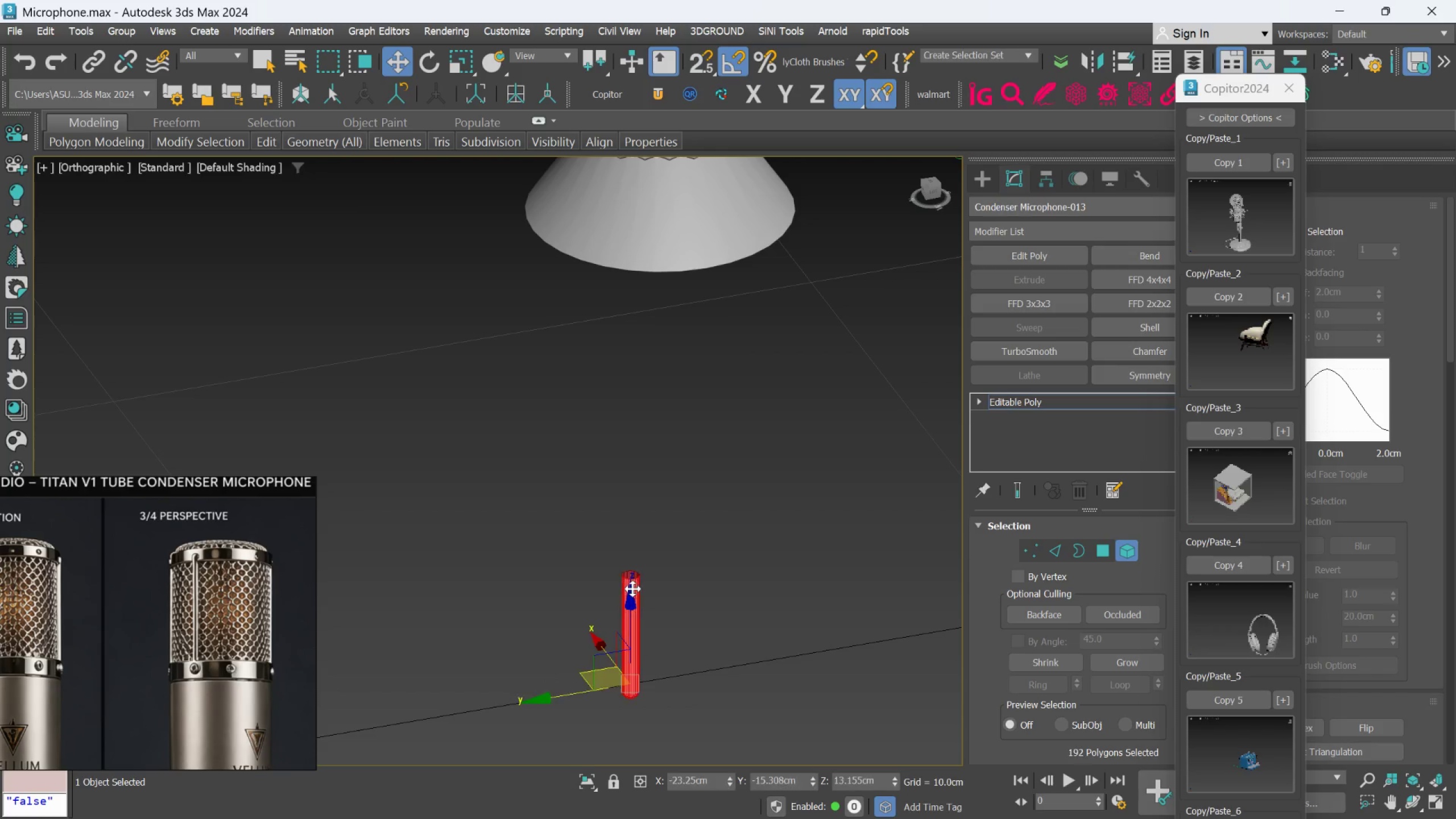 
key(Delete)
 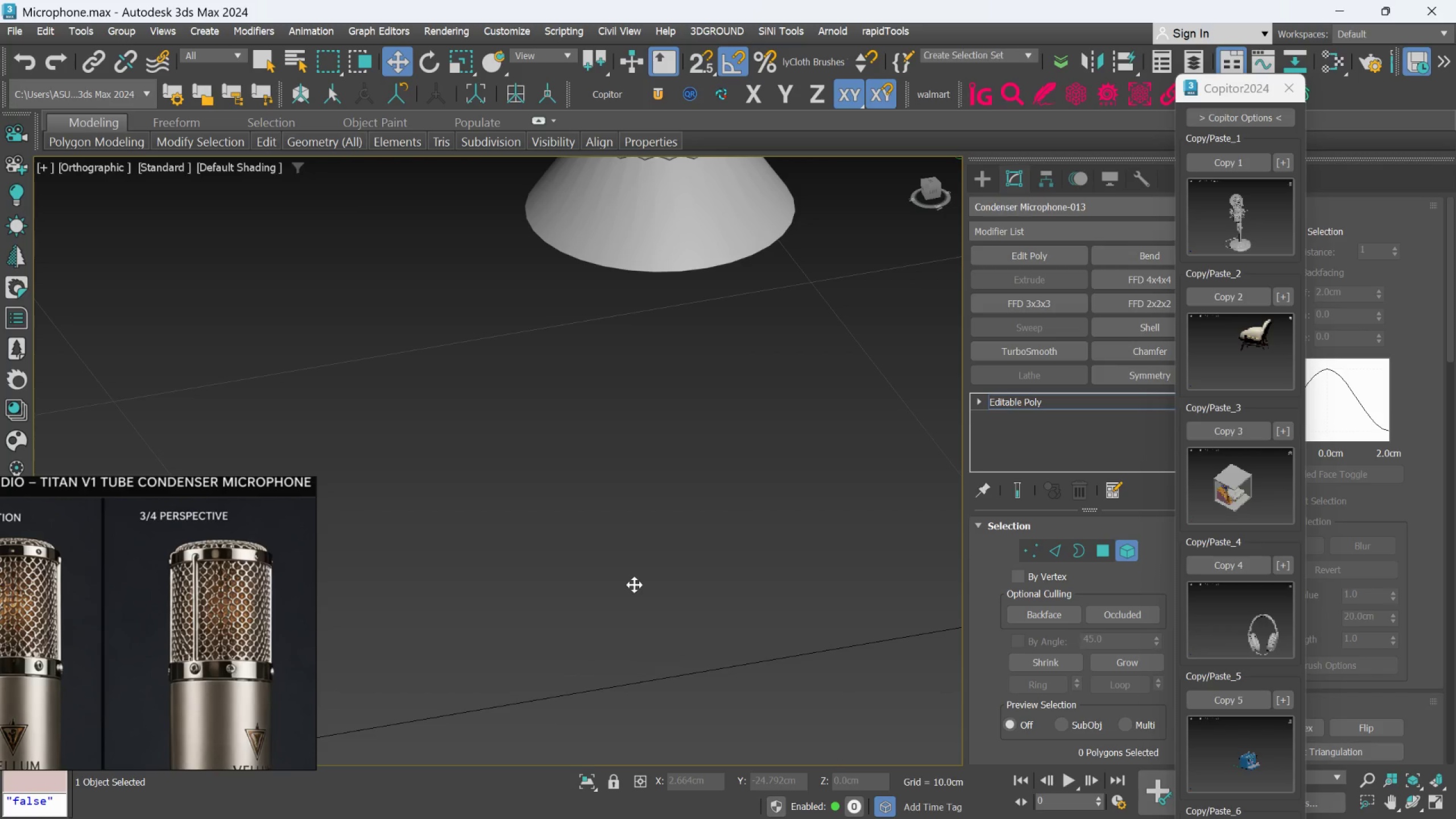 
hold_key(key=AltLeft, duration=0.47)
 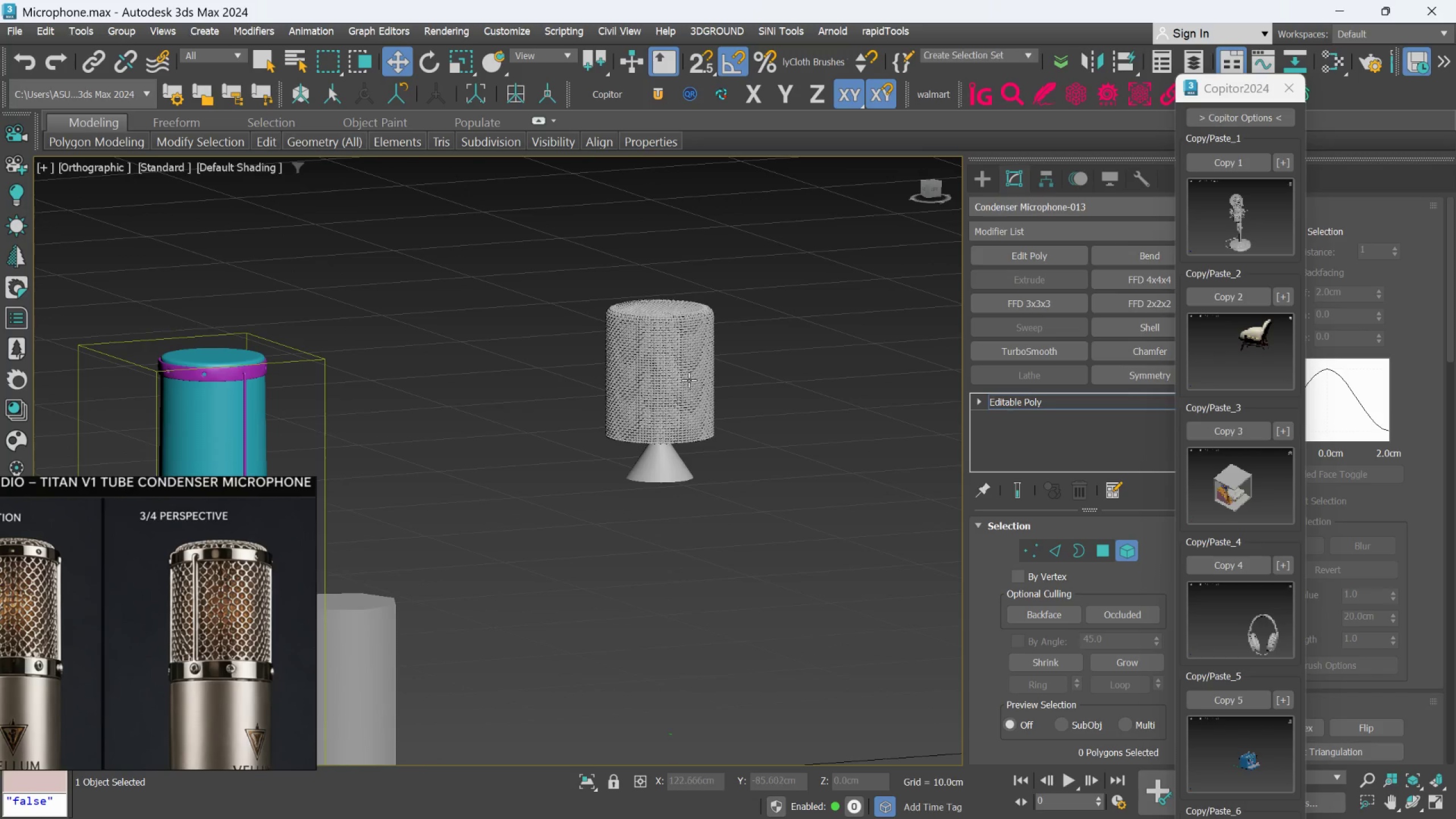 
scroll: coordinate [664, 555], scroll_direction: down, amount: 4.0
 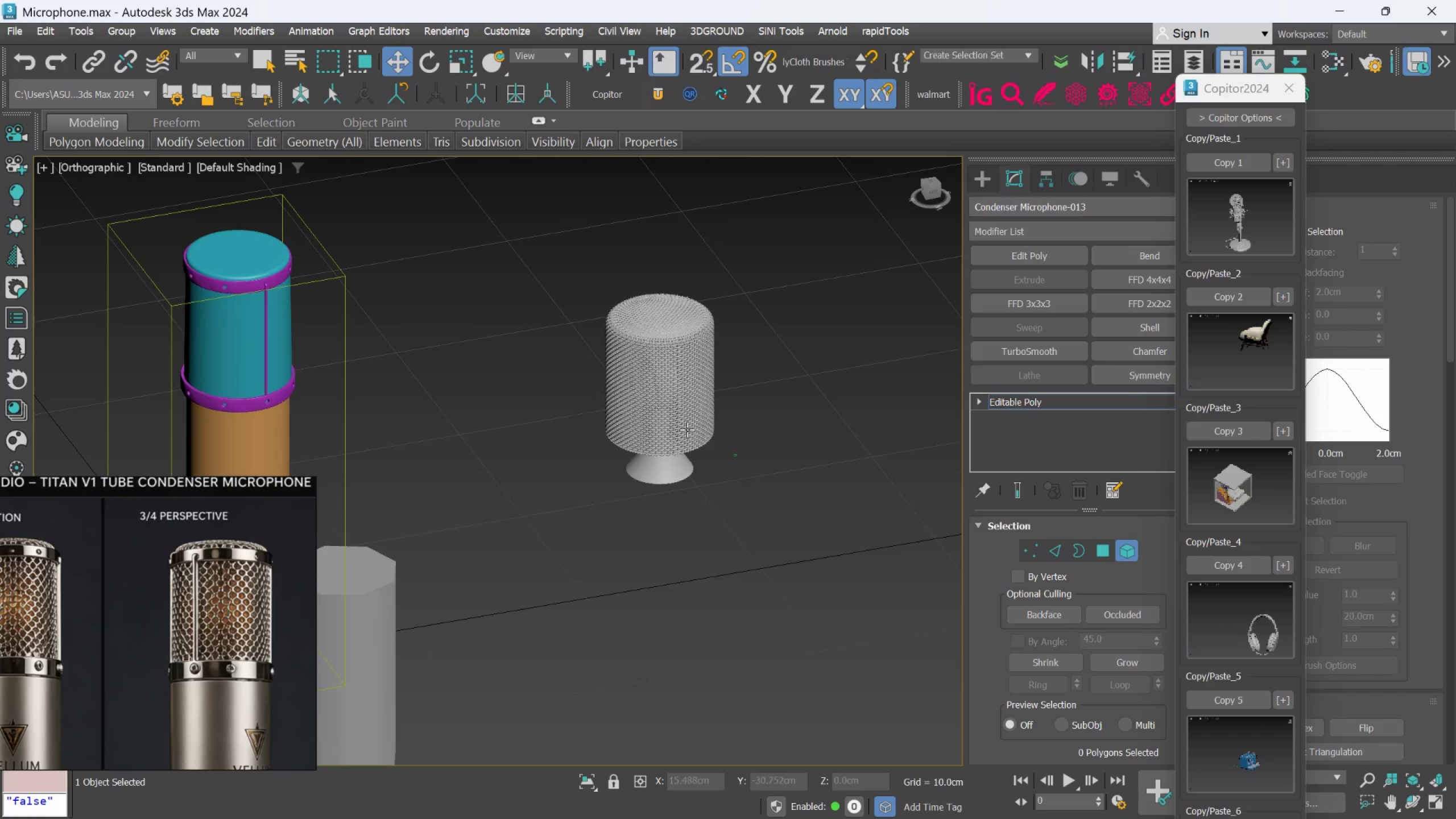 
scroll: coordinate [686, 373], scroll_direction: up, amount: 5.0
 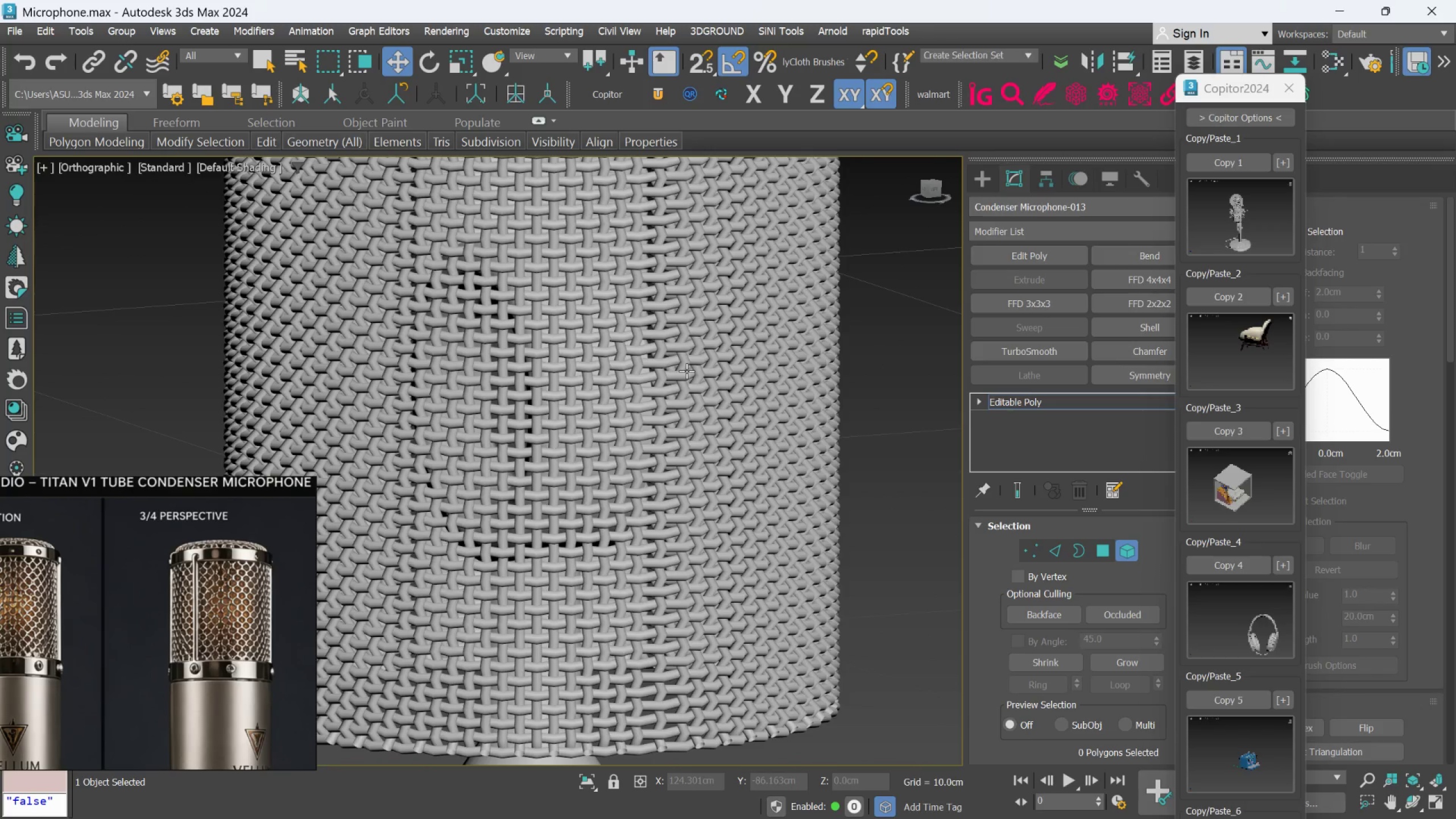 
hold_key(key=AltLeft, duration=0.5)
 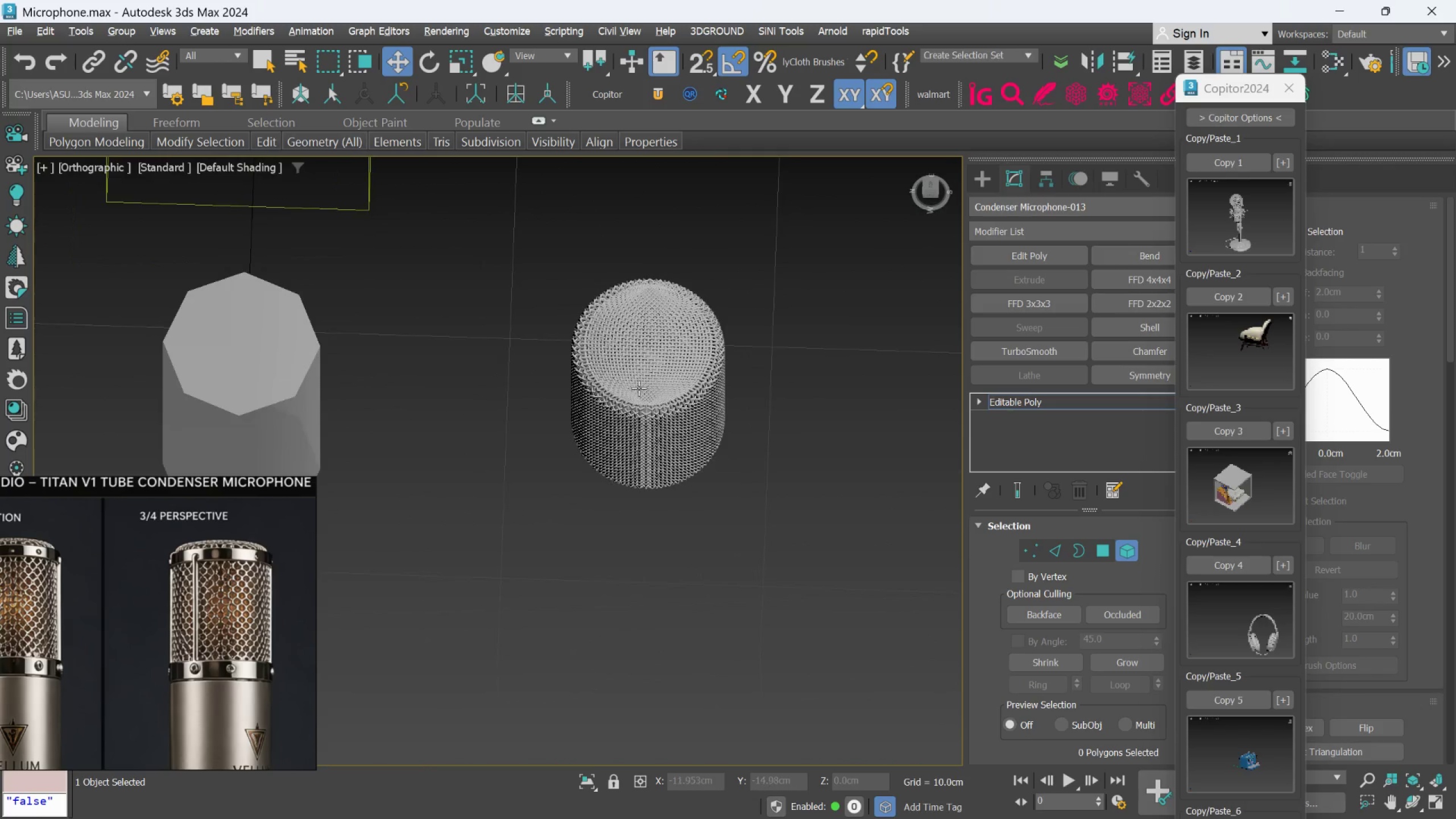 
scroll: coordinate [686, 371], scroll_direction: down, amount: 4.0
 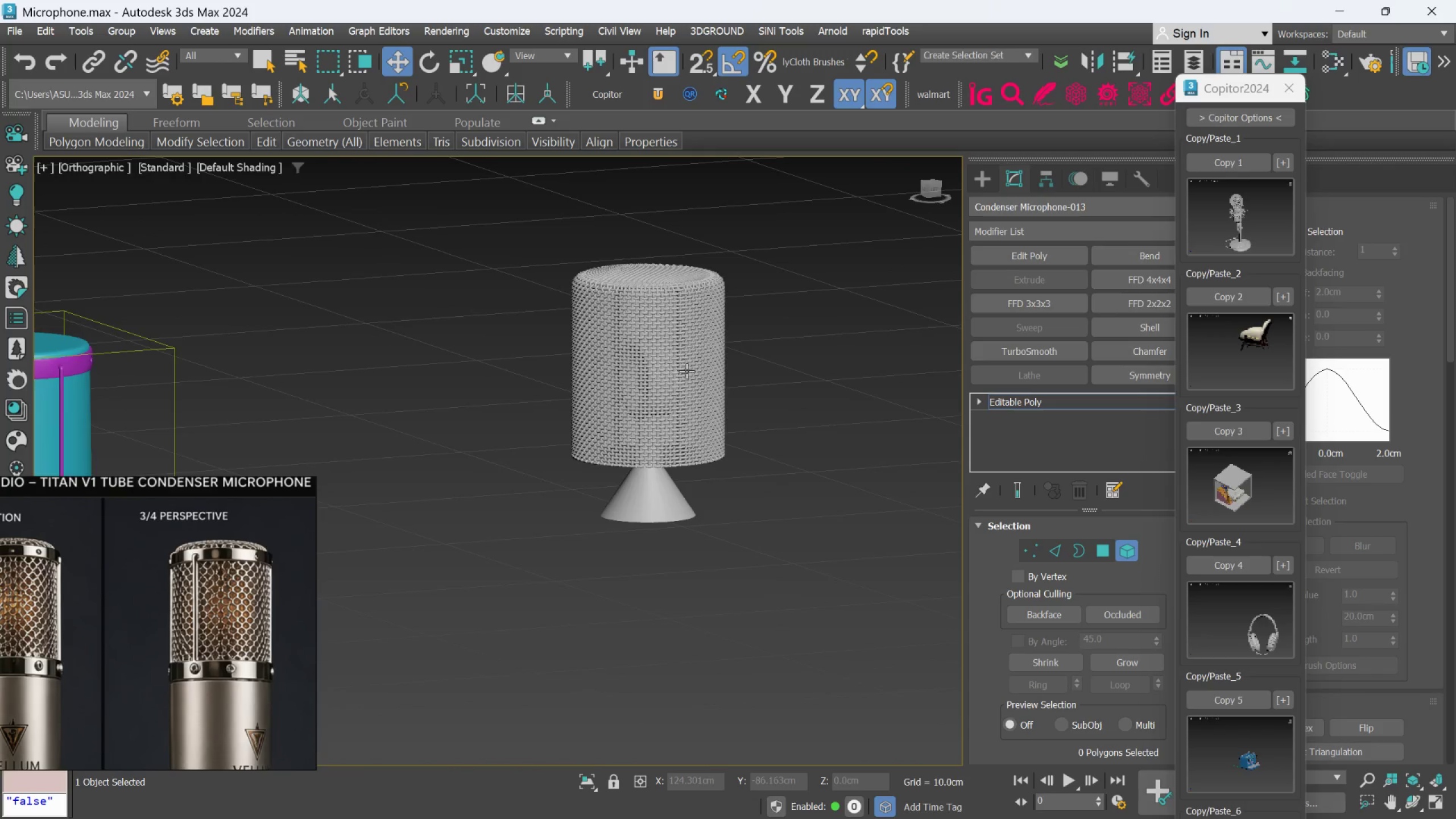 
hold_key(key=AltLeft, duration=0.86)
 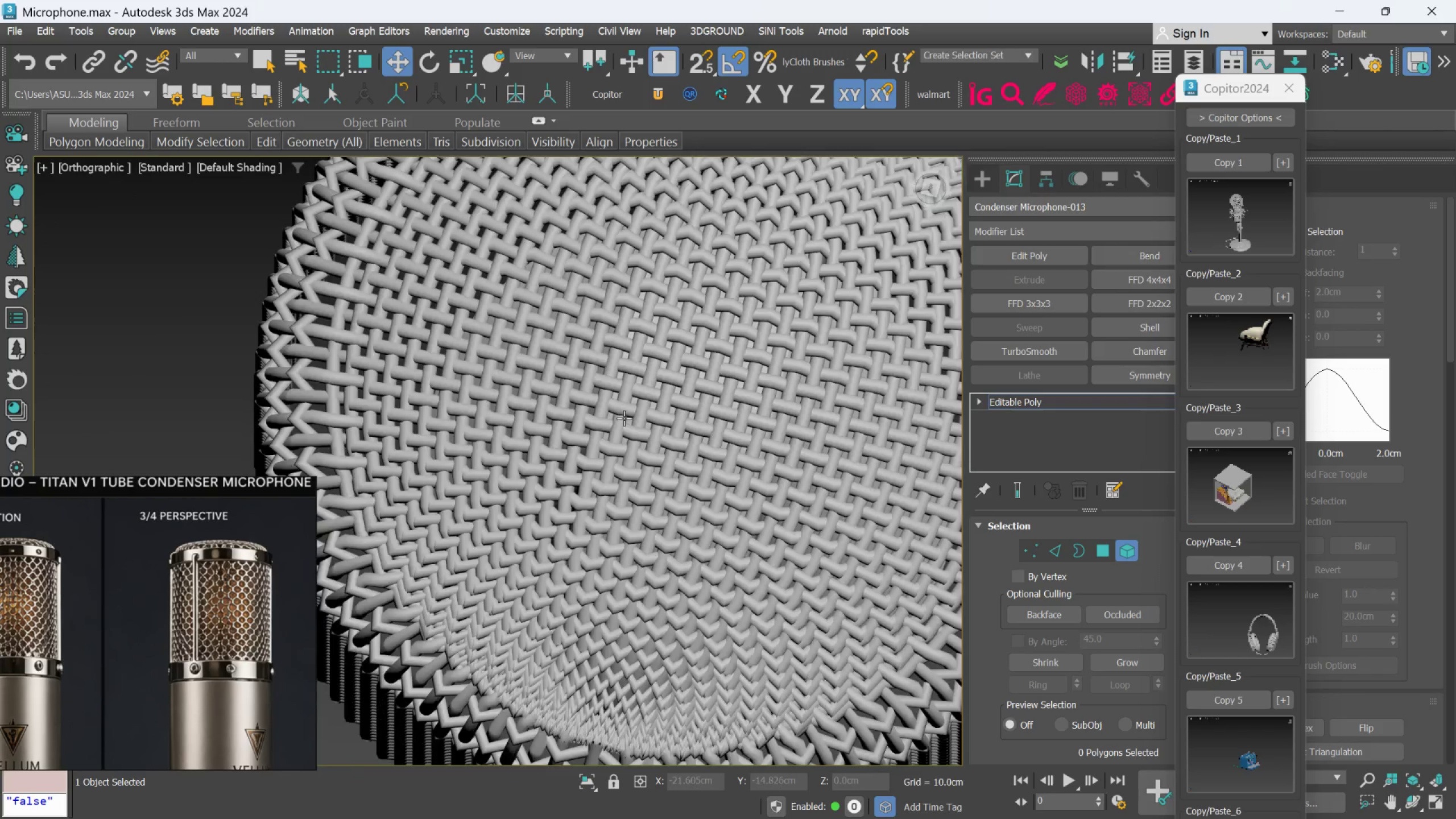 
scroll: coordinate [639, 386], scroll_direction: up, amount: 5.0
 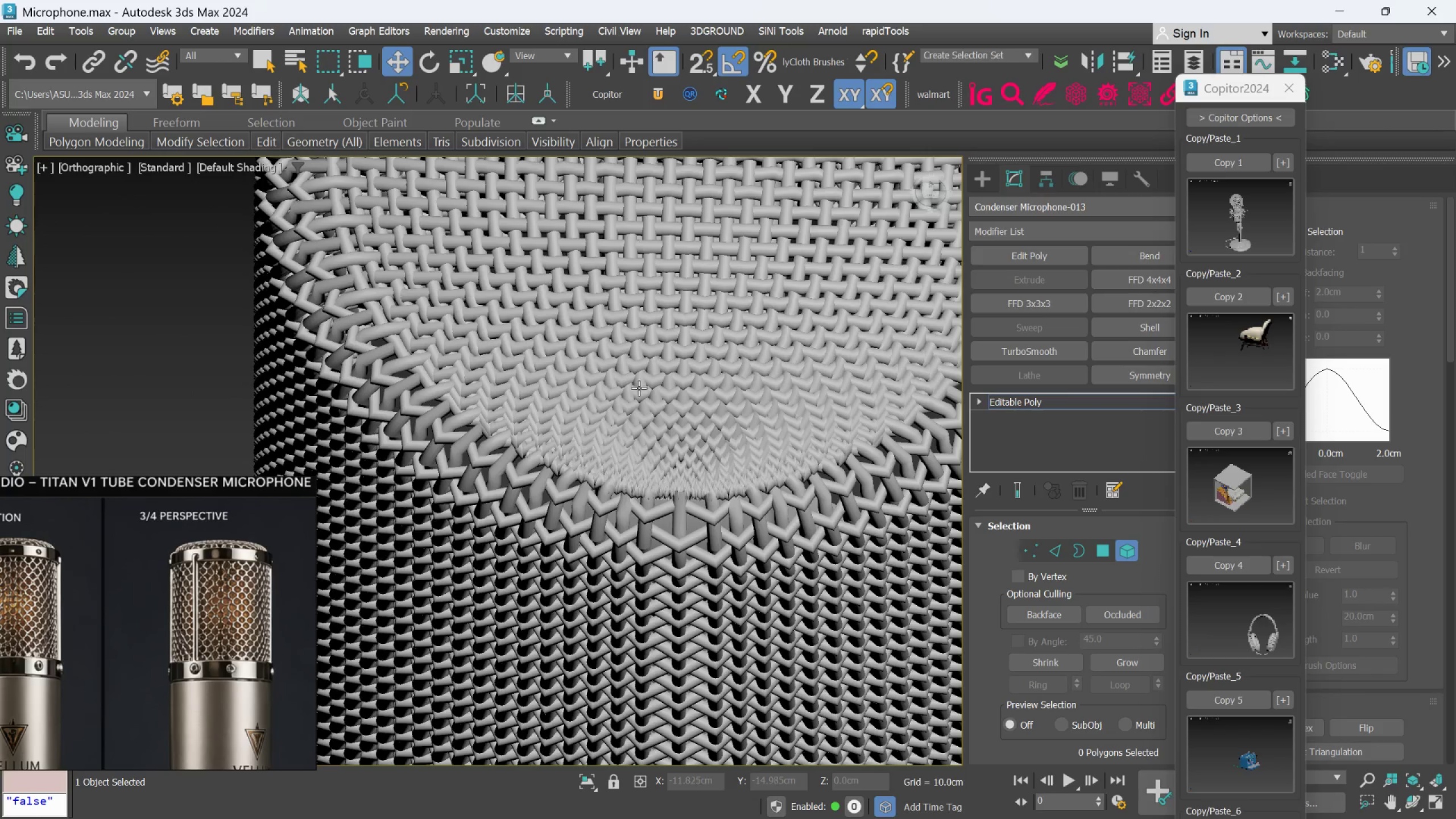 
hold_key(key=AltLeft, duration=0.55)
 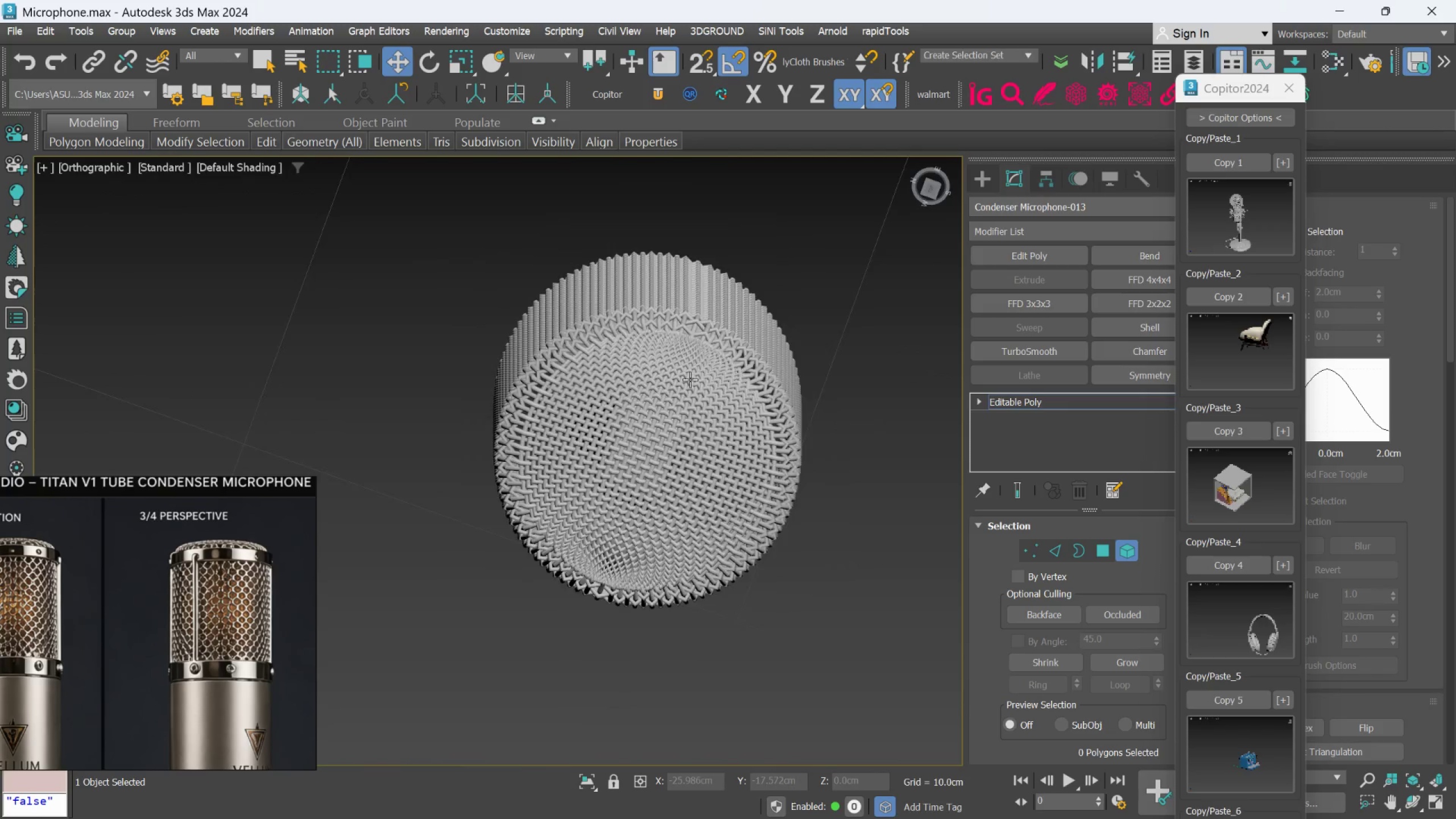 
scroll: coordinate [624, 418], scroll_direction: down, amount: 3.0
 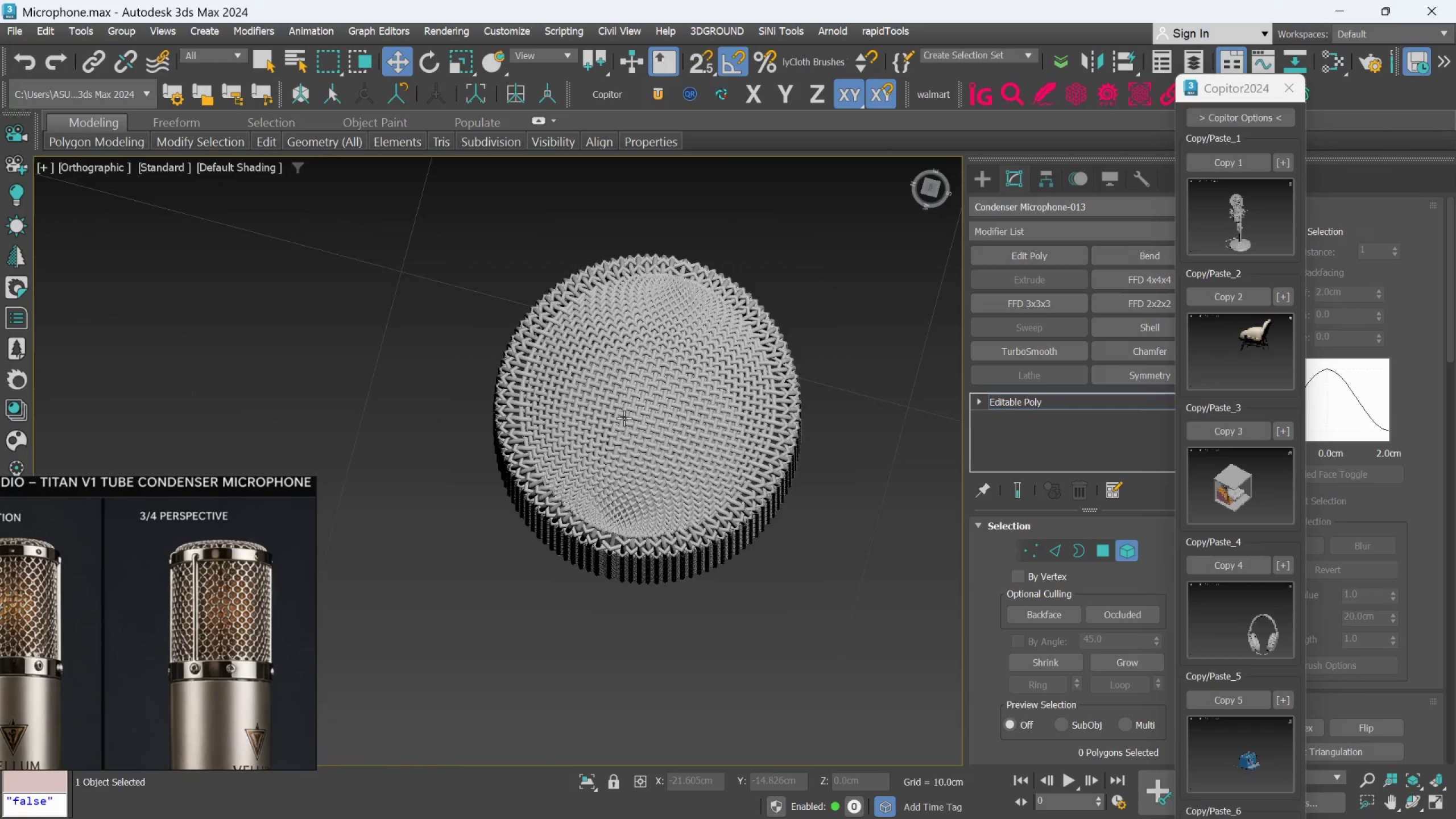 
scroll: coordinate [726, 315], scroll_direction: up, amount: 7.0
 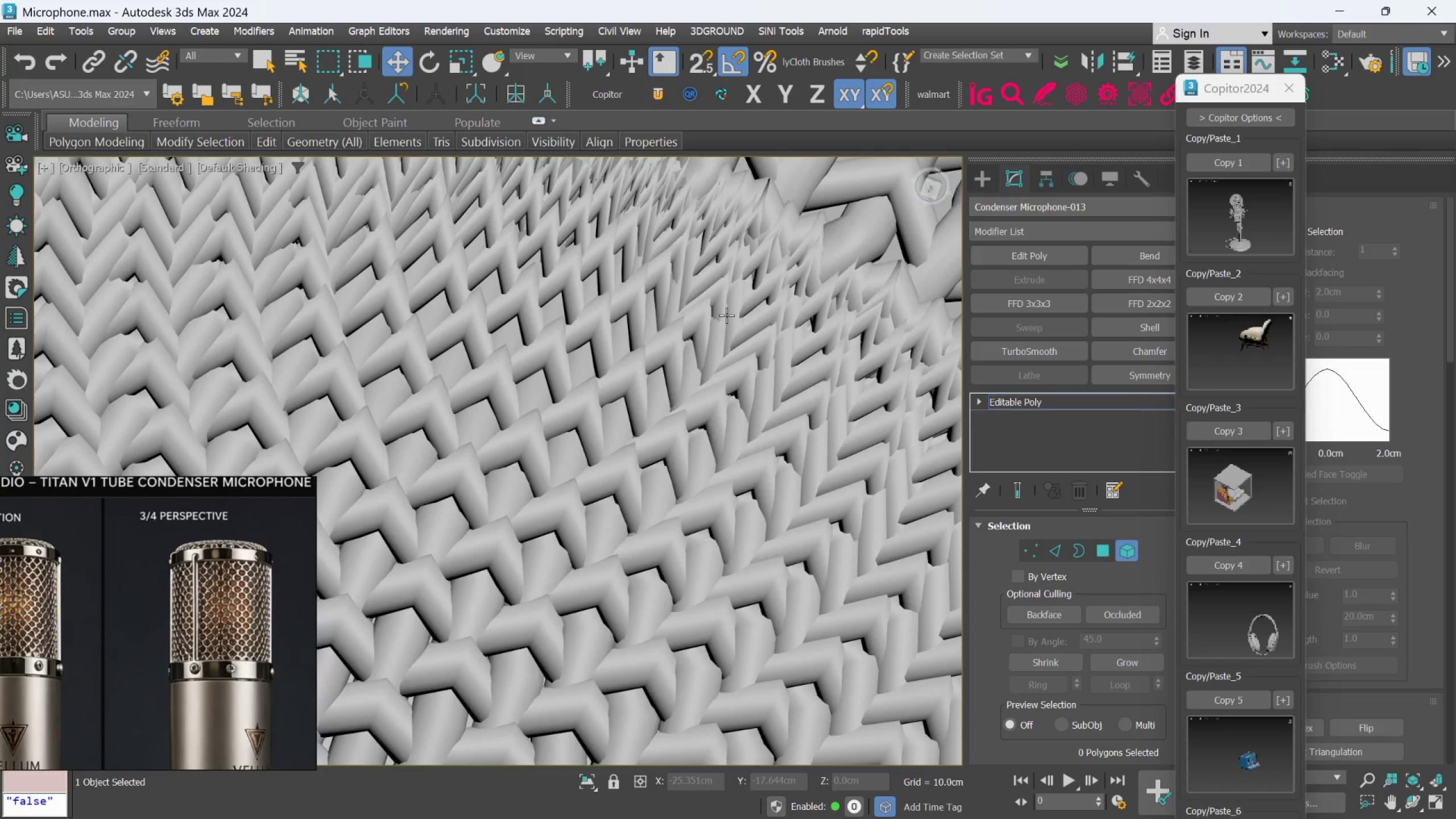 
hold_key(key=AltLeft, duration=1.06)
 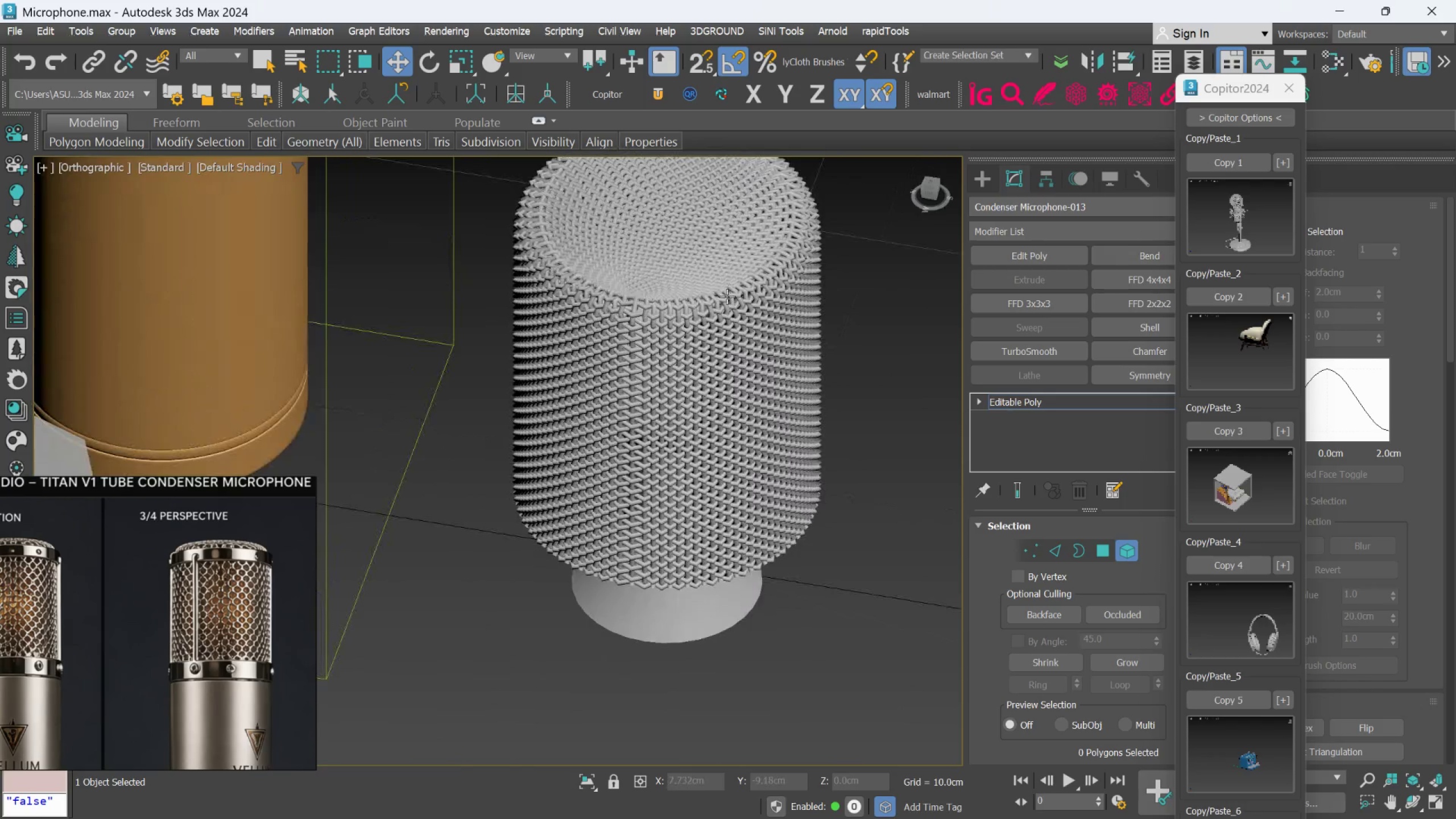 
scroll: coordinate [723, 330], scroll_direction: down, amount: 7.0
 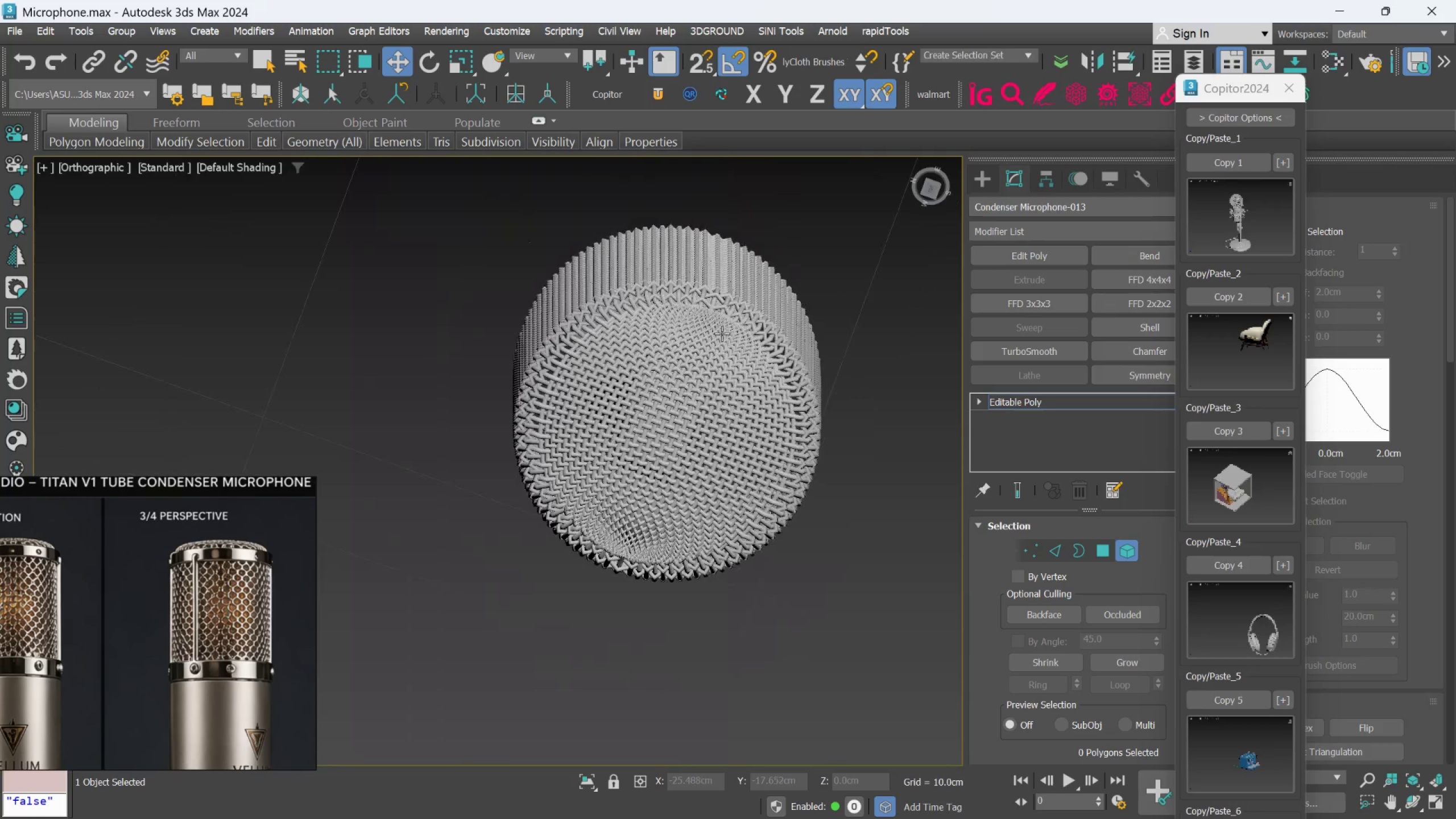 
hold_key(key=AltLeft, duration=1.03)
 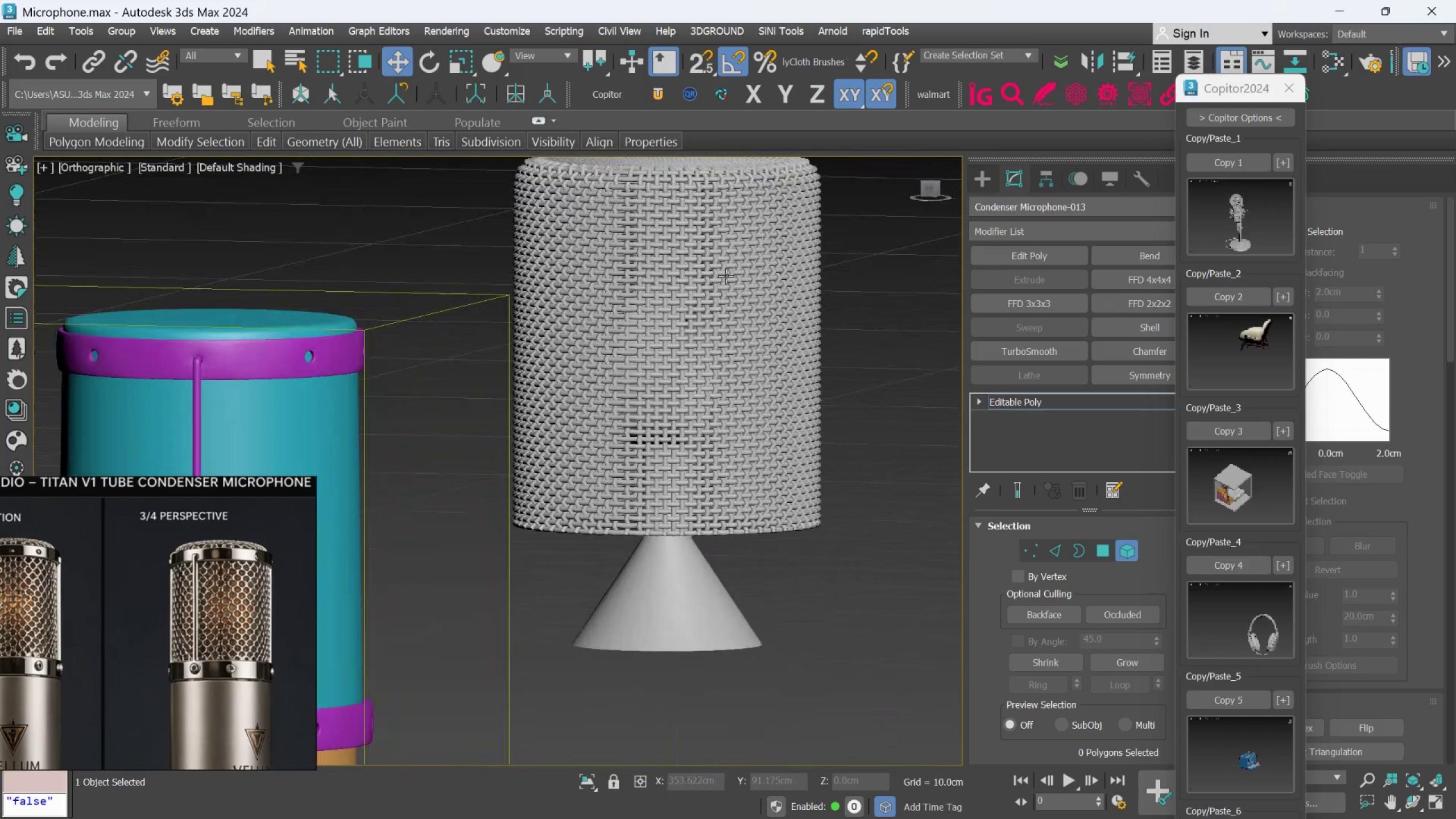 
scroll: coordinate [727, 307], scroll_direction: none, amount: 0.0
 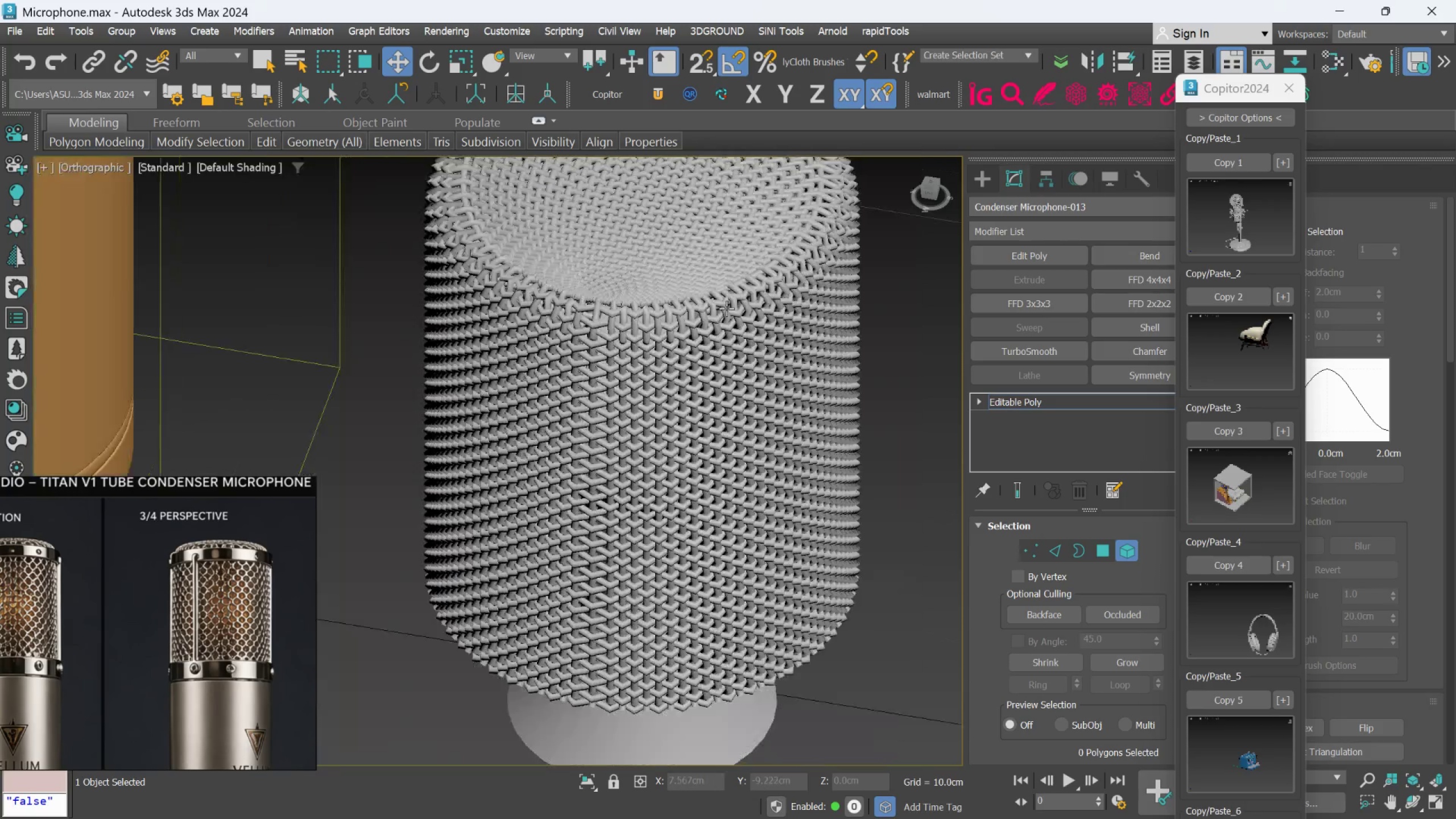 
hold_key(key=AltLeft, duration=0.47)
 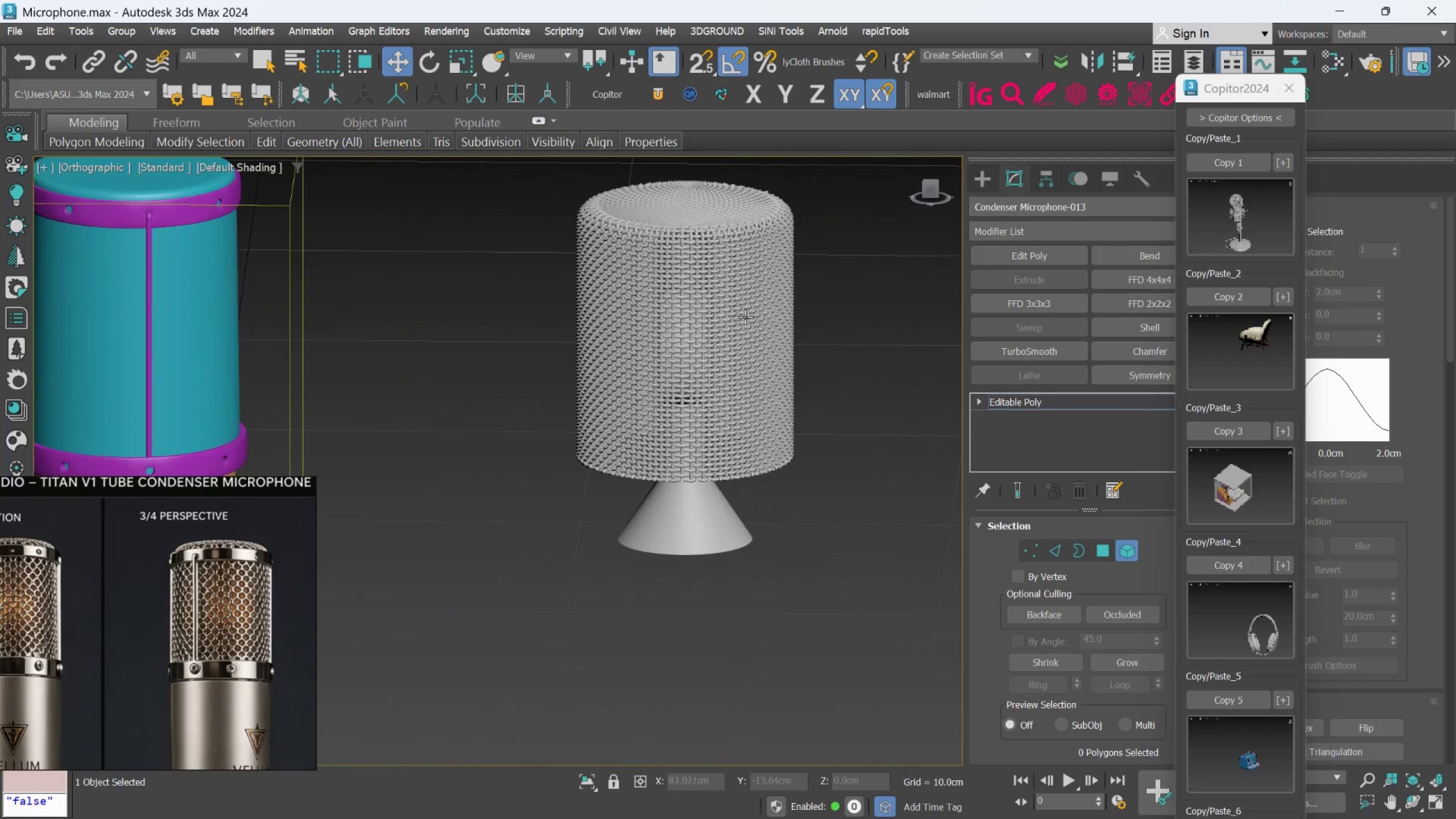 
scroll: coordinate [728, 299], scroll_direction: down, amount: 1.0
 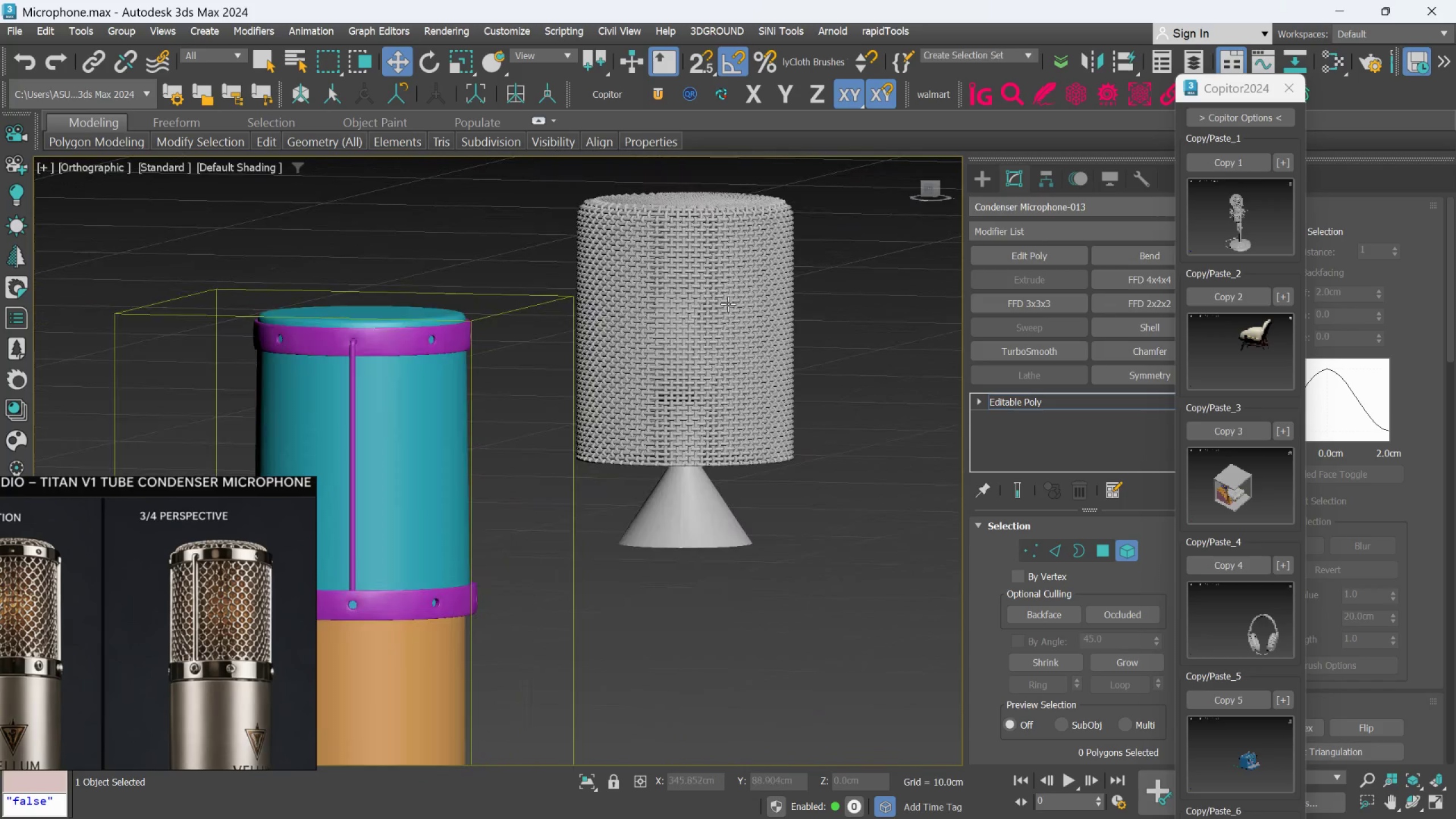 
key(Alt+AltLeft)
 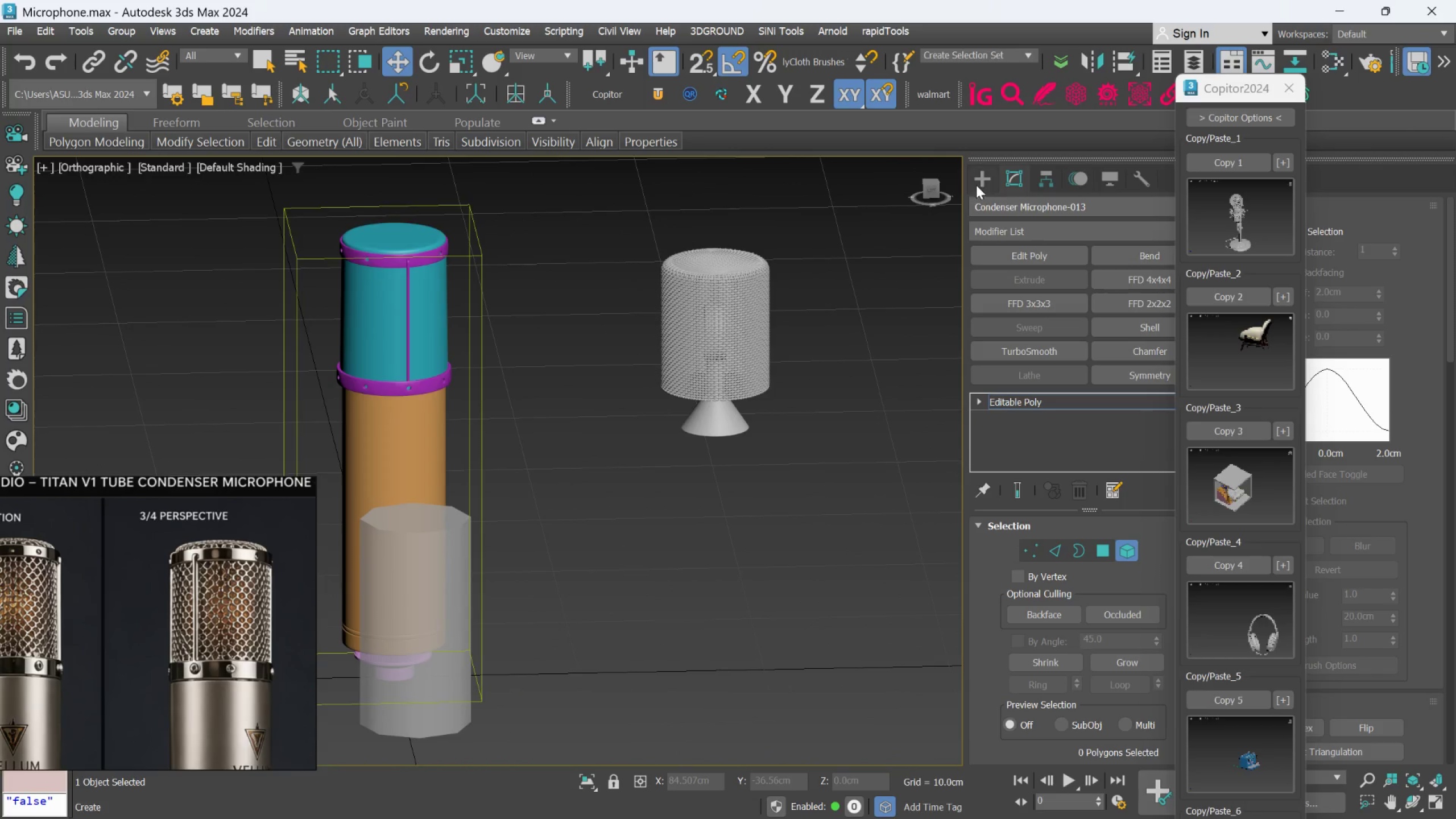 
scroll: coordinate [745, 317], scroll_direction: down, amount: 2.0
 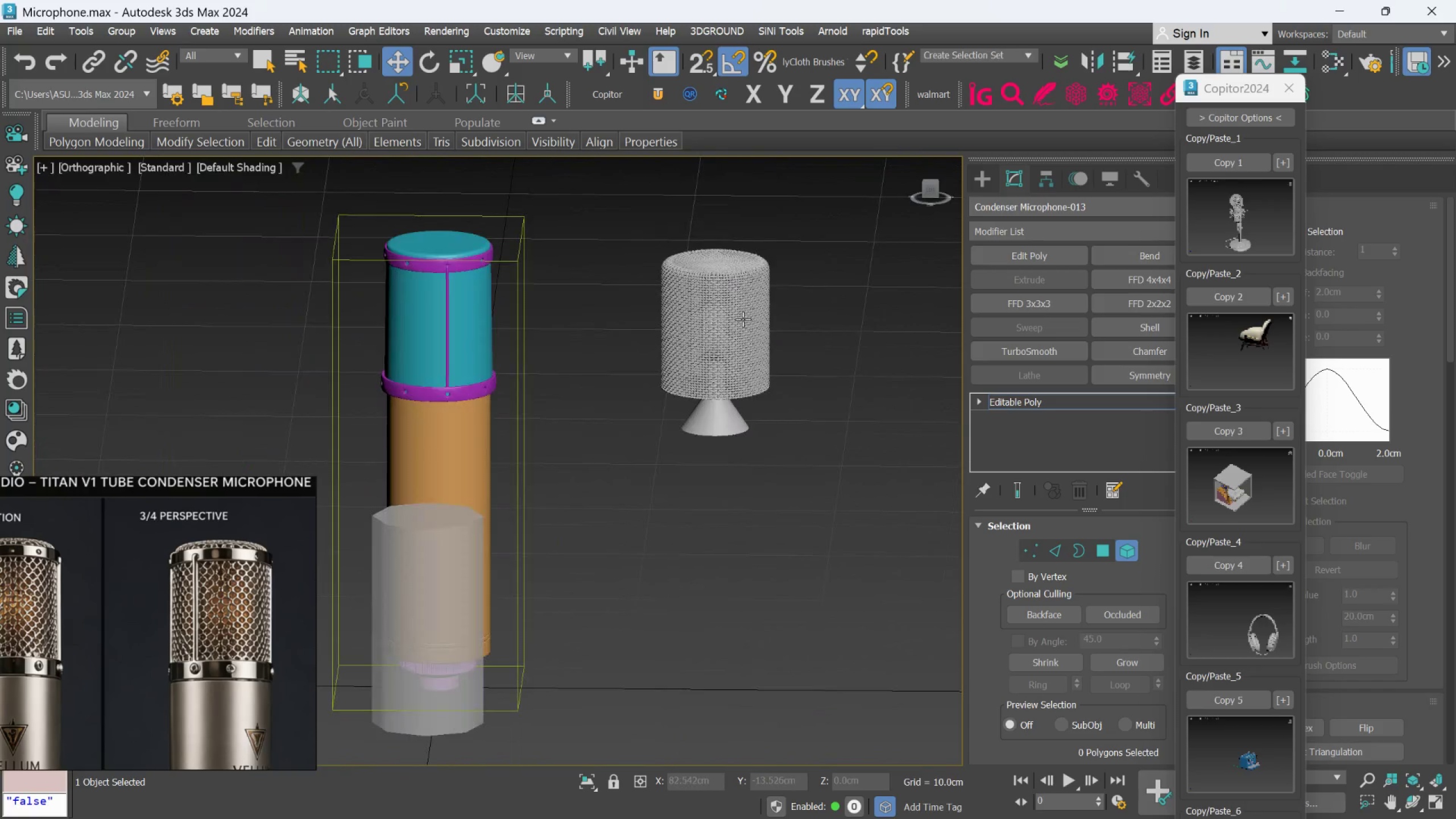 
double_click([851, 456])
 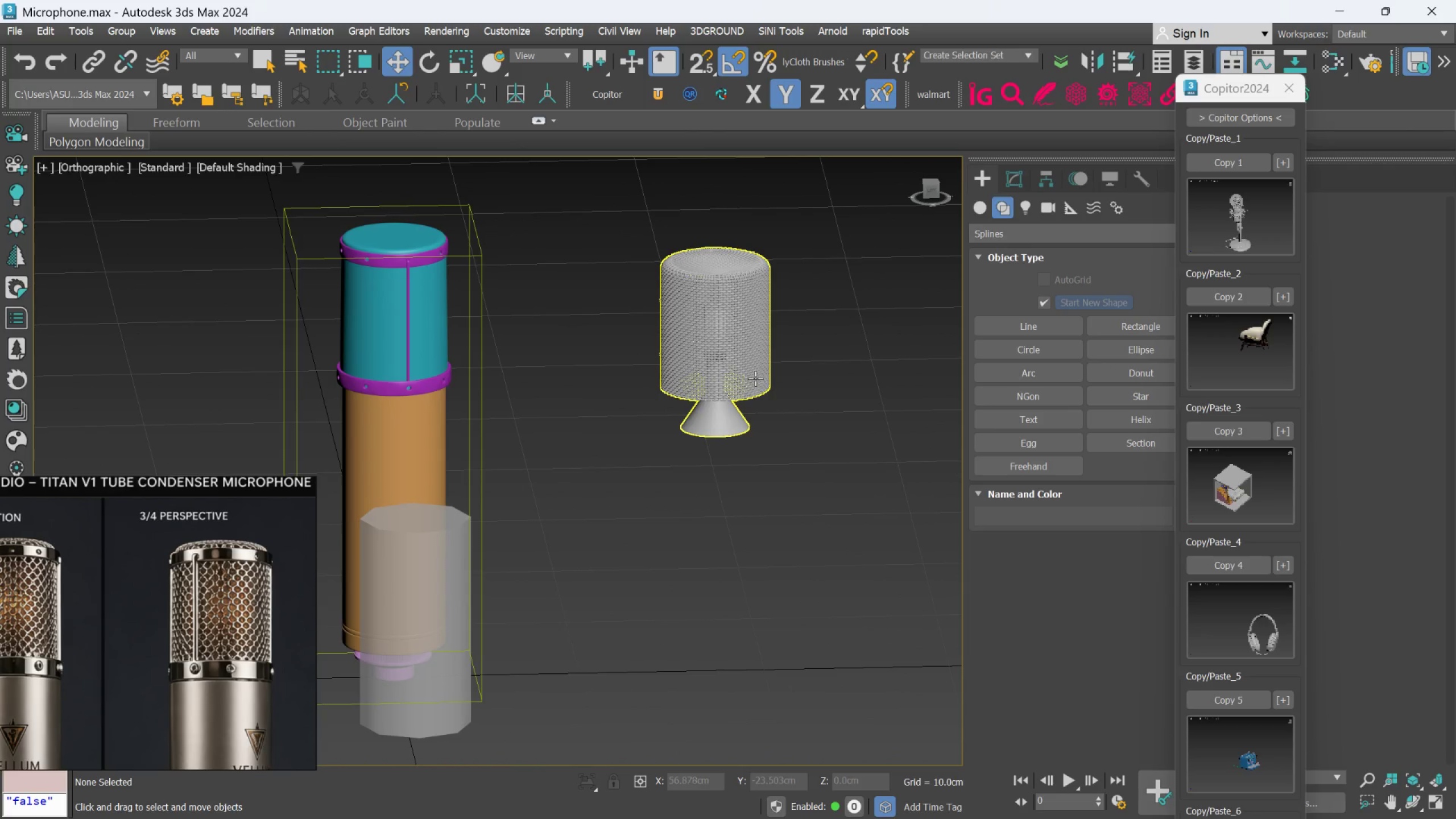 
left_click([738, 370])
 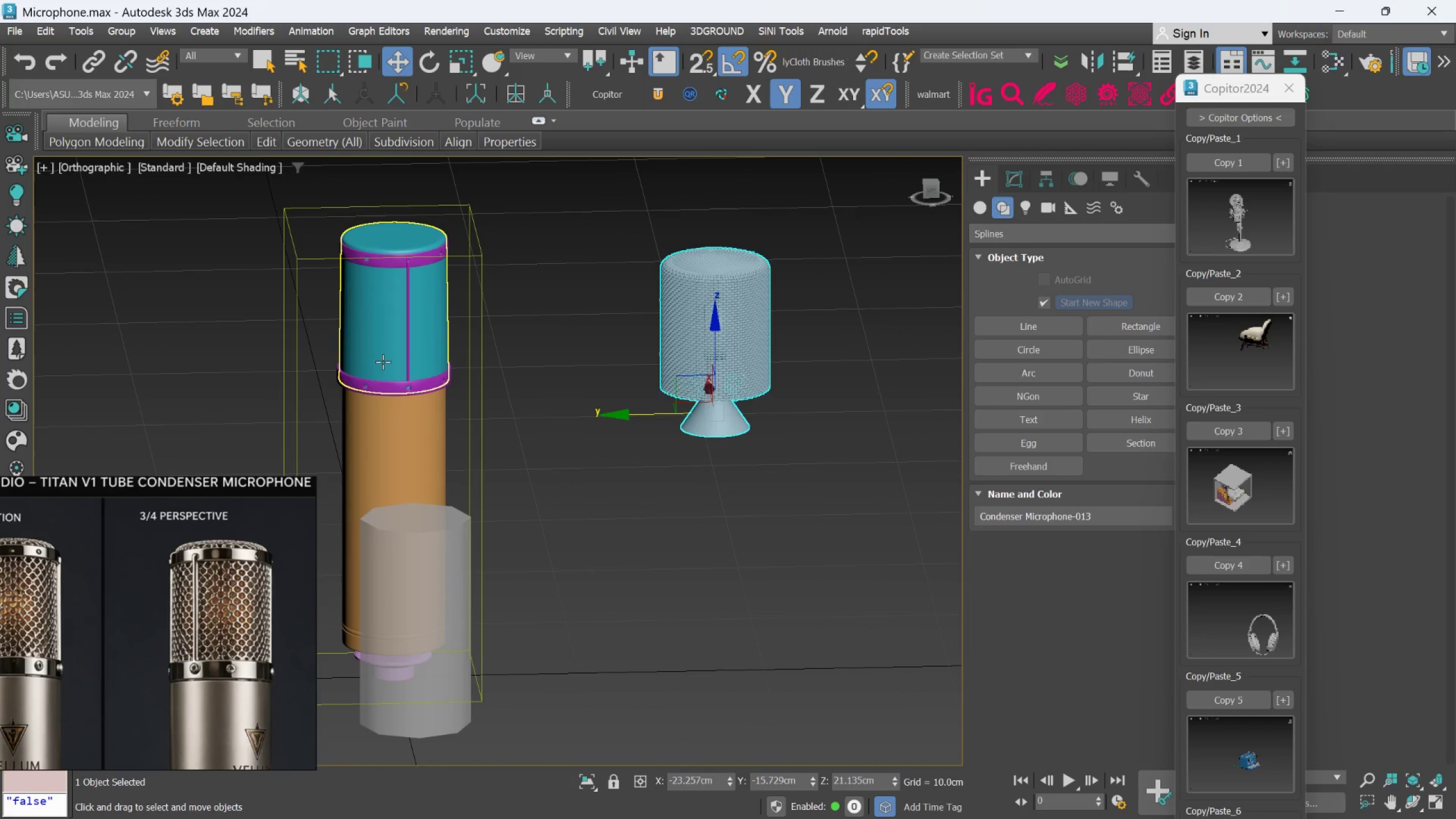 
left_click([383, 358])
 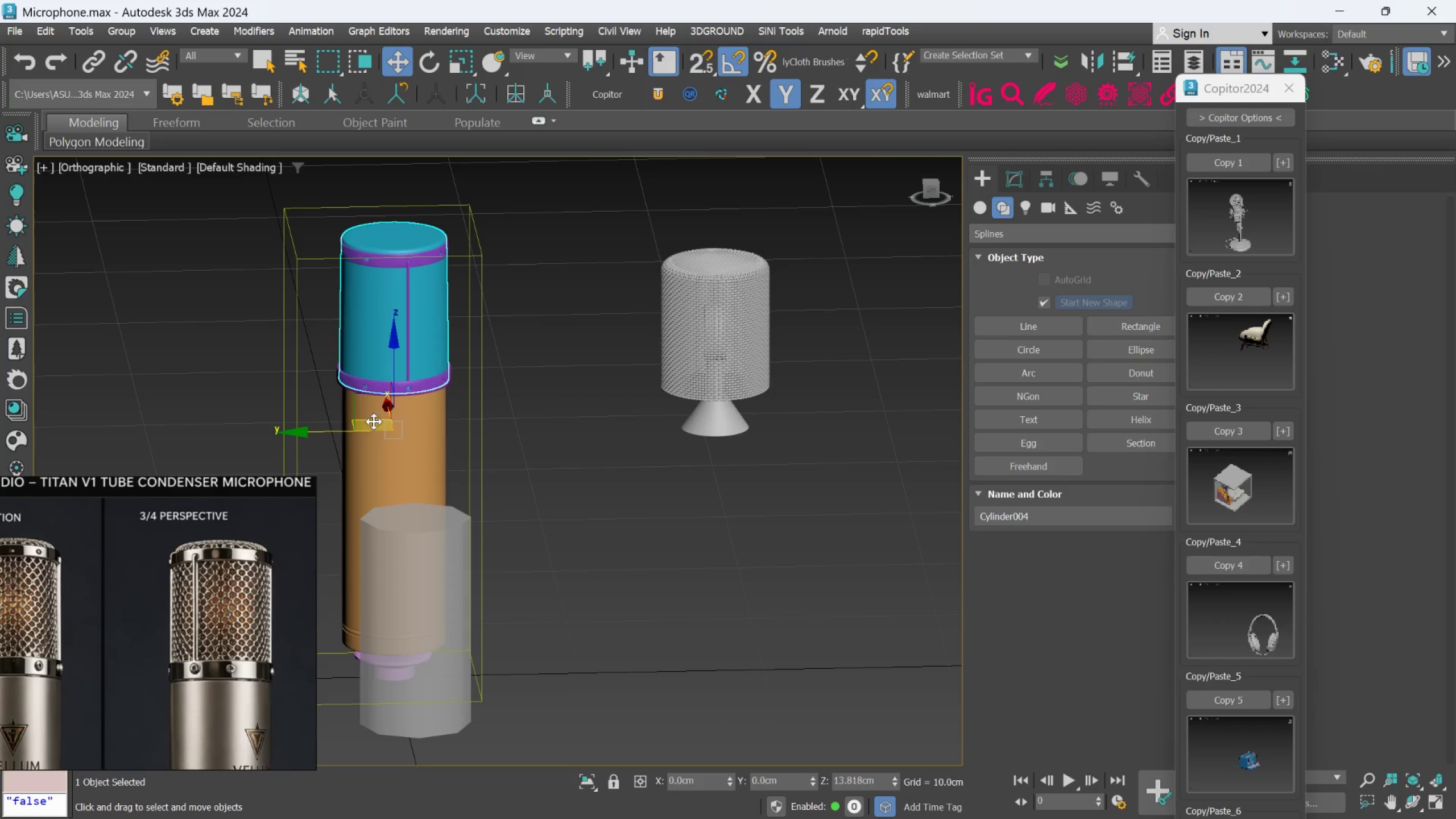 
hold_key(key=ShiftLeft, duration=1.5)
left_click_drag(start_coordinate=[353, 432], to_coordinate=[561, 446])
 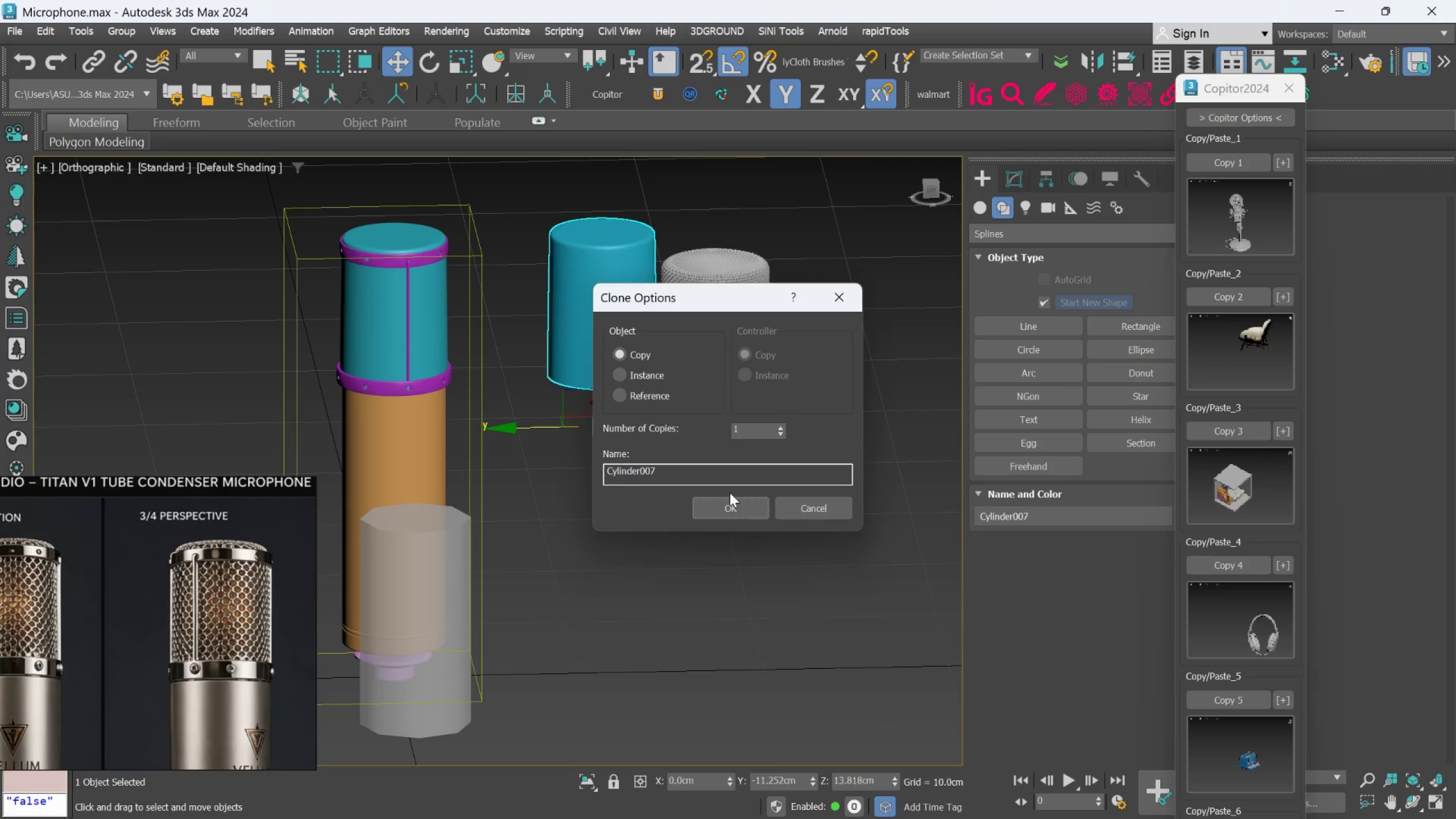 
left_click([731, 506])
 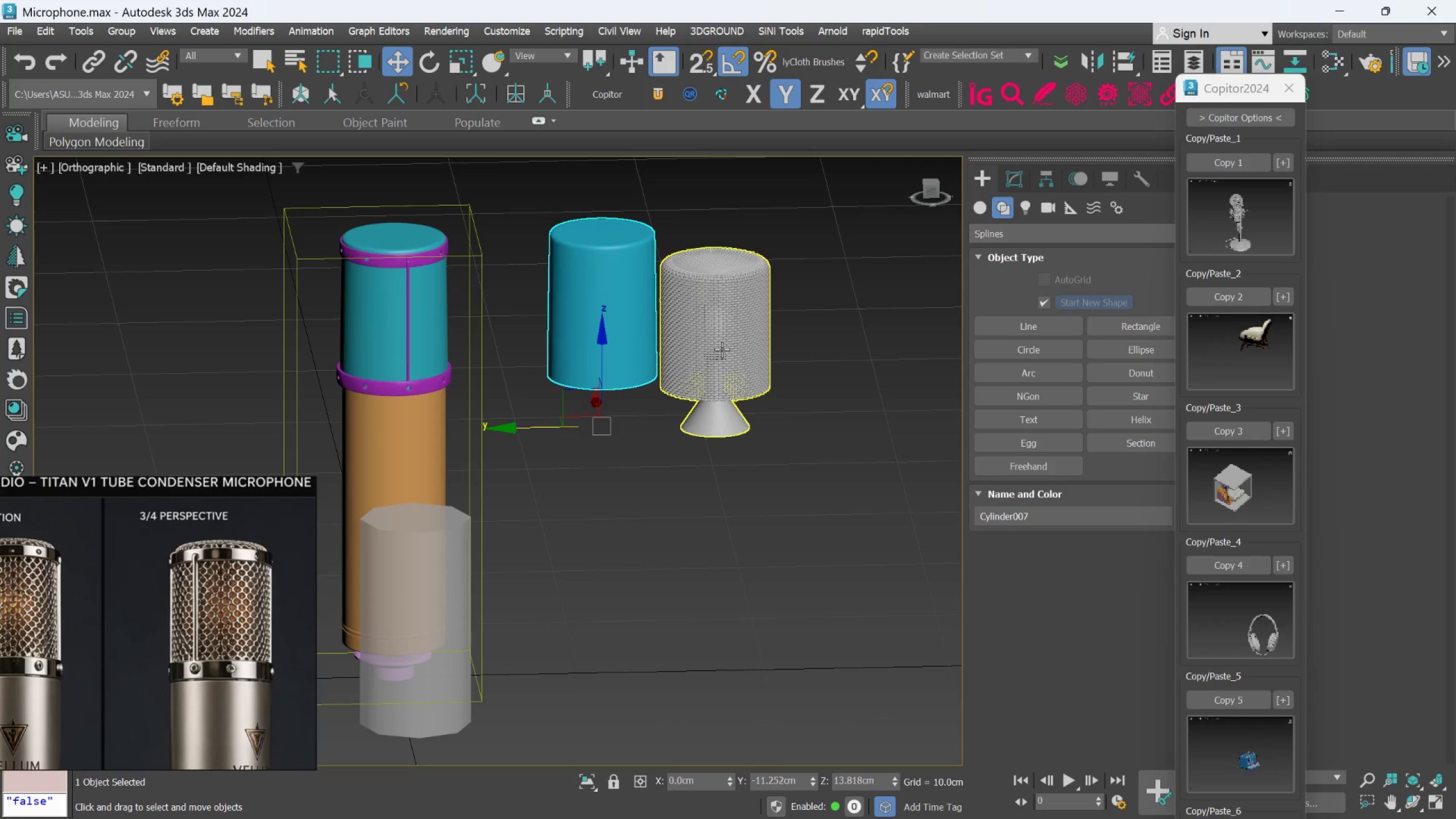 
left_click([722, 349])
 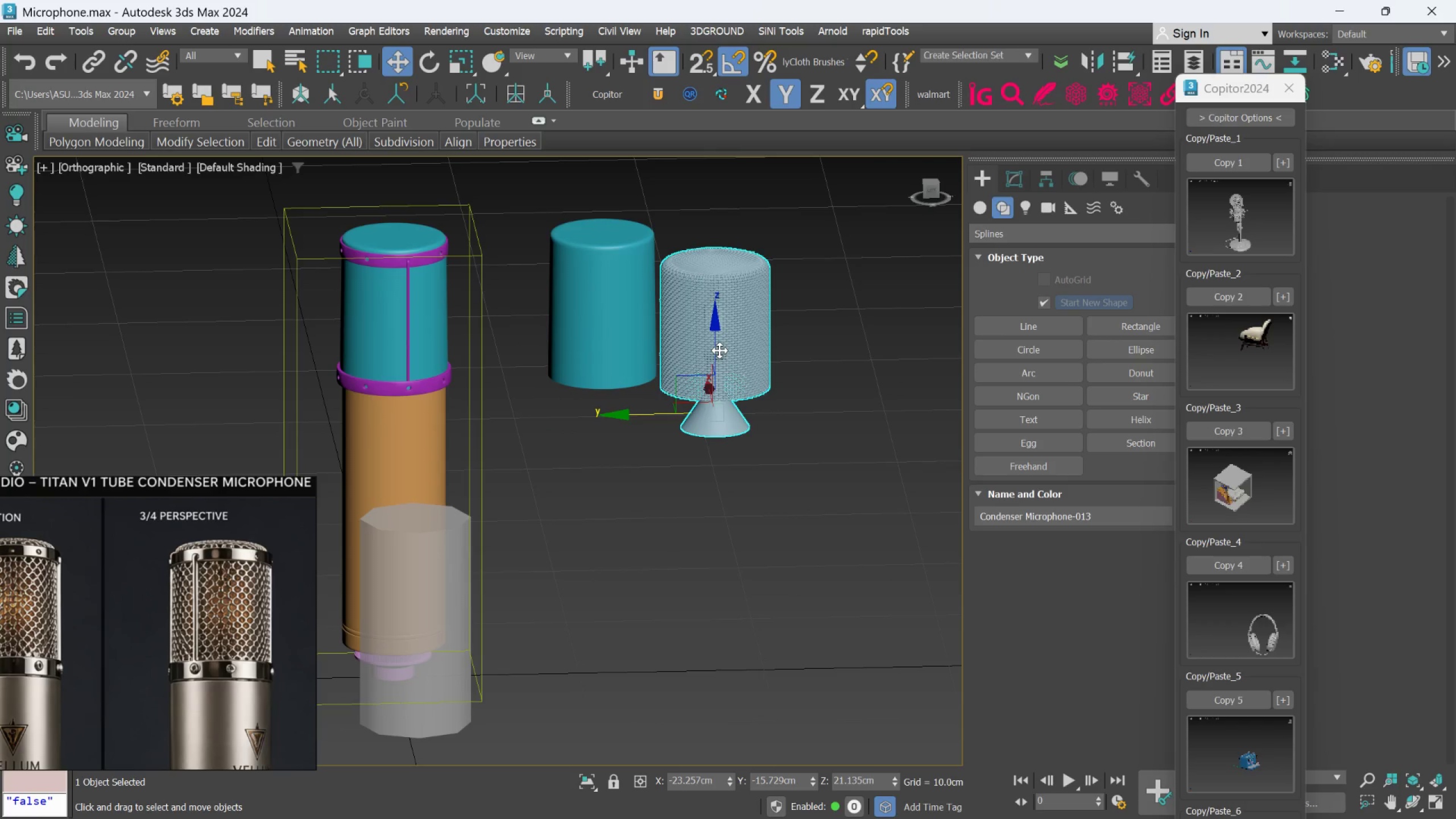 
scroll: coordinate [712, 350], scroll_direction: up, amount: 1.0
 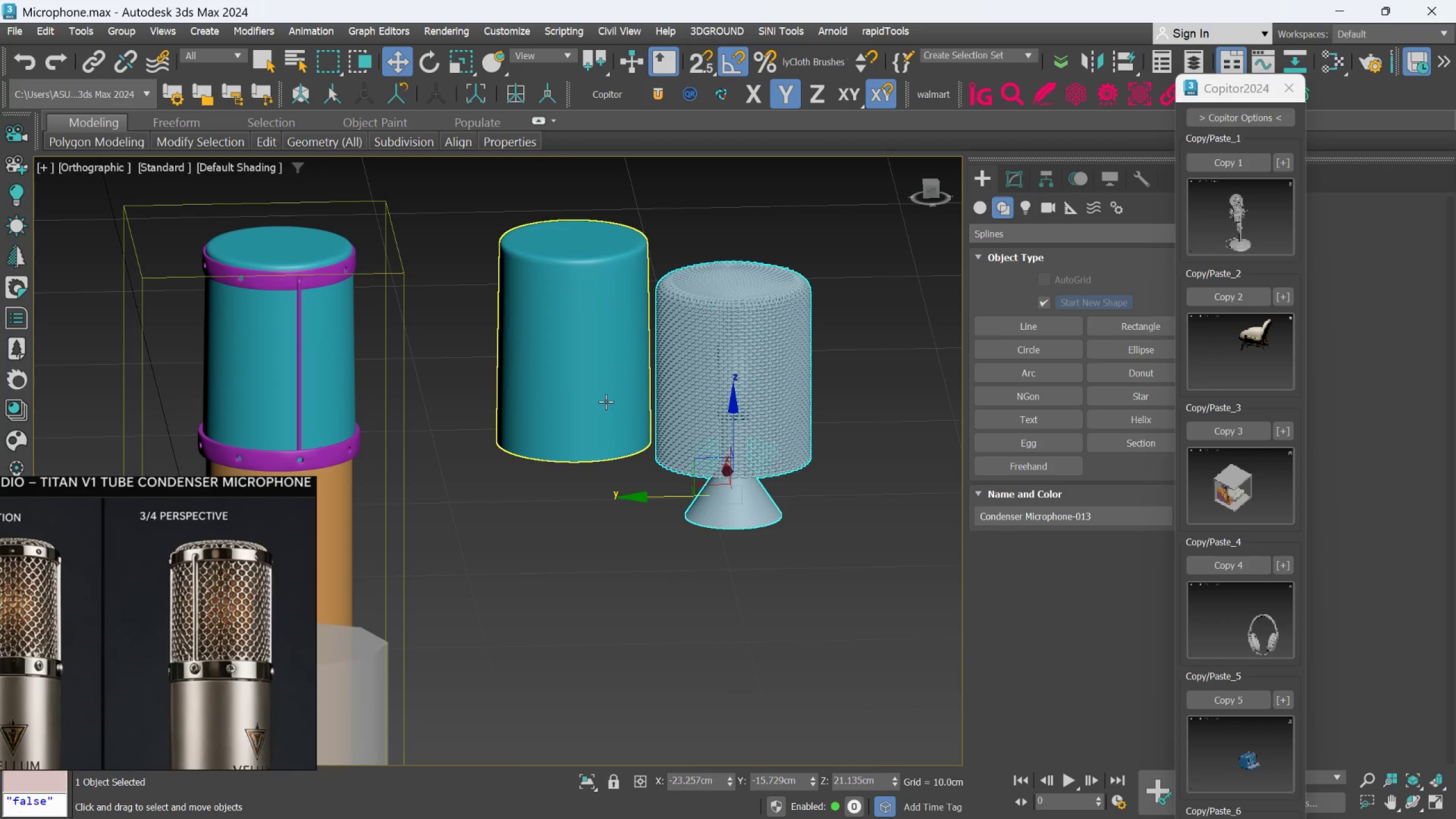 
wait(6.34)
 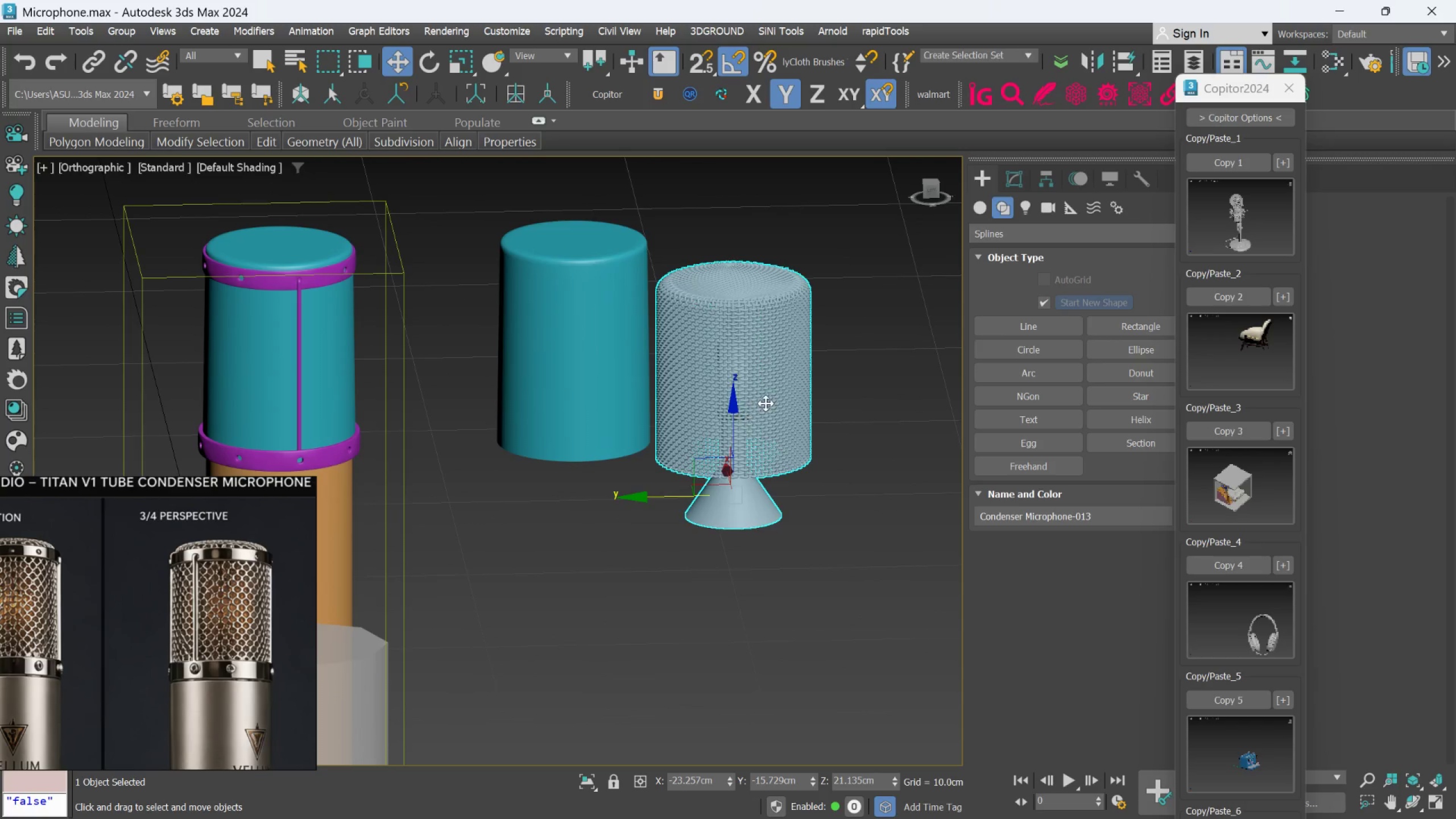 
left_click_drag(start_coordinate=[661, 499], to_coordinate=[569, 474])
 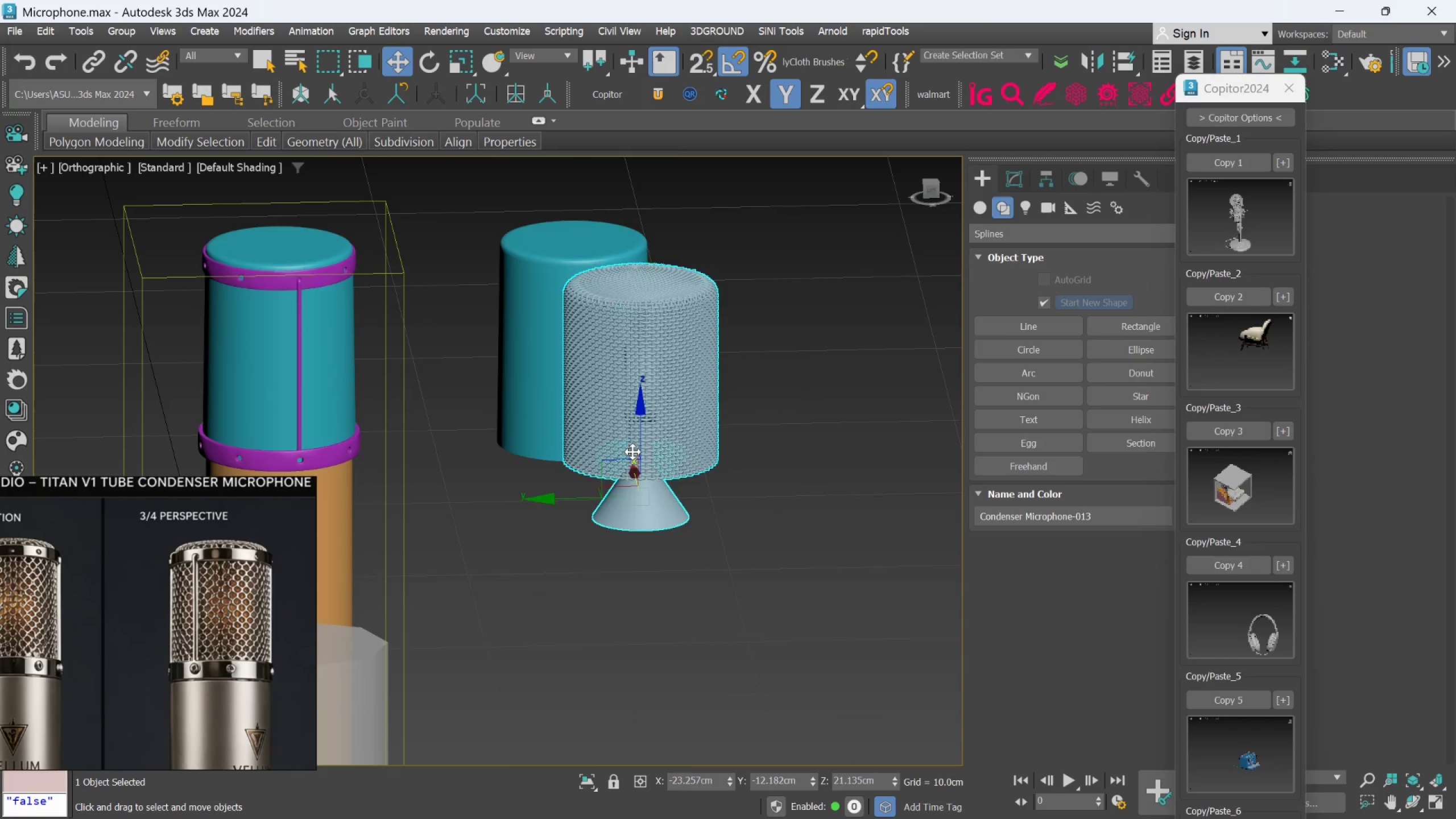 
hold_key(key=AltLeft, duration=0.67)
 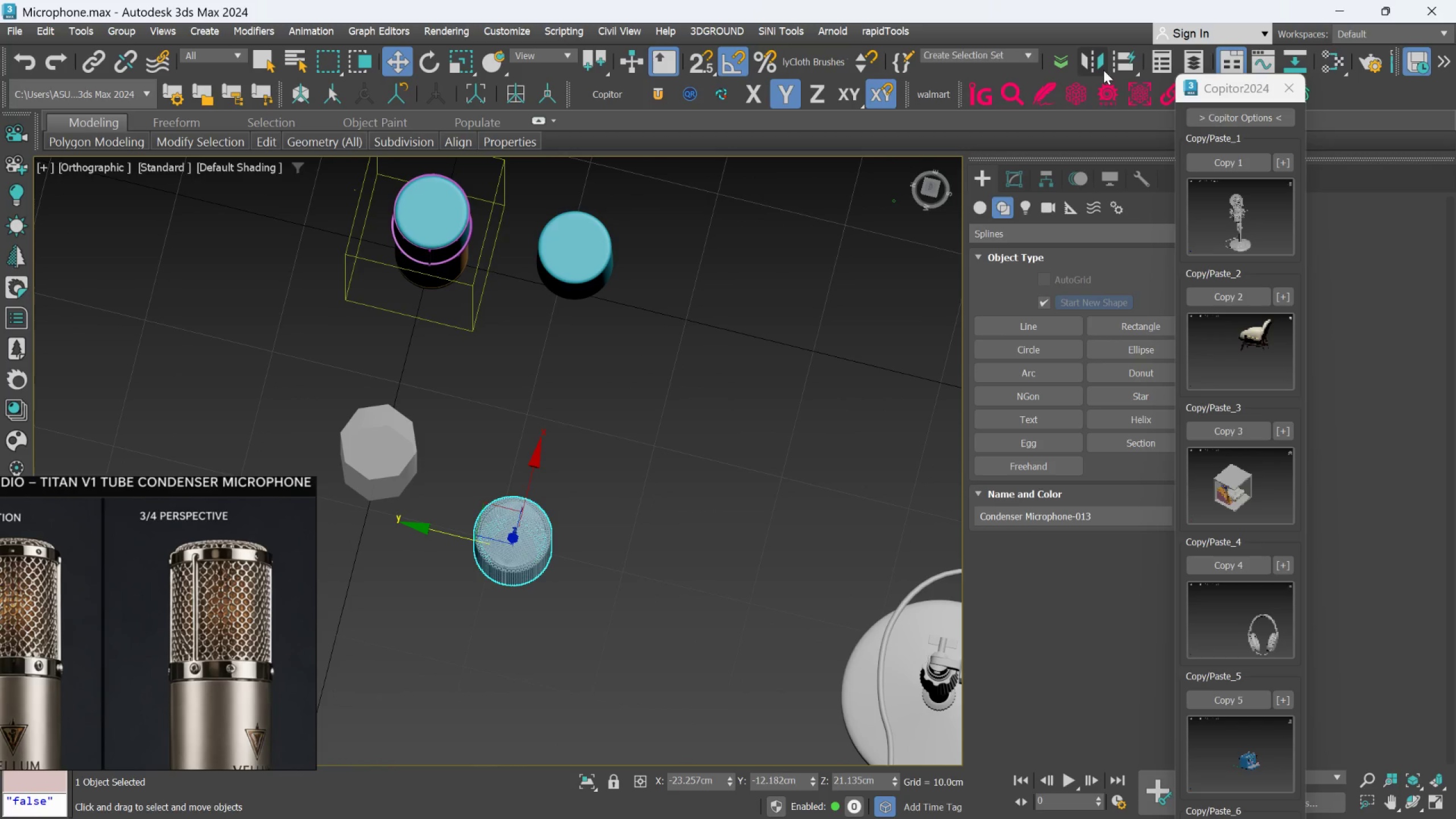 
scroll: coordinate [632, 452], scroll_direction: down, amount: 2.0
 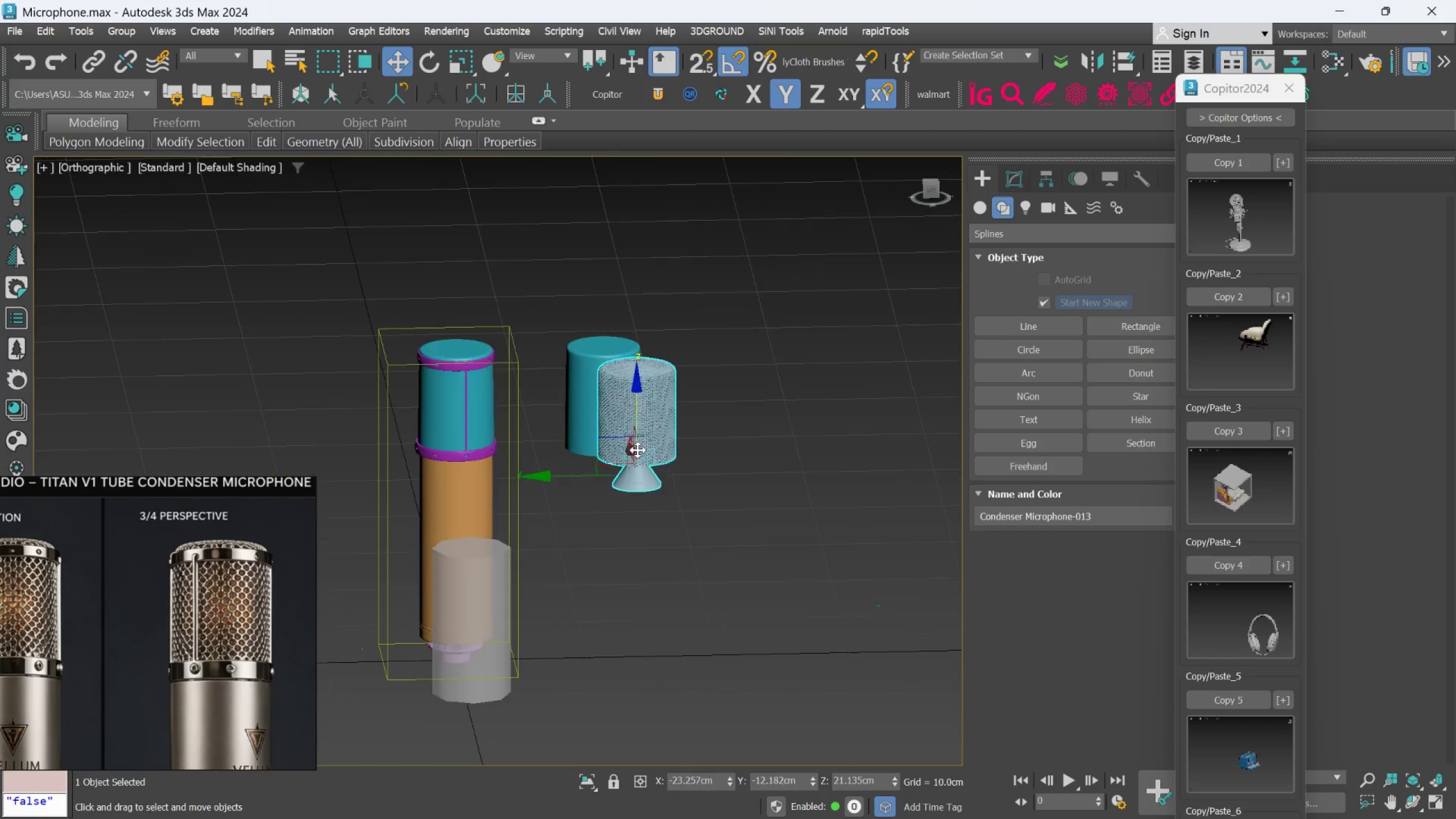 
left_click([1117, 62])
 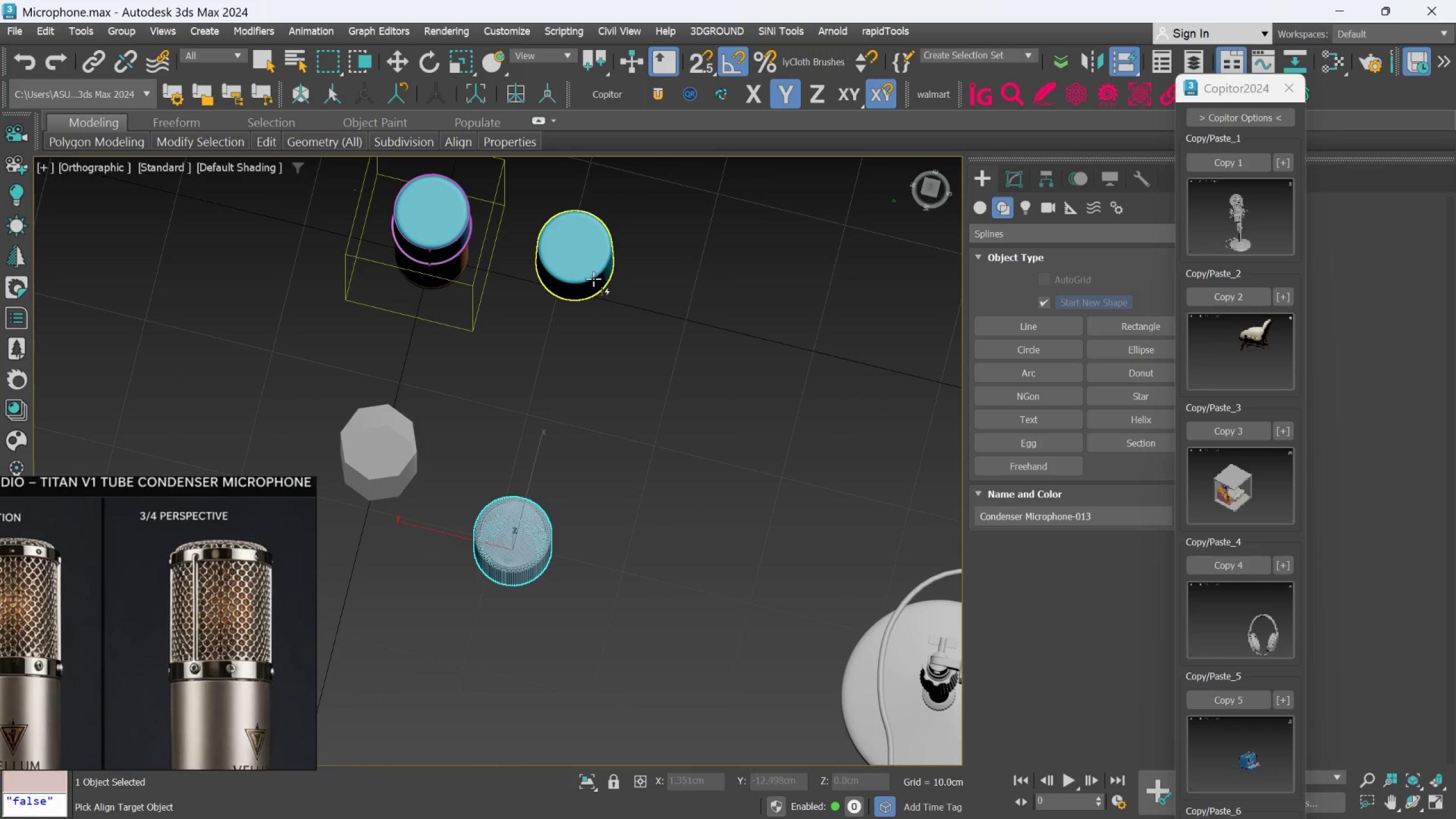 
left_click([591, 272])
 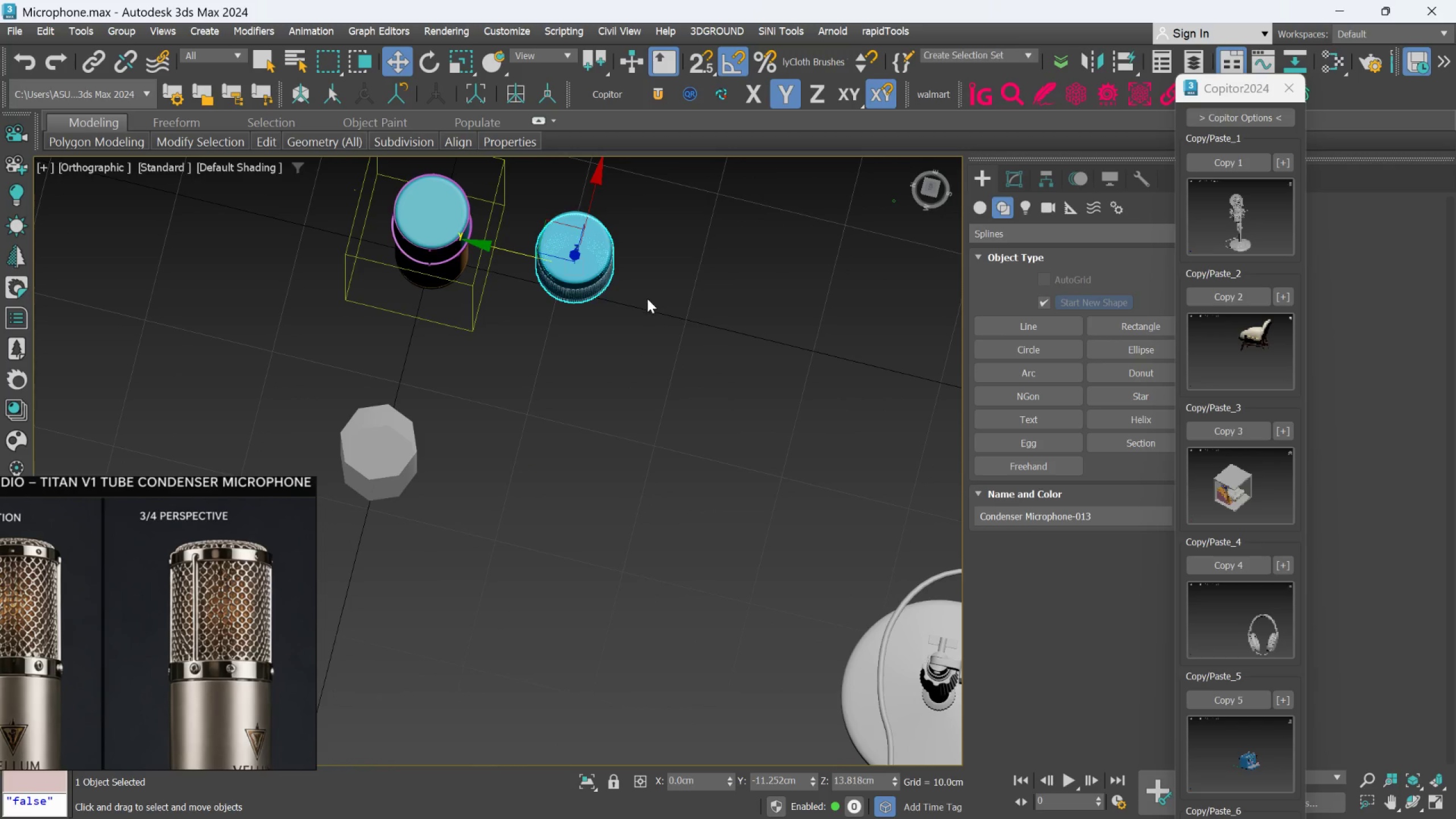 
hold_key(key=AltLeft, duration=0.56)
 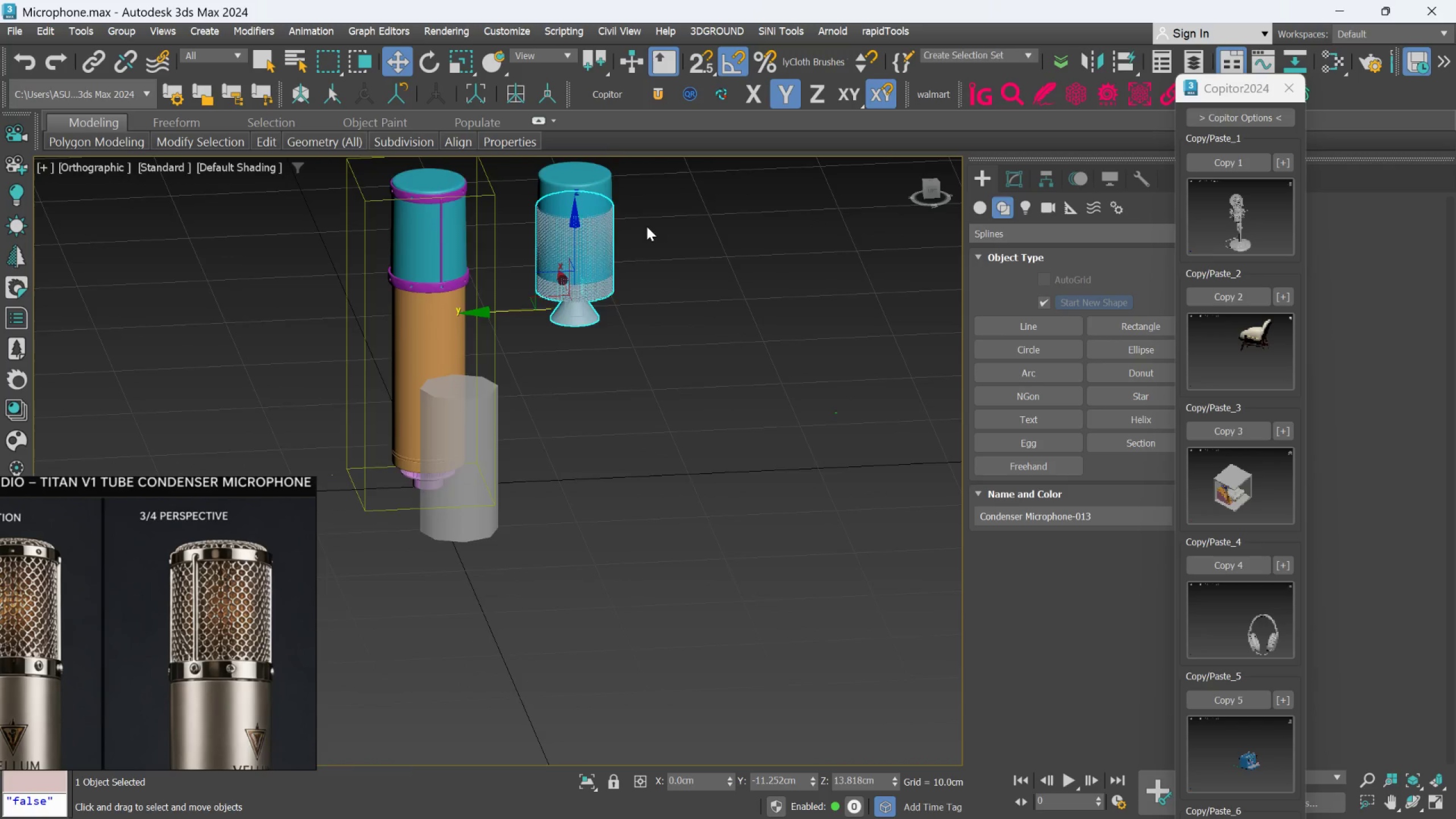 
scroll: coordinate [646, 226], scroll_direction: up, amount: 1.0
 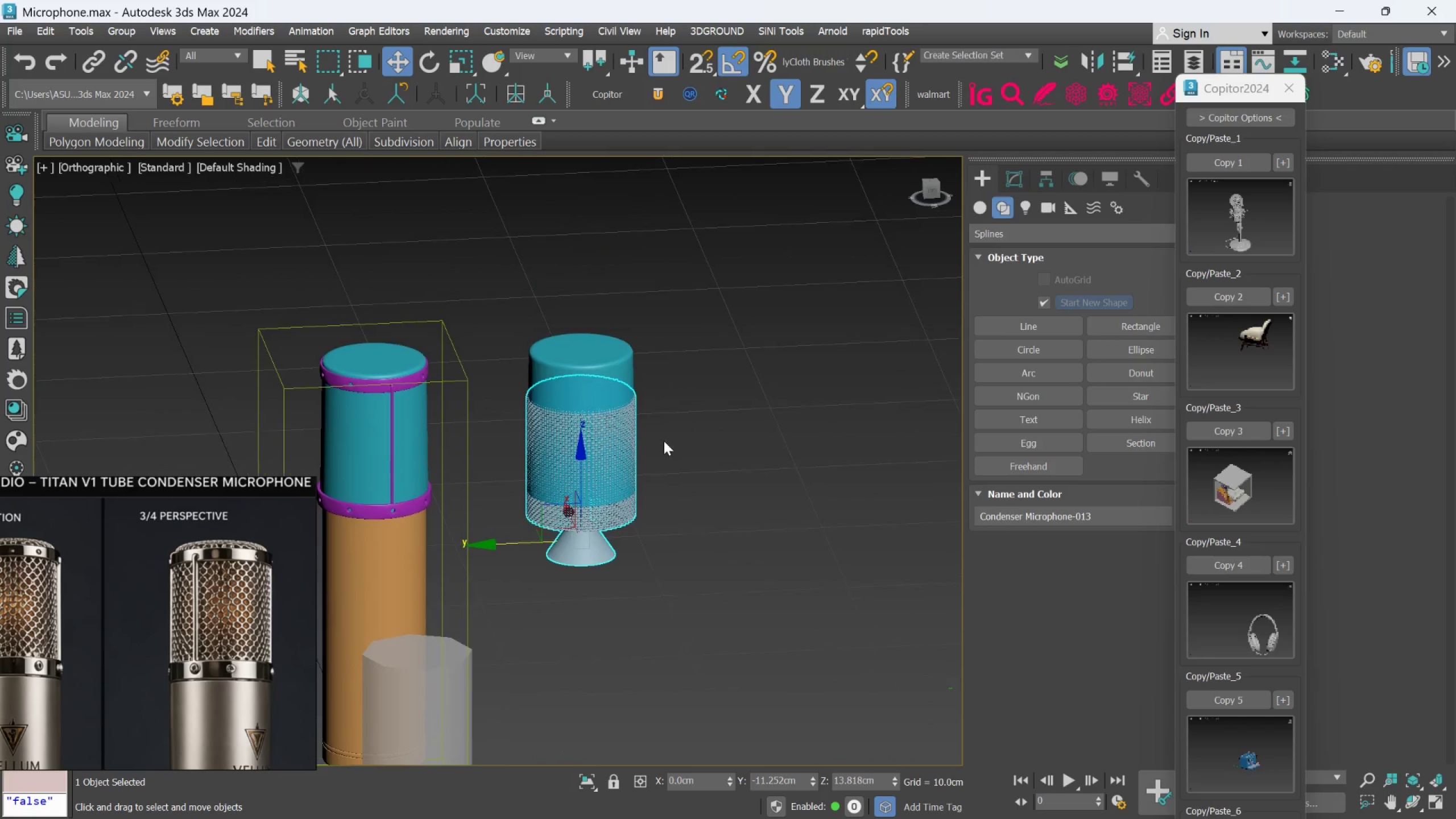 
left_click([698, 445])
 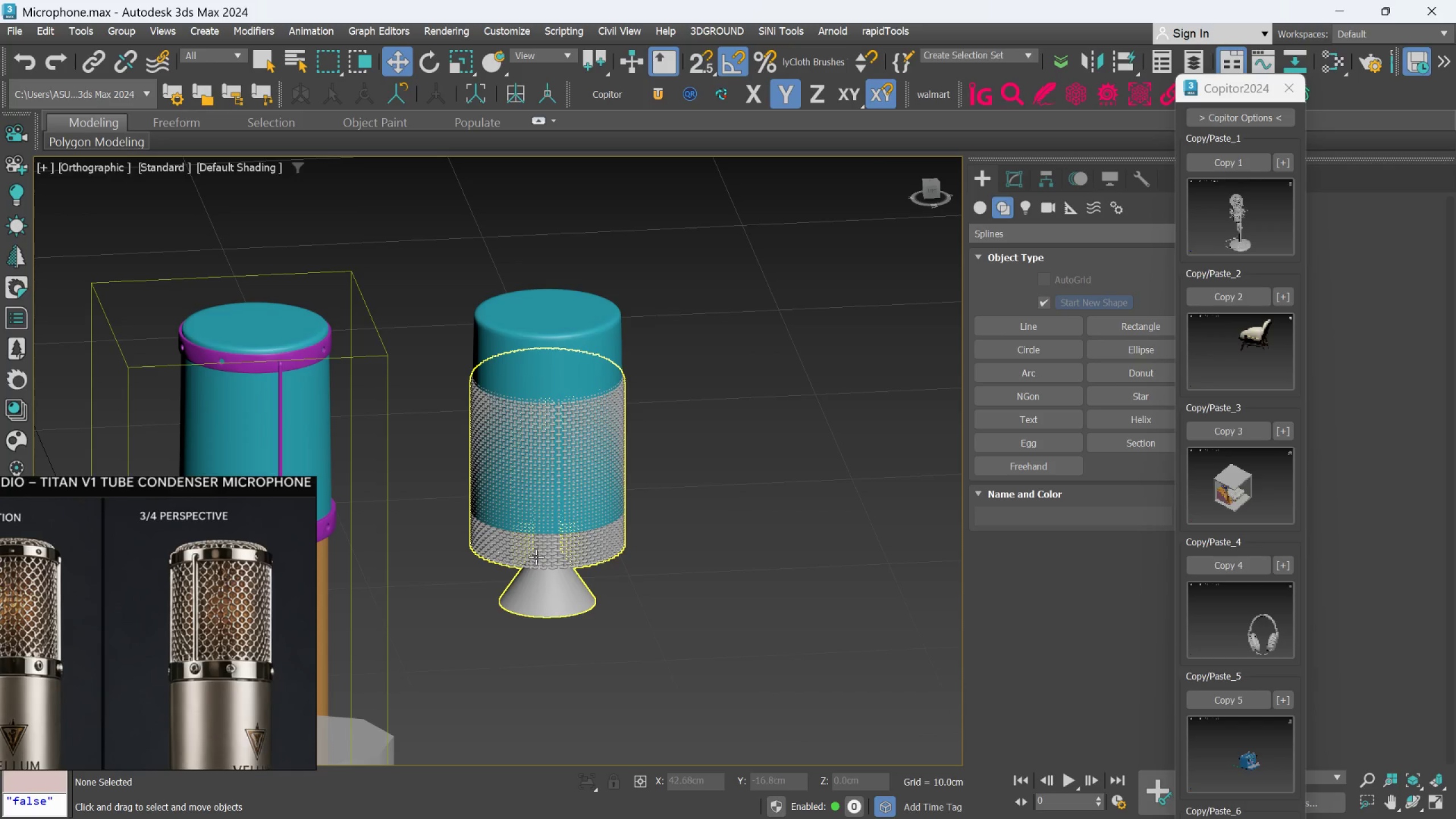 
scroll: coordinate [661, 440], scroll_direction: up, amount: 1.0
 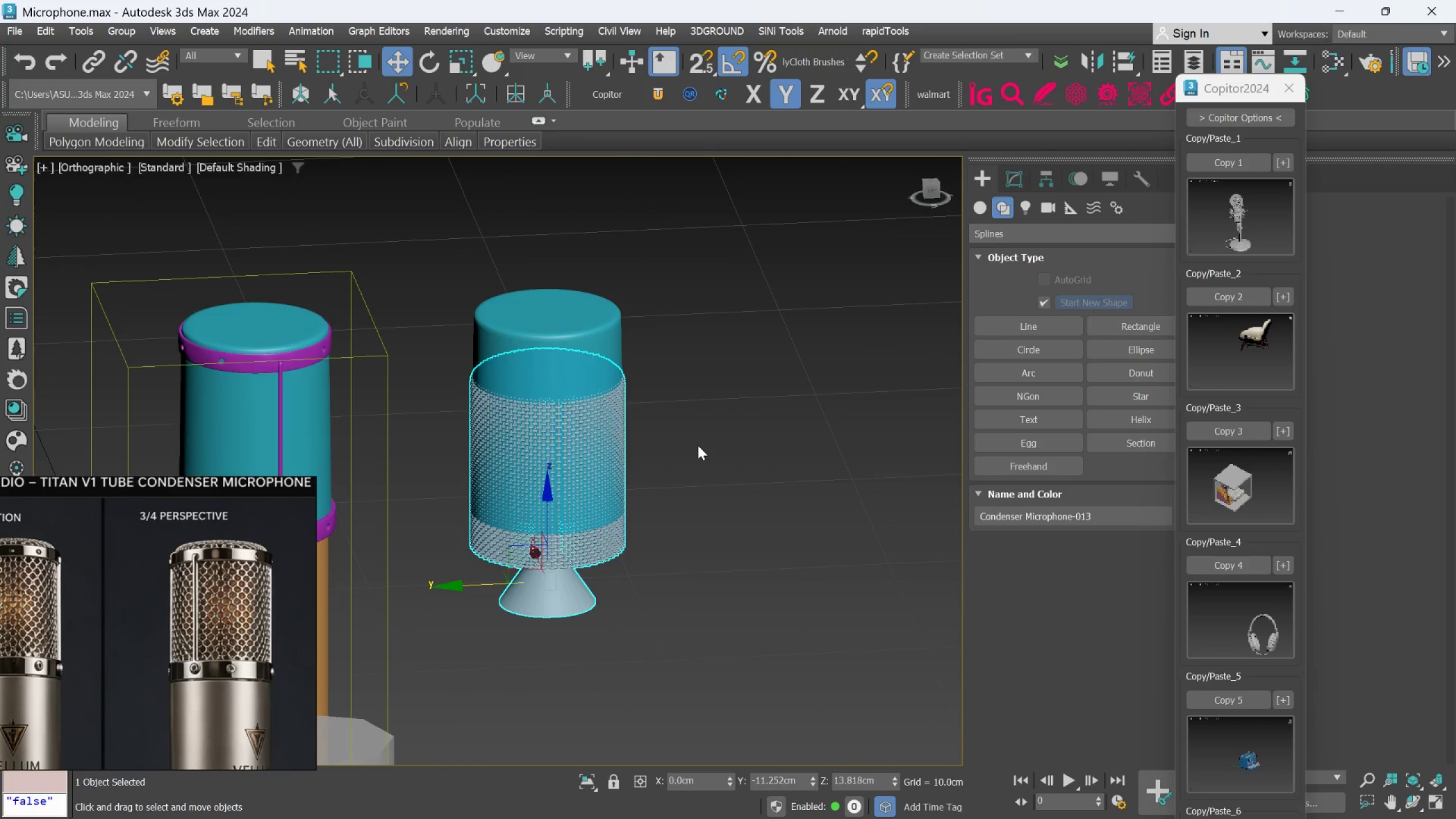 
left_click([536, 557])
 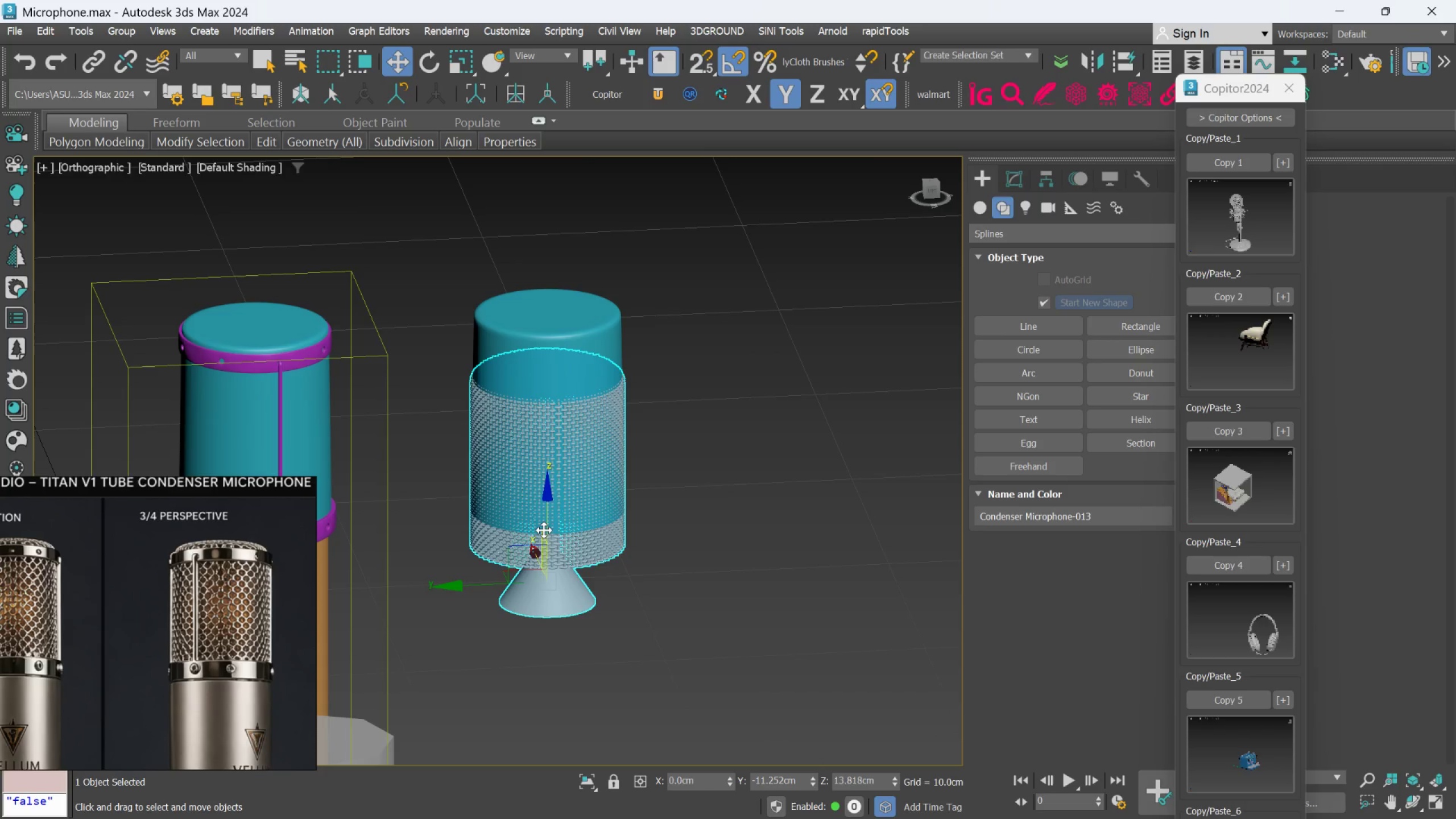 
left_click_drag(start_coordinate=[544, 529], to_coordinate=[544, 500])
 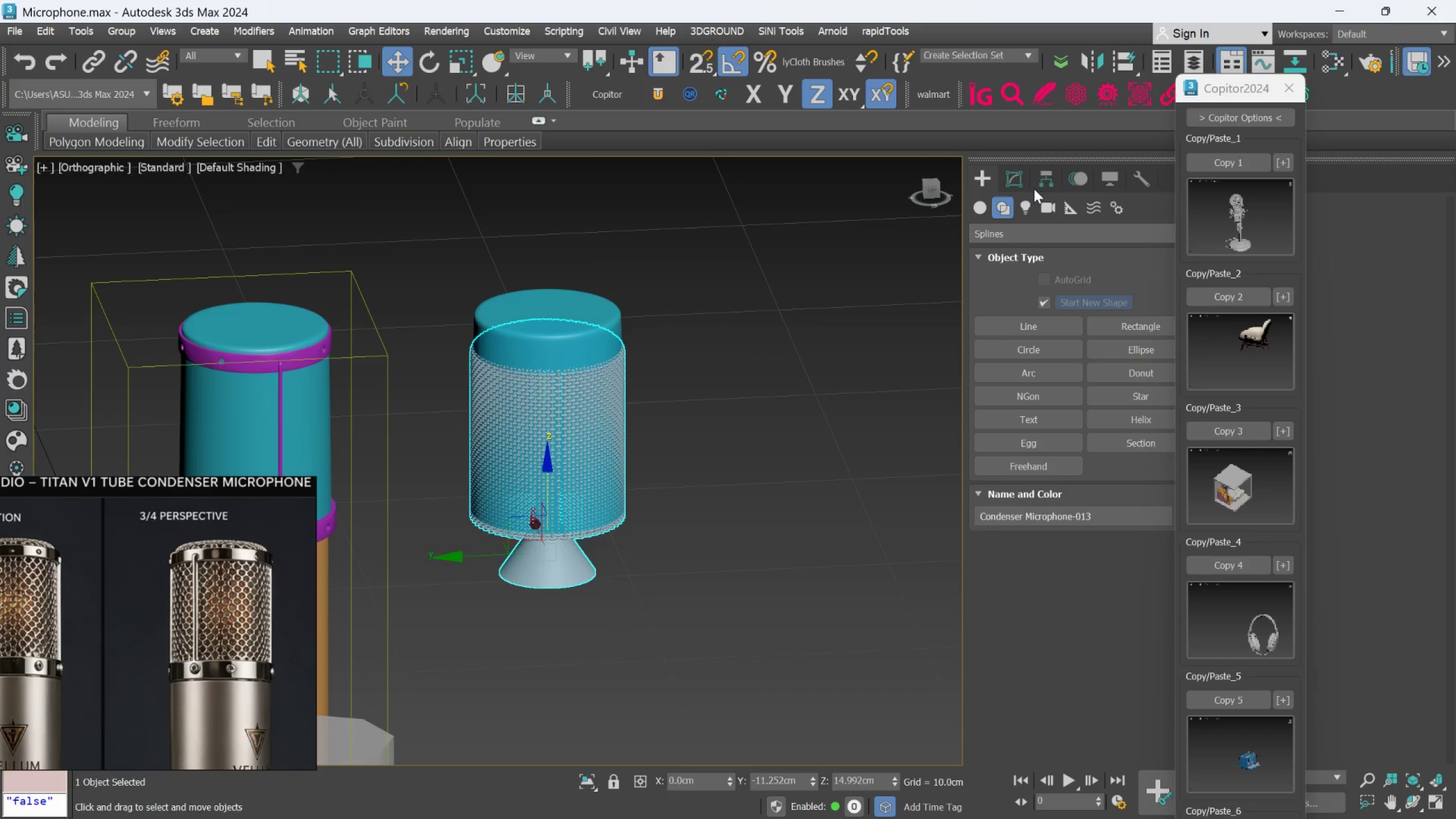 
left_click([1019, 176])
 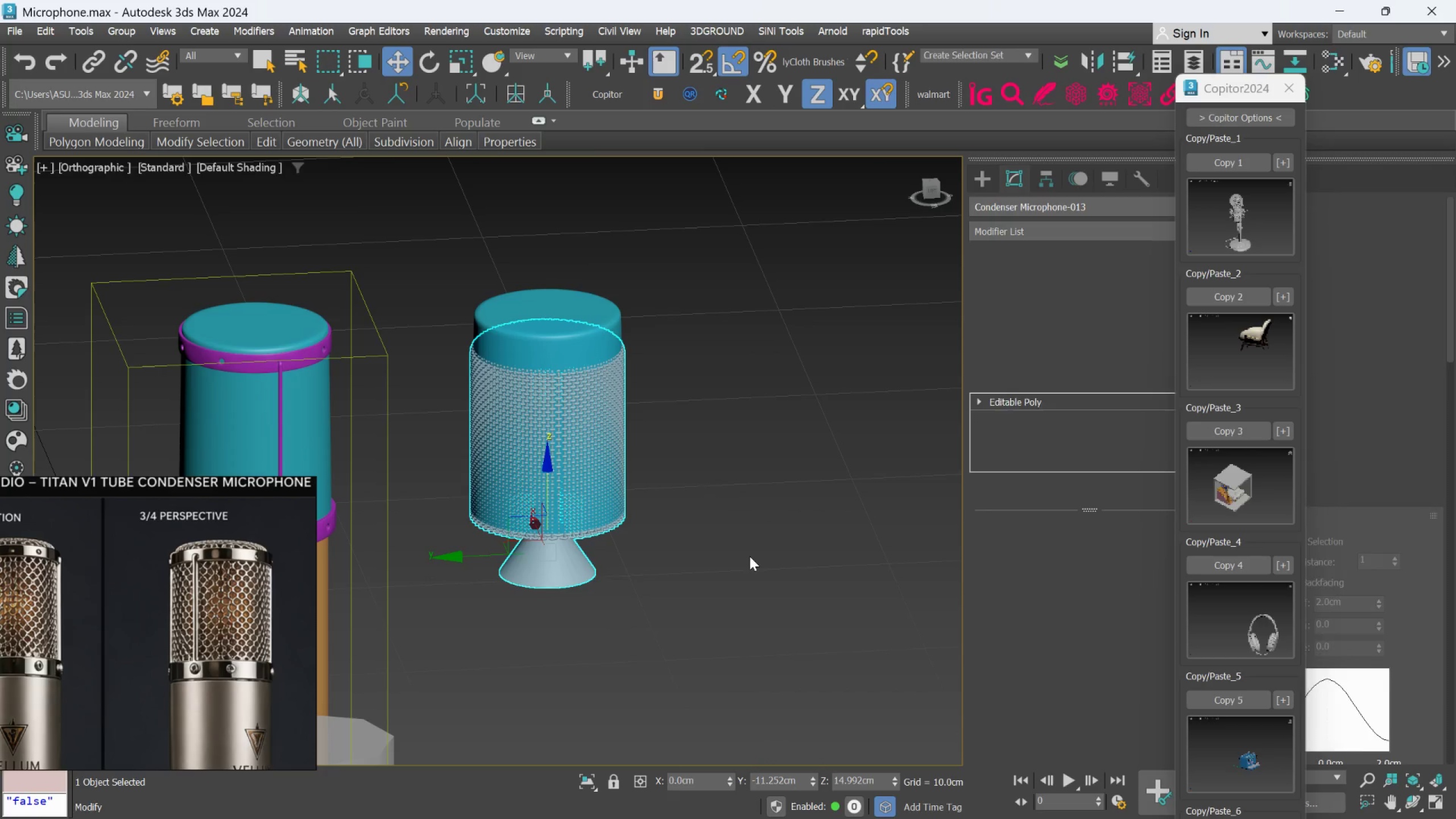 
left_click([749, 557])
 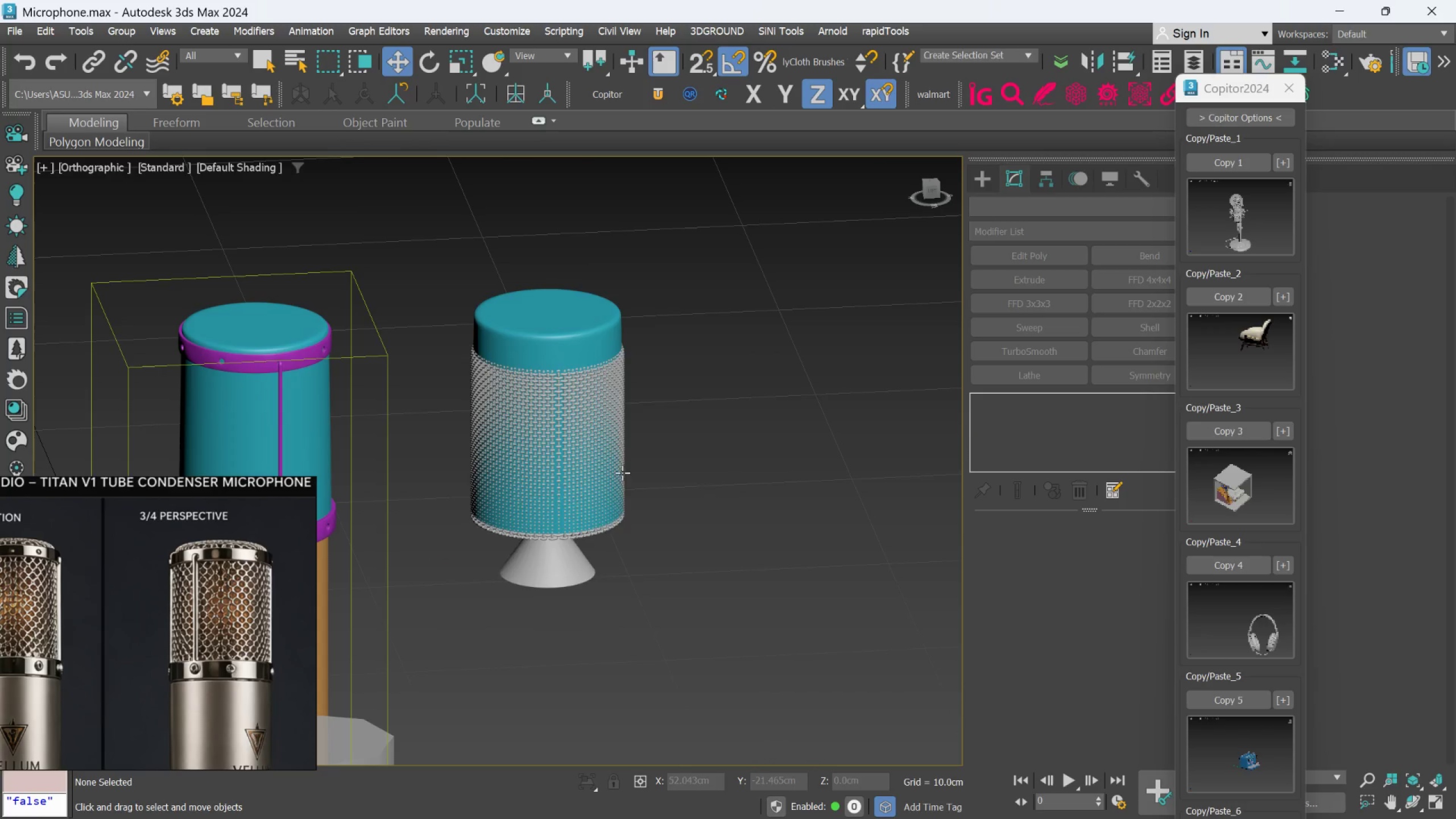 
left_click([602, 476])
 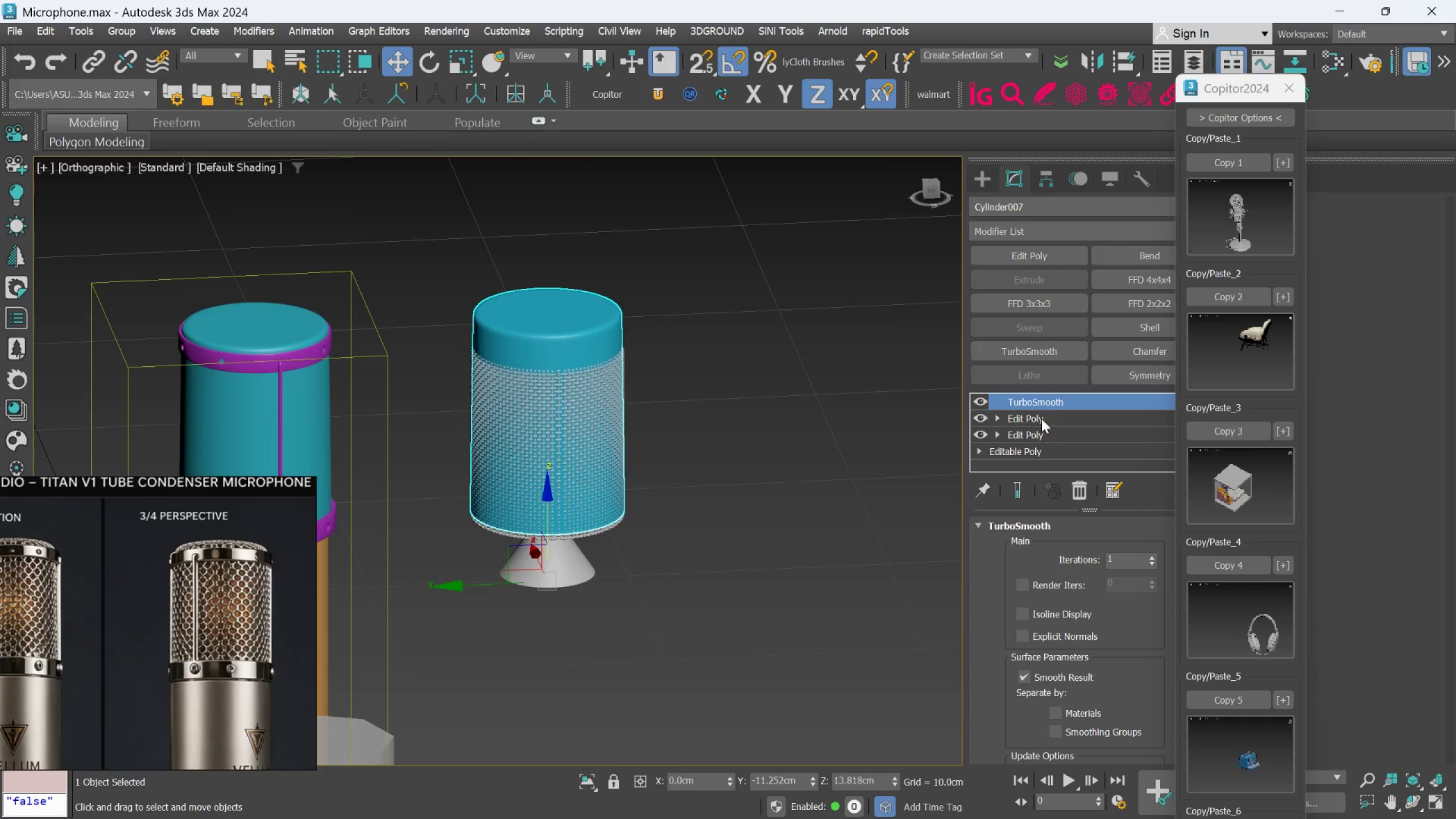 
left_click([1041, 416])
 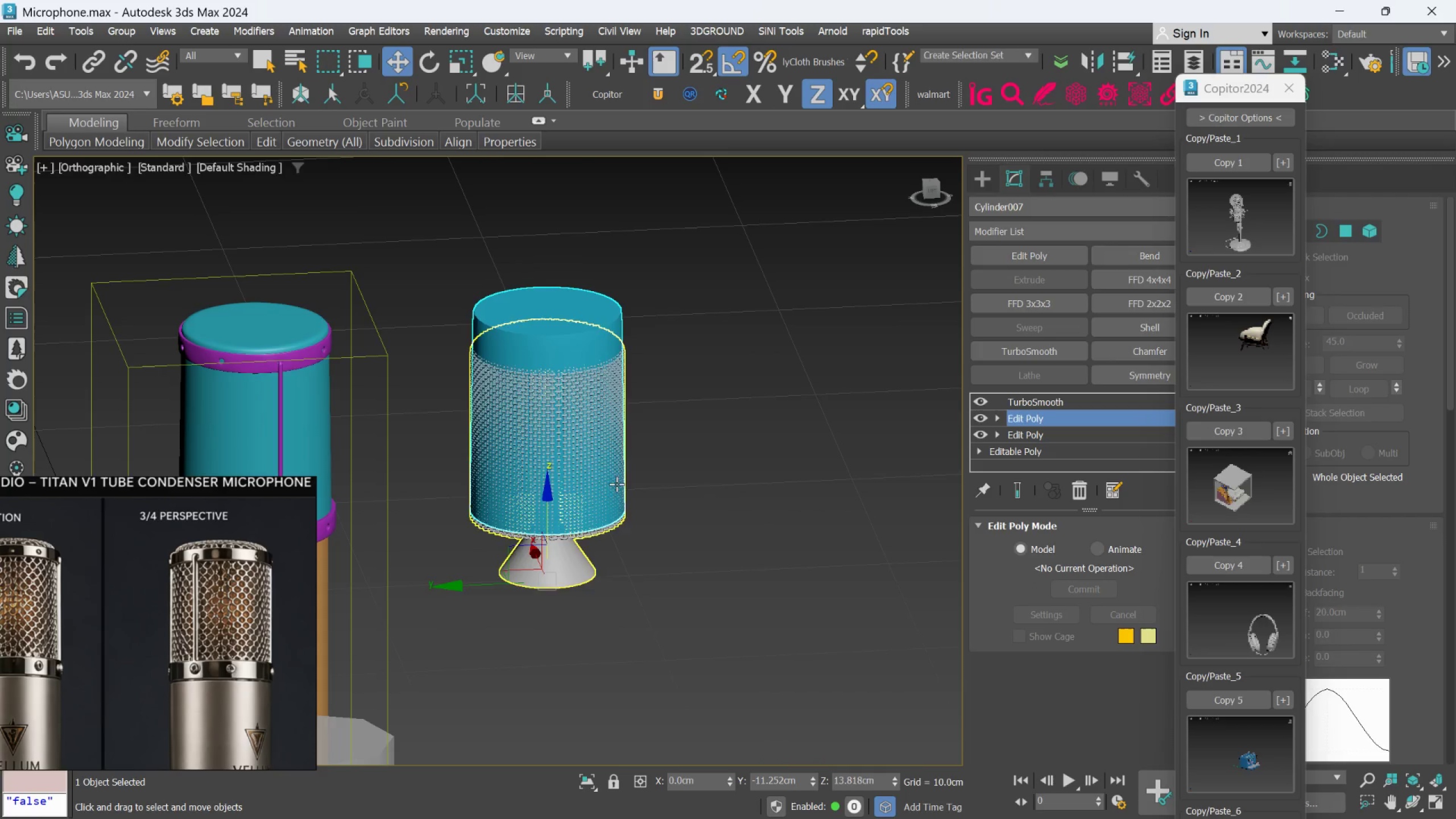 
left_click([611, 484])
 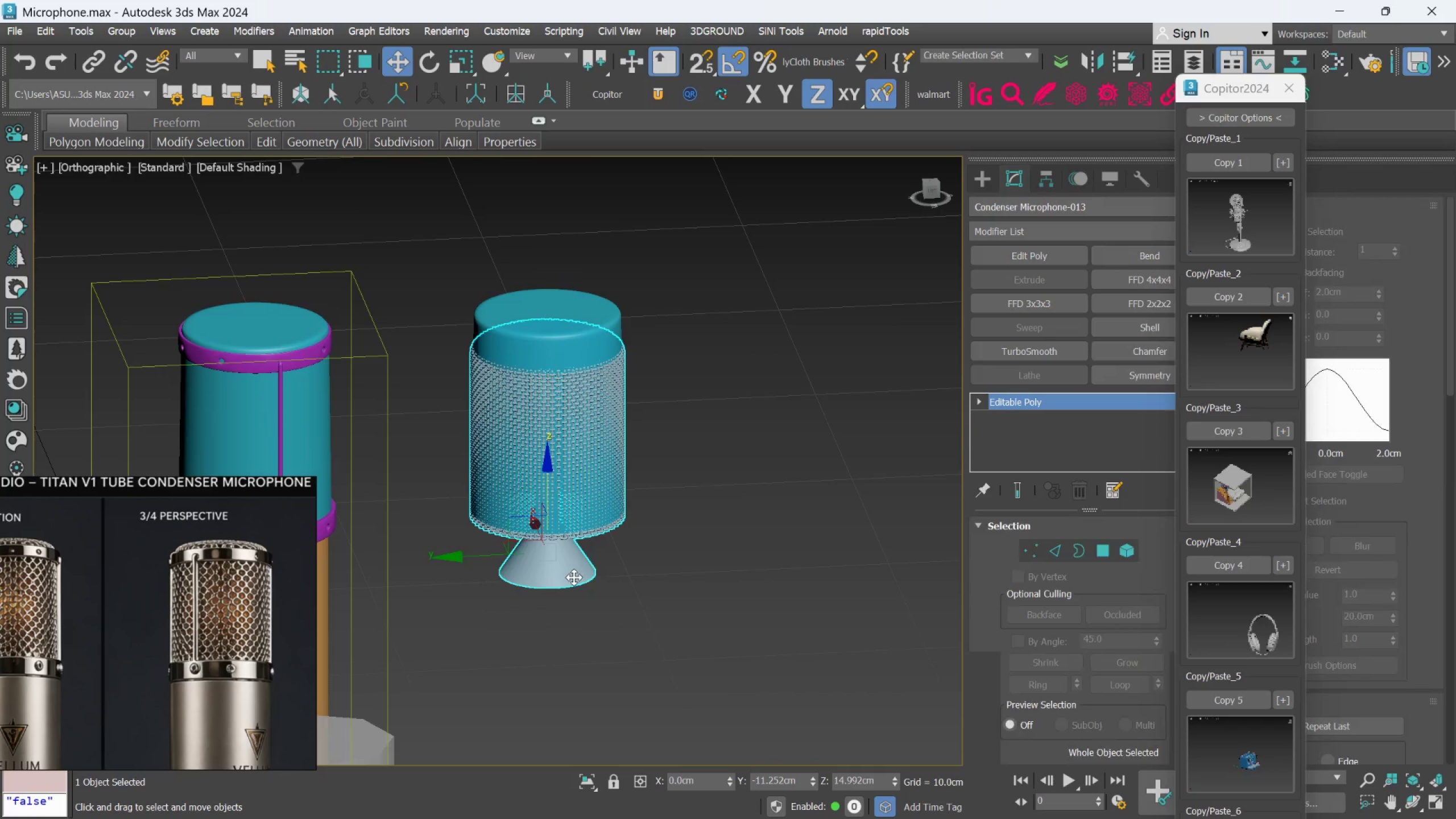 
left_click([574, 577])
 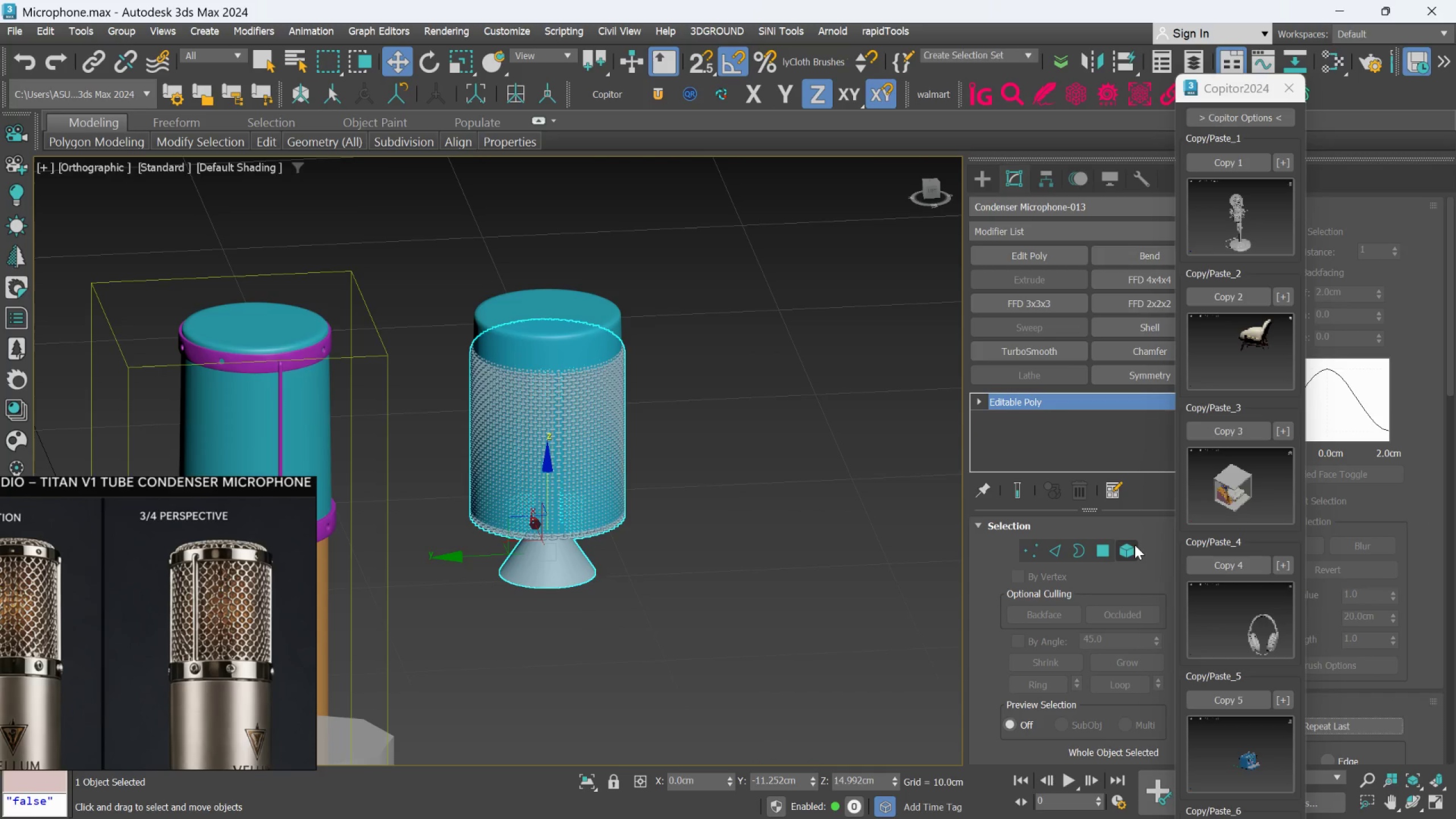 
left_click([1128, 548])
 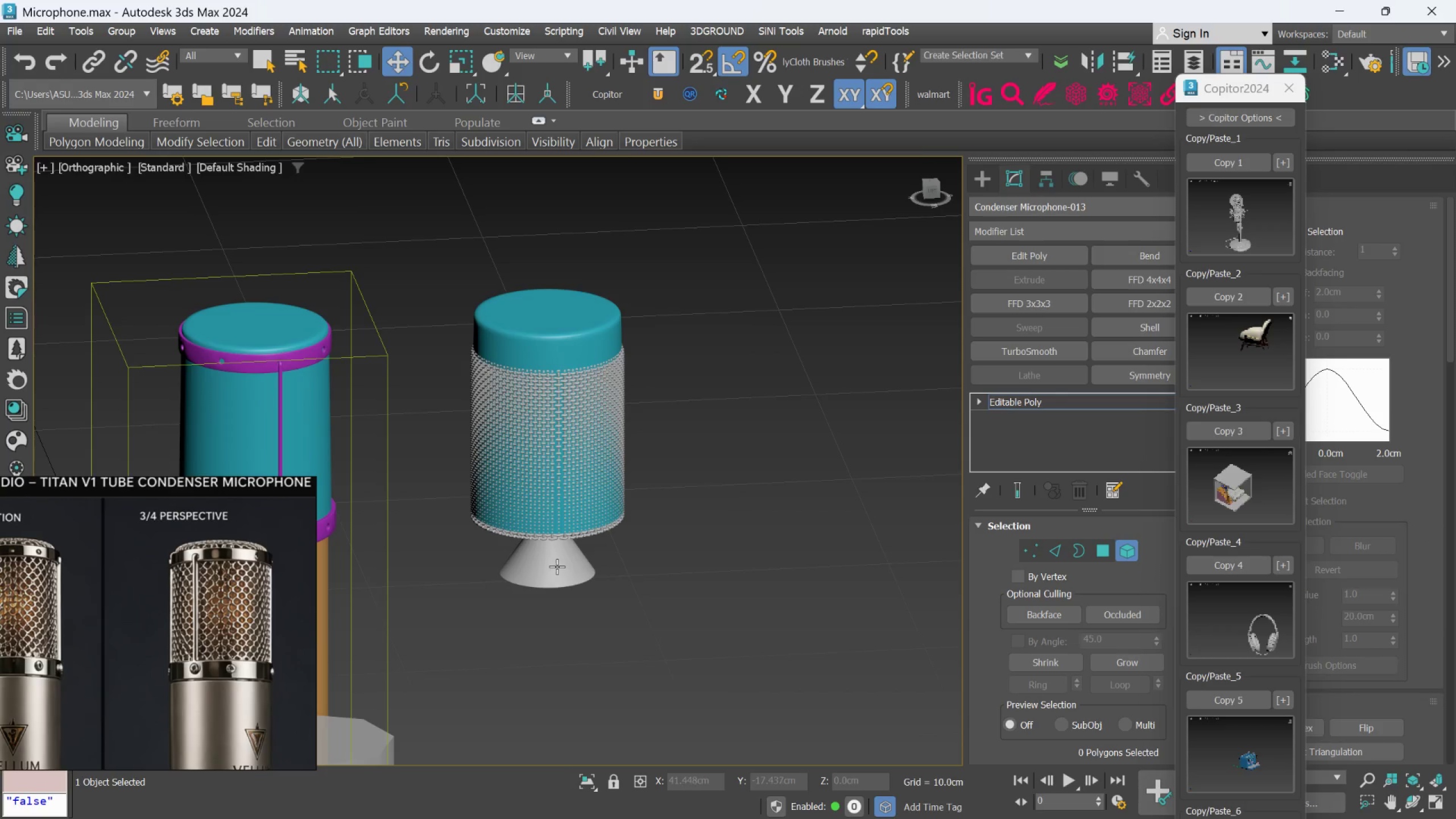 
left_click([557, 566])
 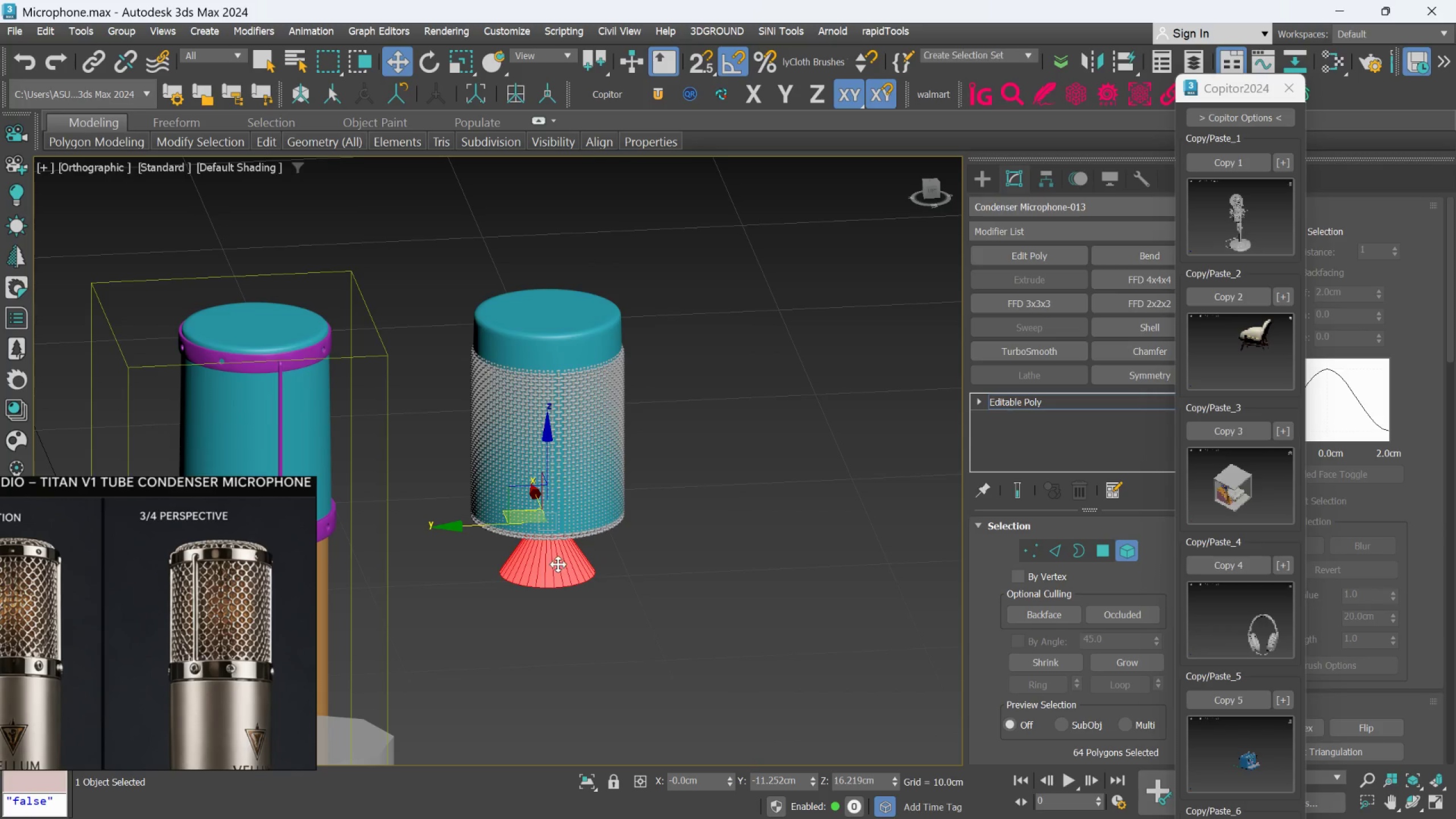 
key(Delete)
 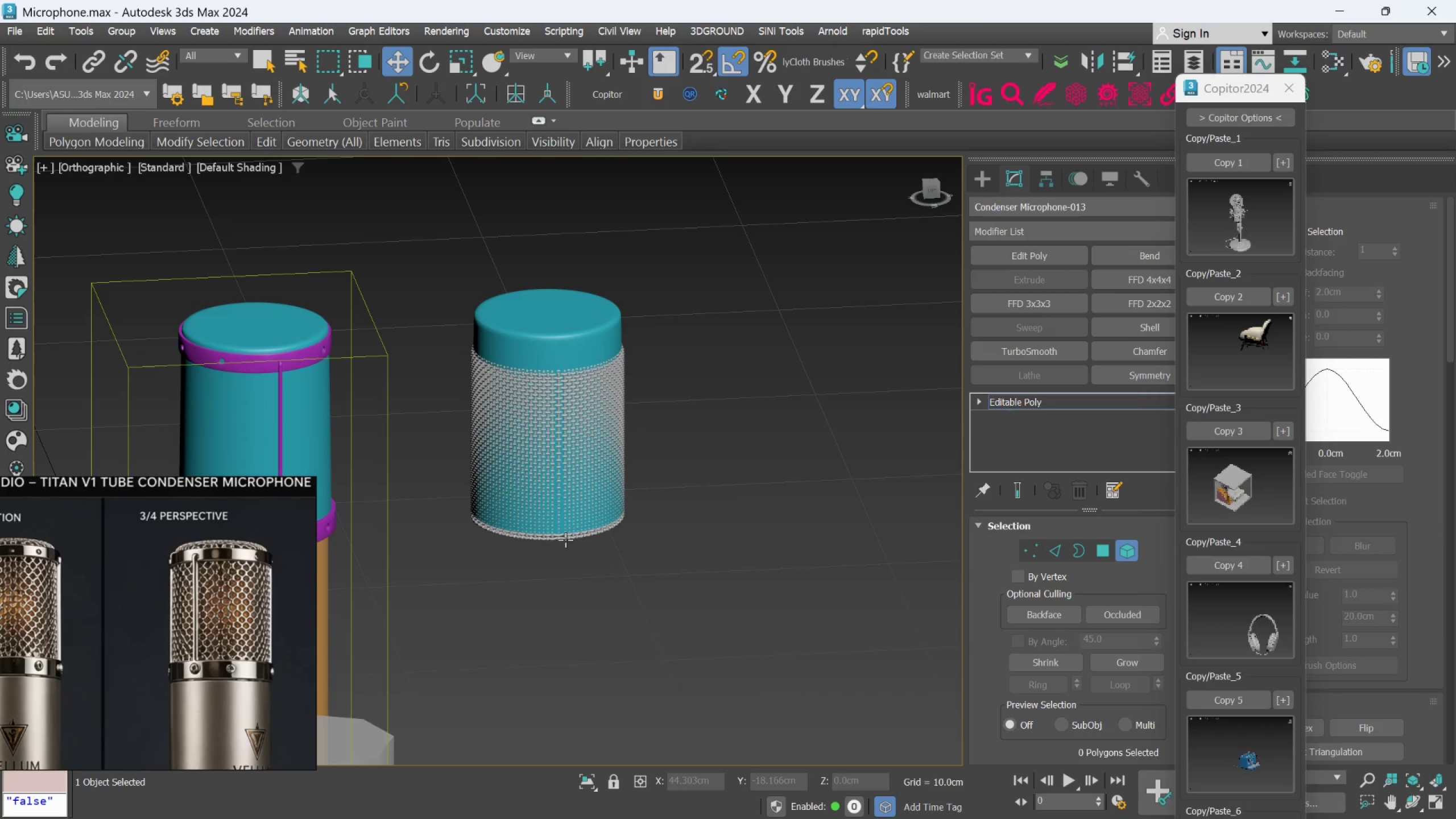 
scroll: coordinate [559, 542], scroll_direction: up, amount: 3.0
 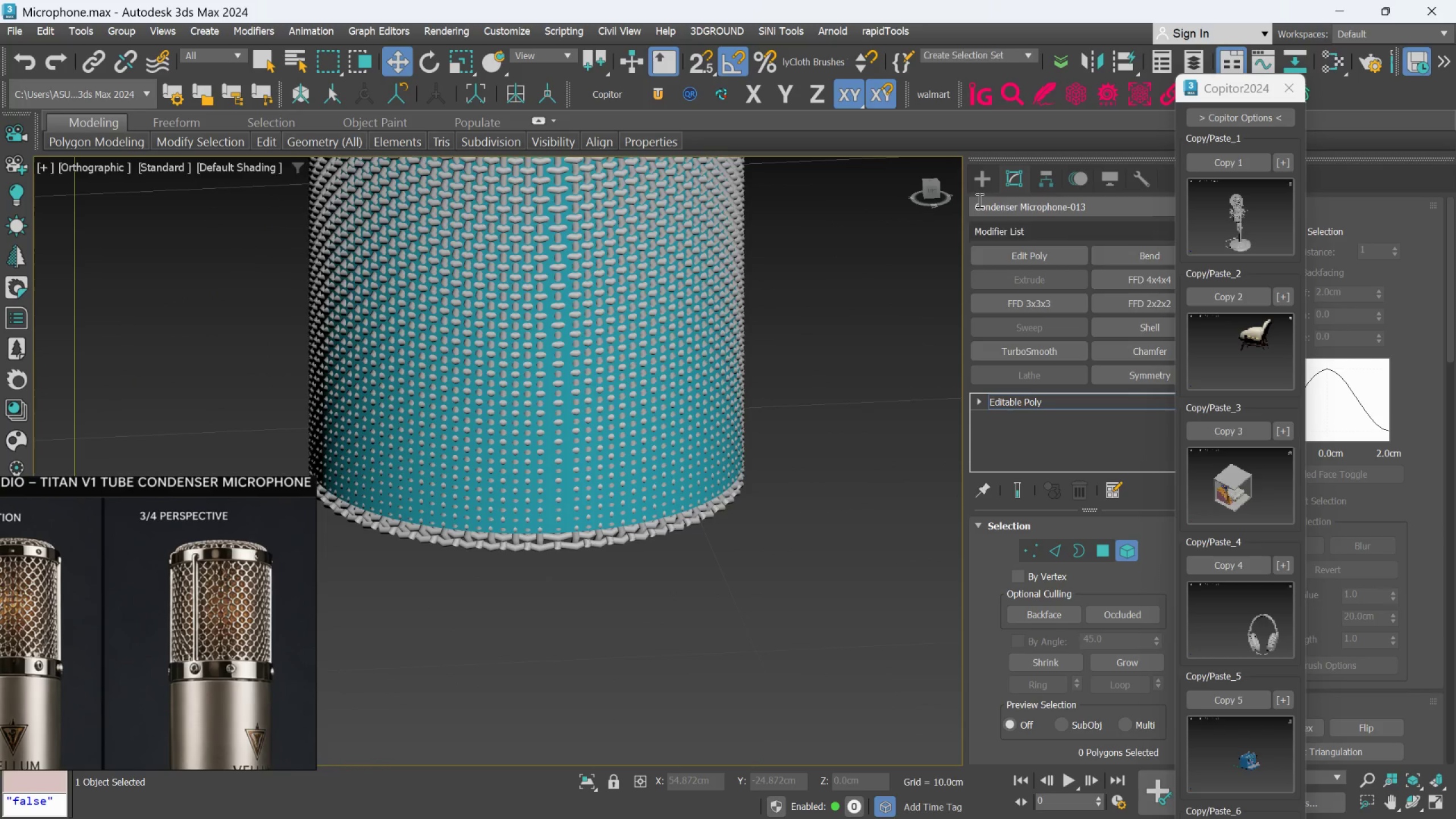 
left_click([979, 184])
 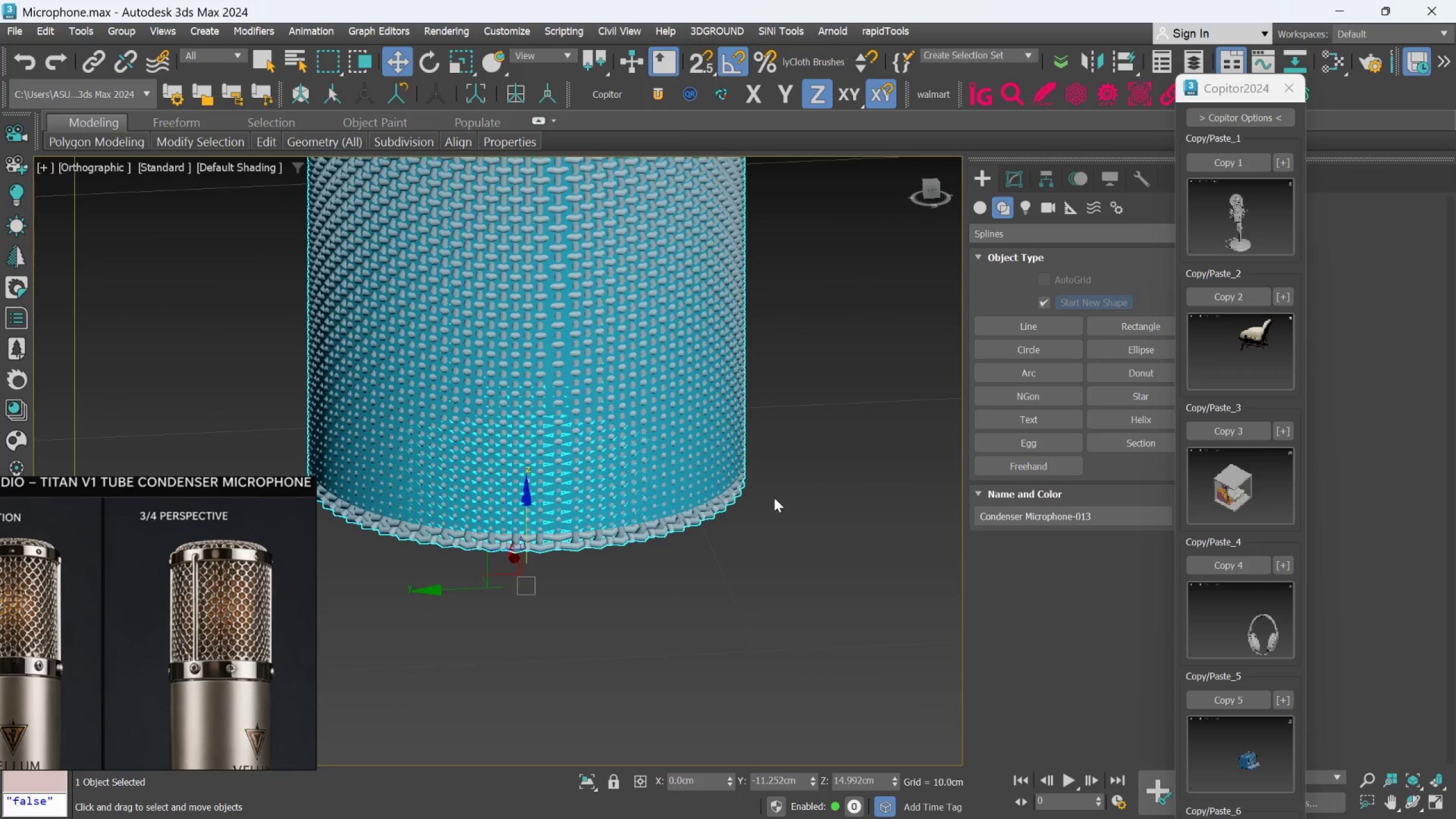 
left_click([767, 522])
 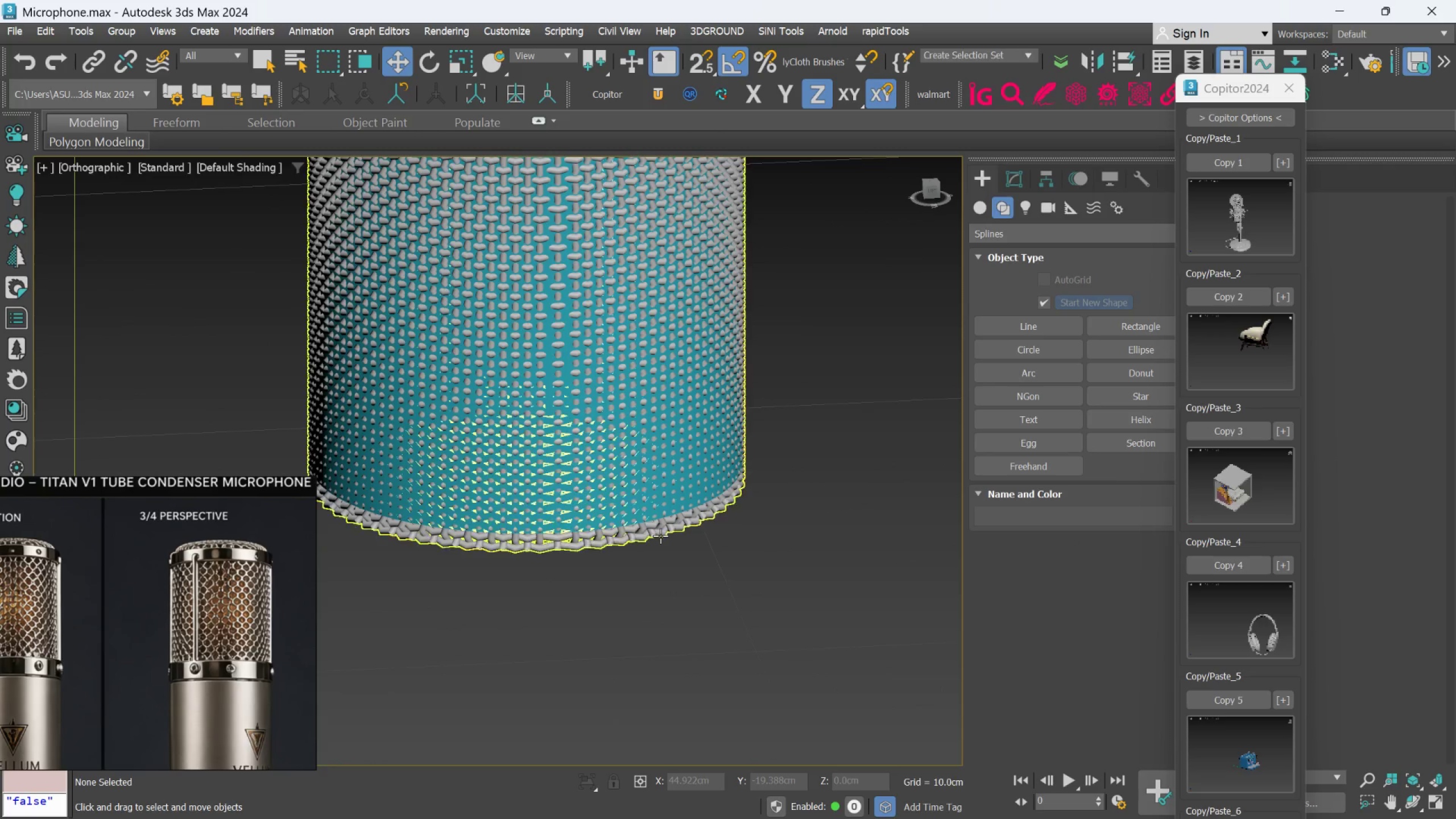 
left_click([657, 531])
 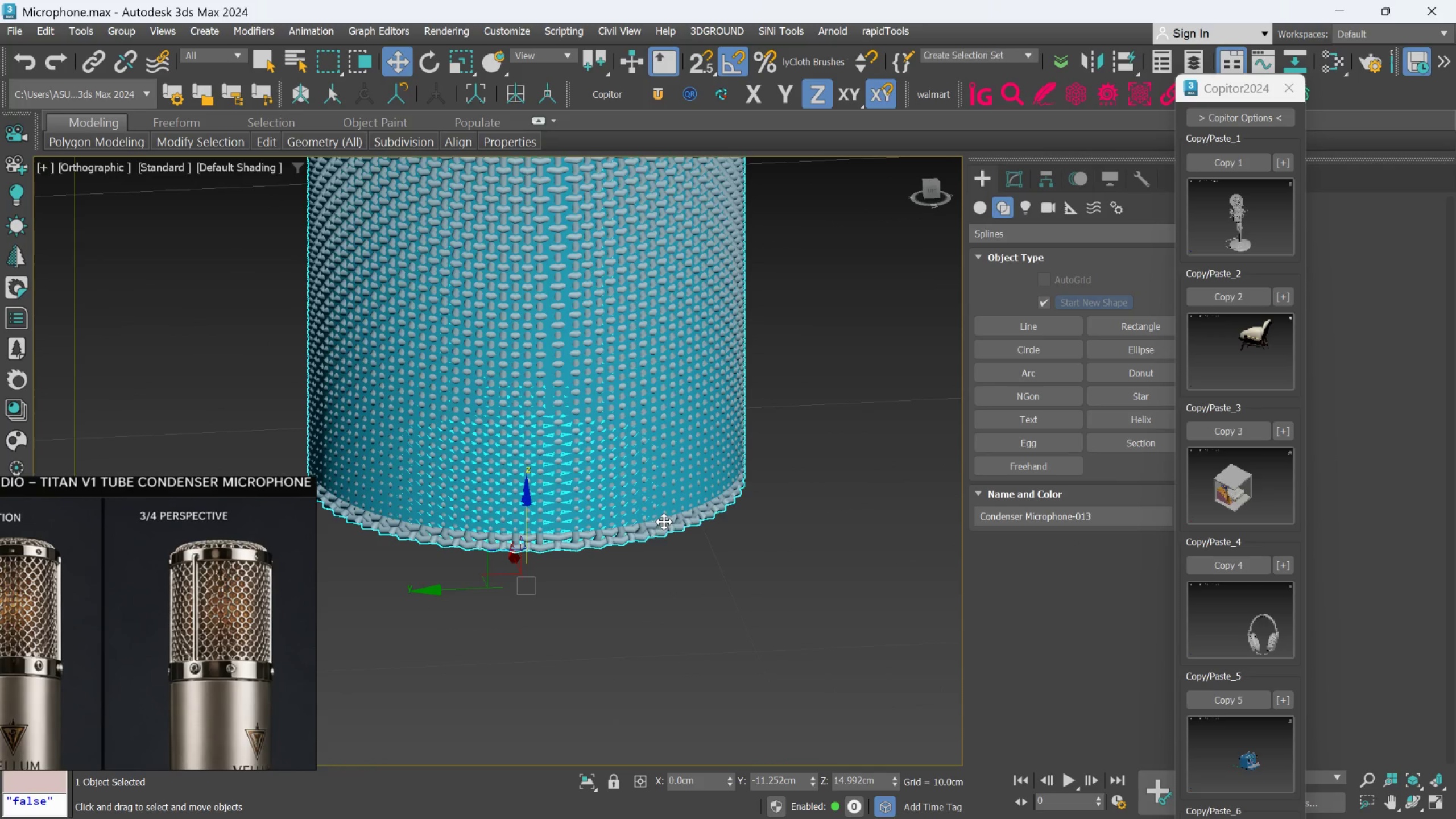 
scroll: coordinate [664, 522], scroll_direction: down, amount: 2.0
 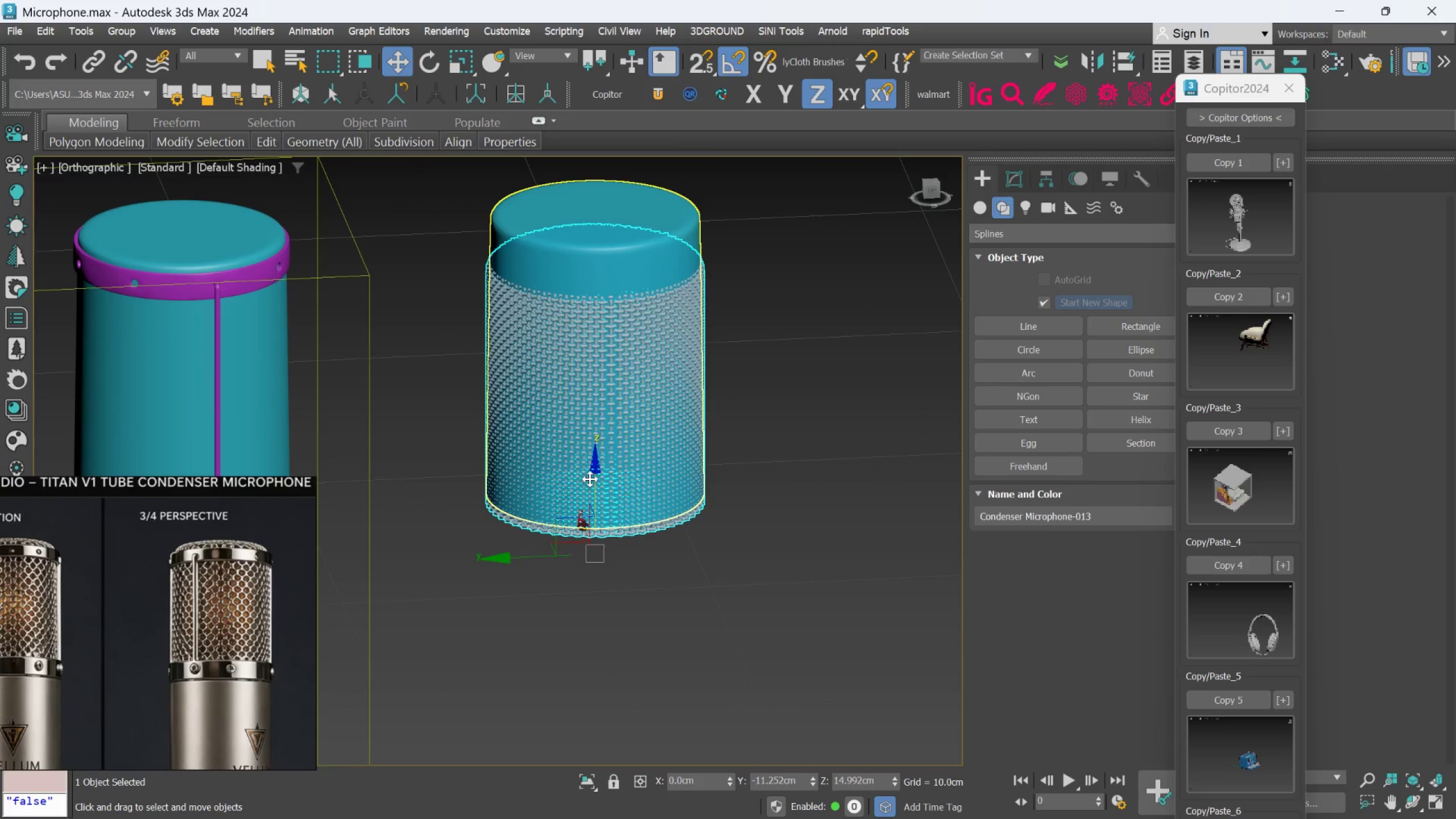 
left_click_drag(start_coordinate=[594, 474], to_coordinate=[589, 424])
 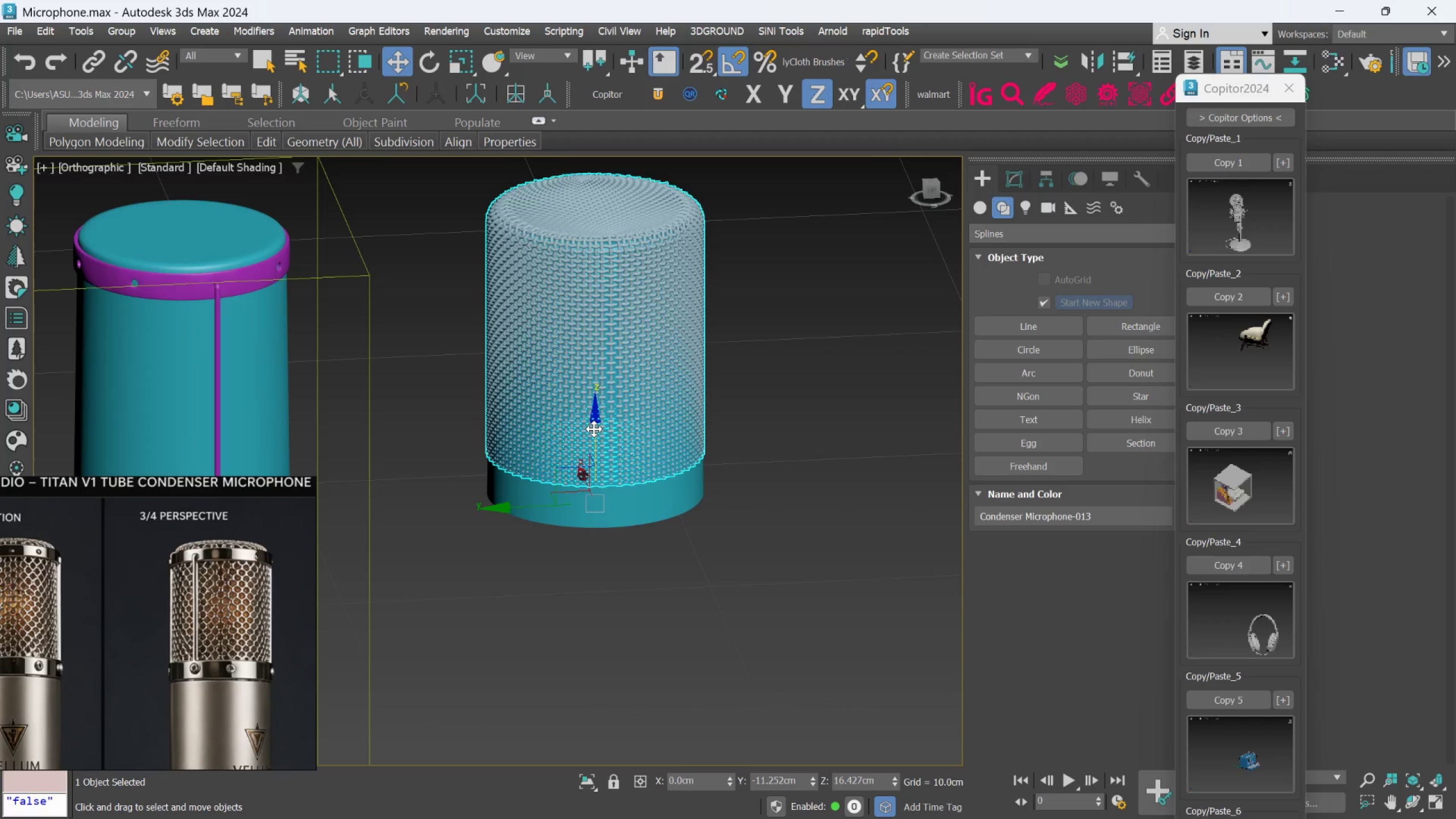 
hold_key(key=AltLeft, duration=2.16)
 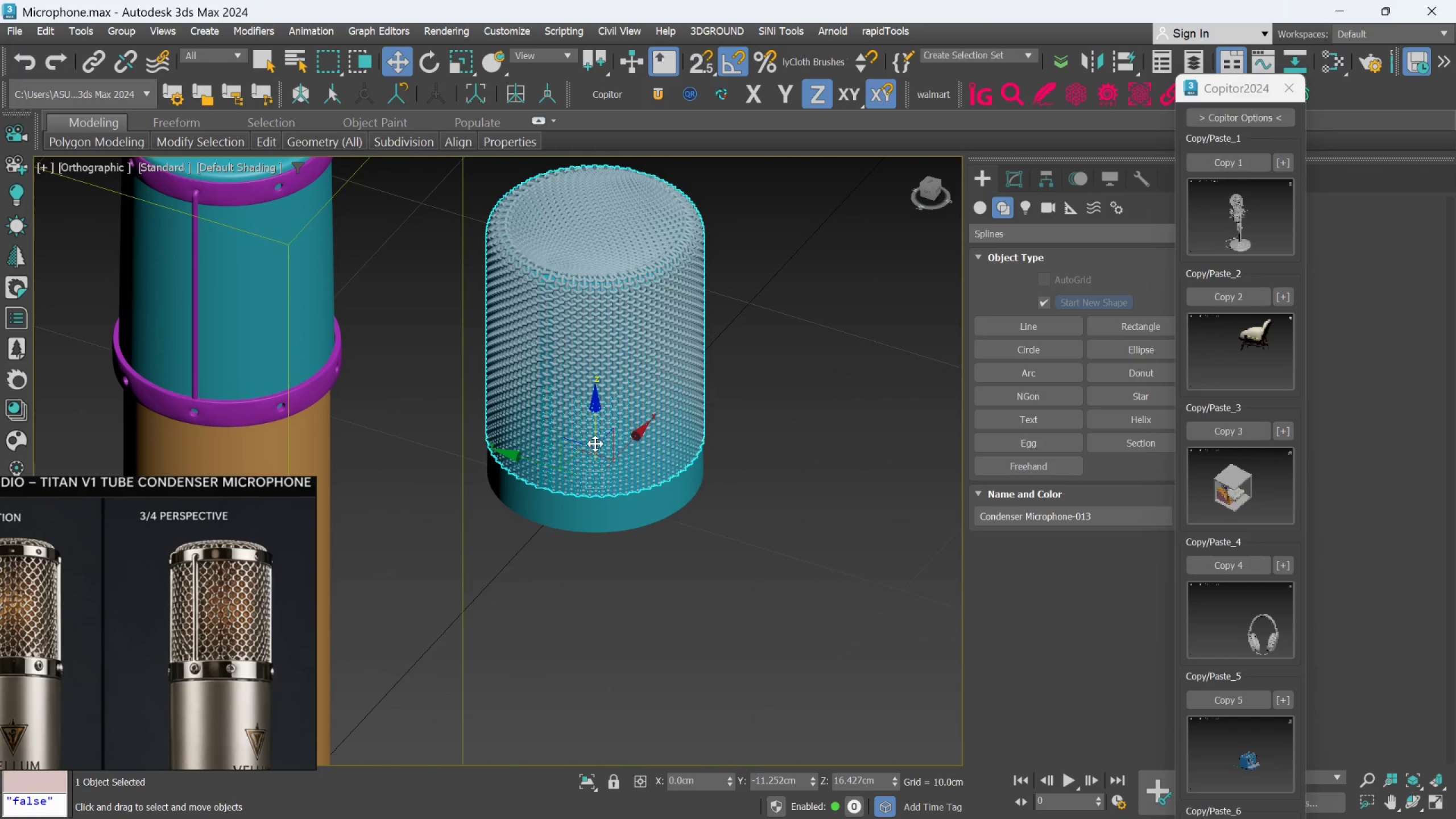 
key(R)
 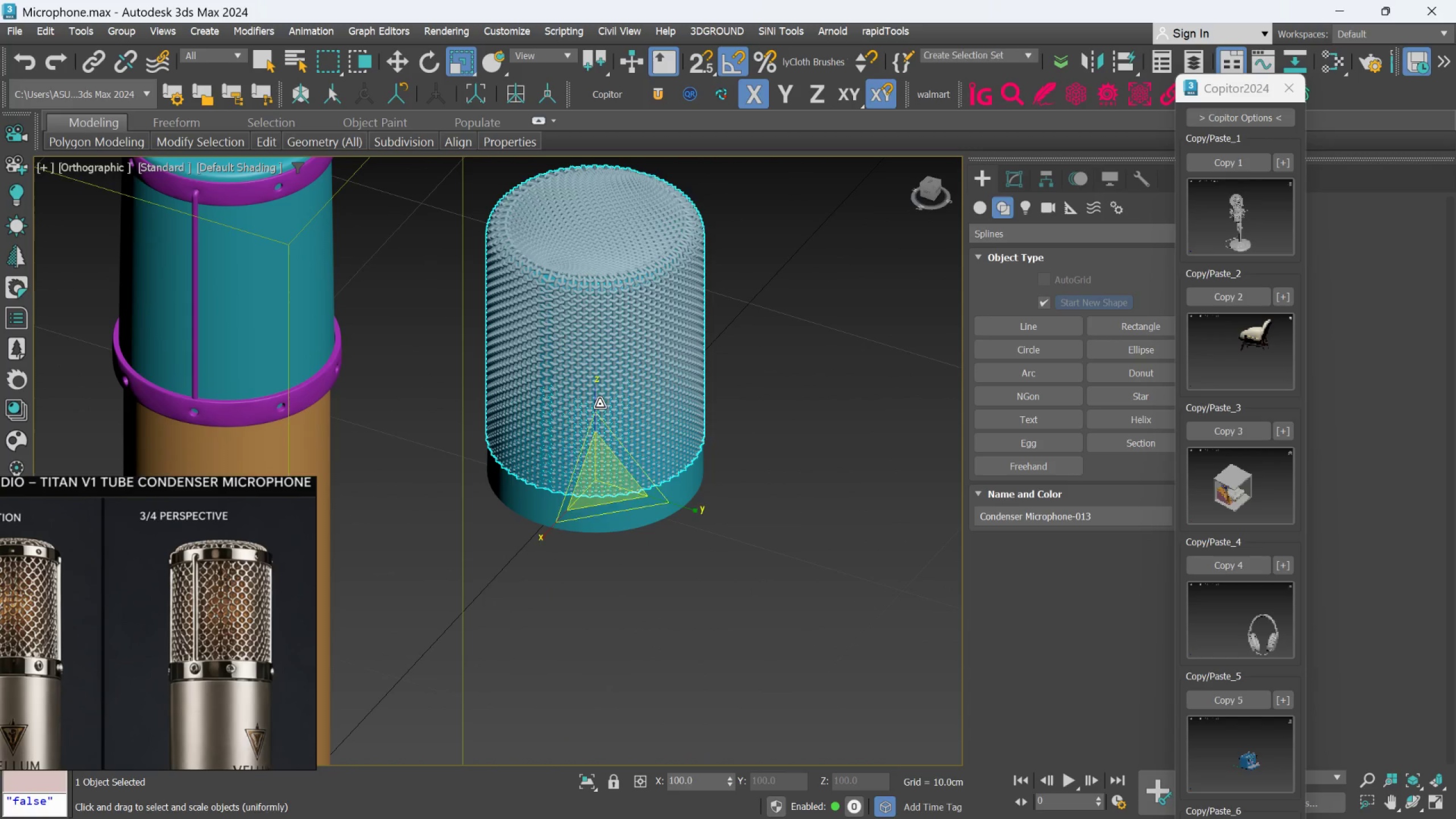 
left_click_drag(start_coordinate=[598, 403], to_coordinate=[596, 396])
 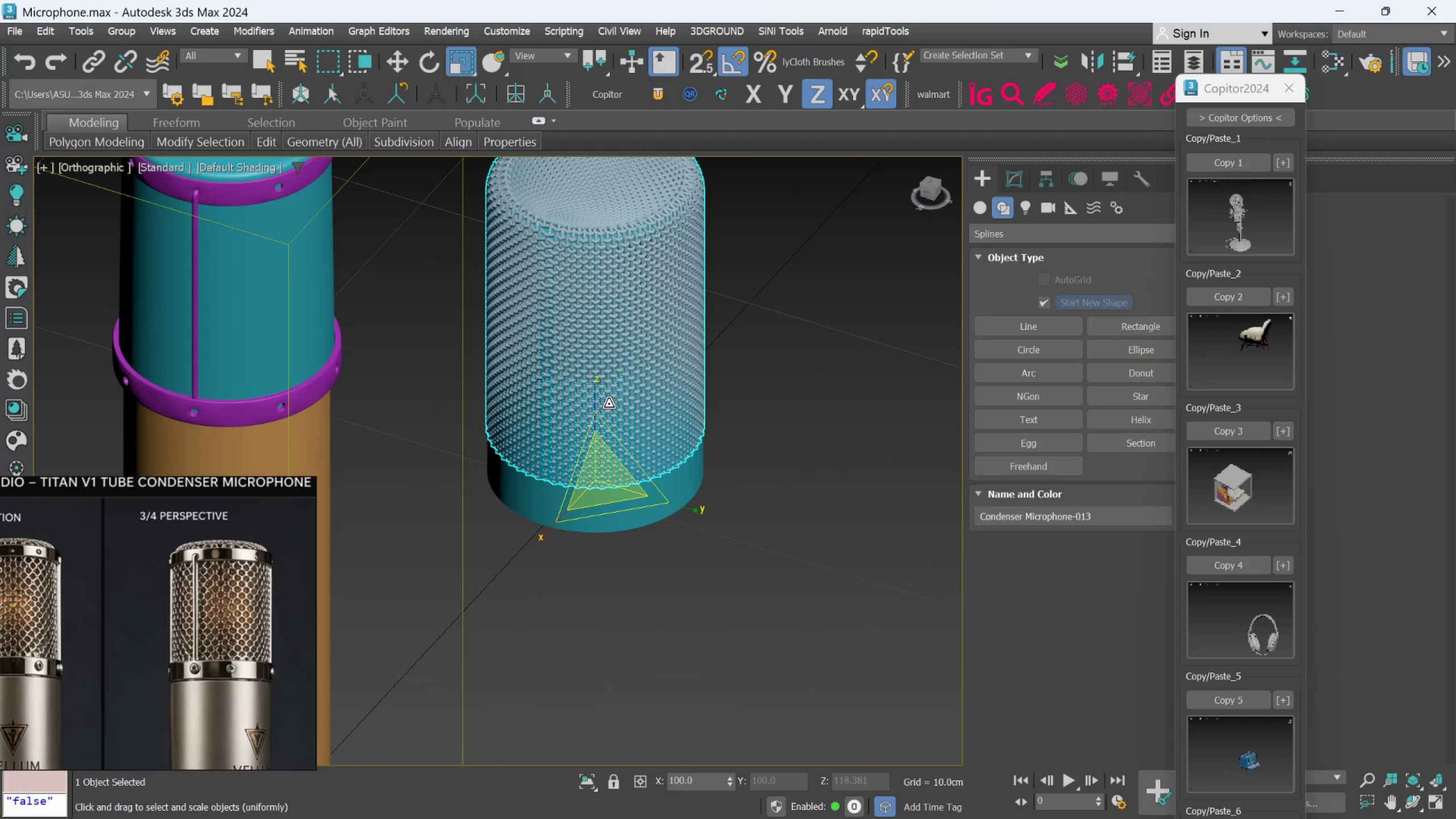 
key(W)
 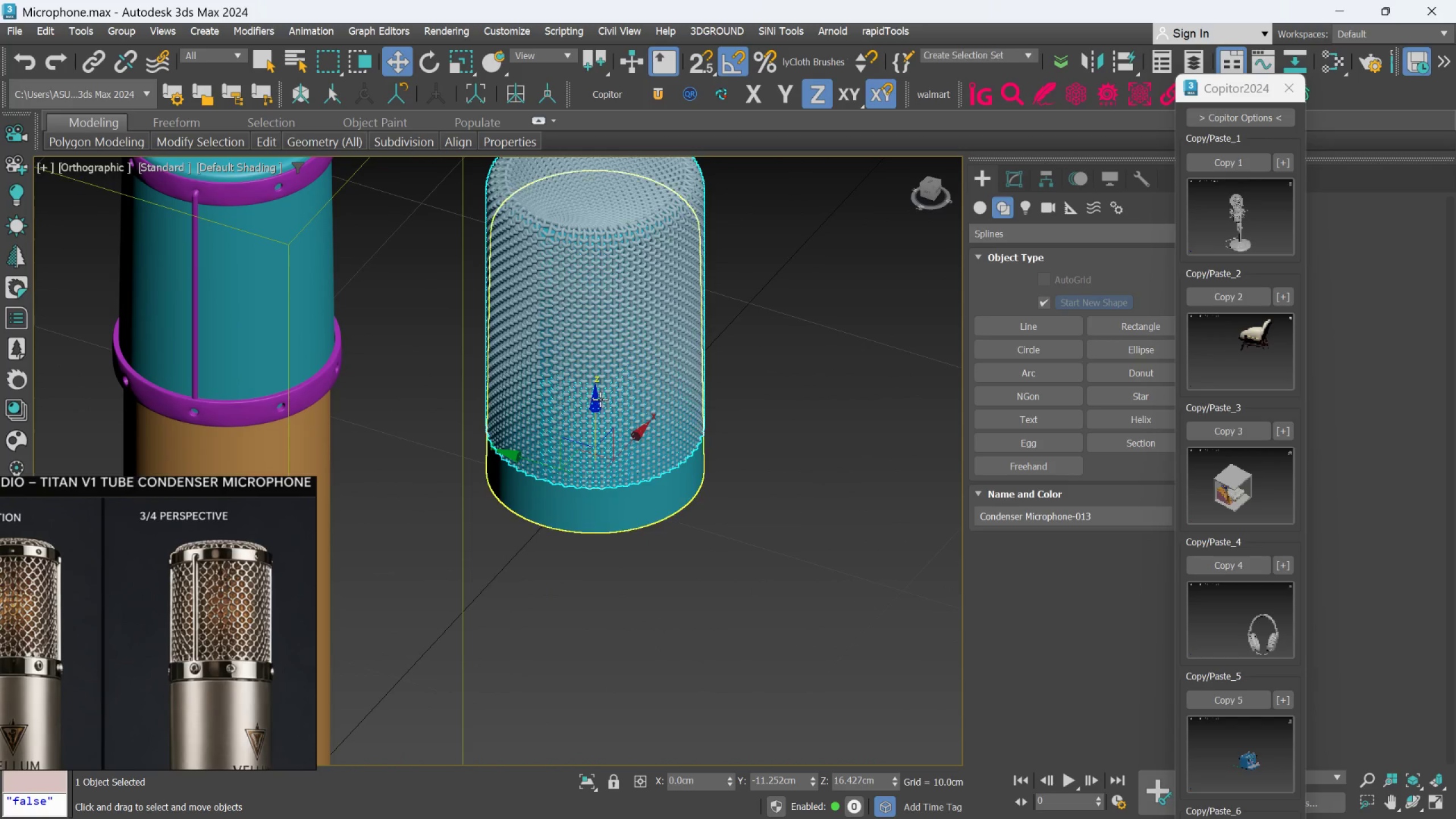 
left_click_drag(start_coordinate=[599, 402], to_coordinate=[599, 414])
 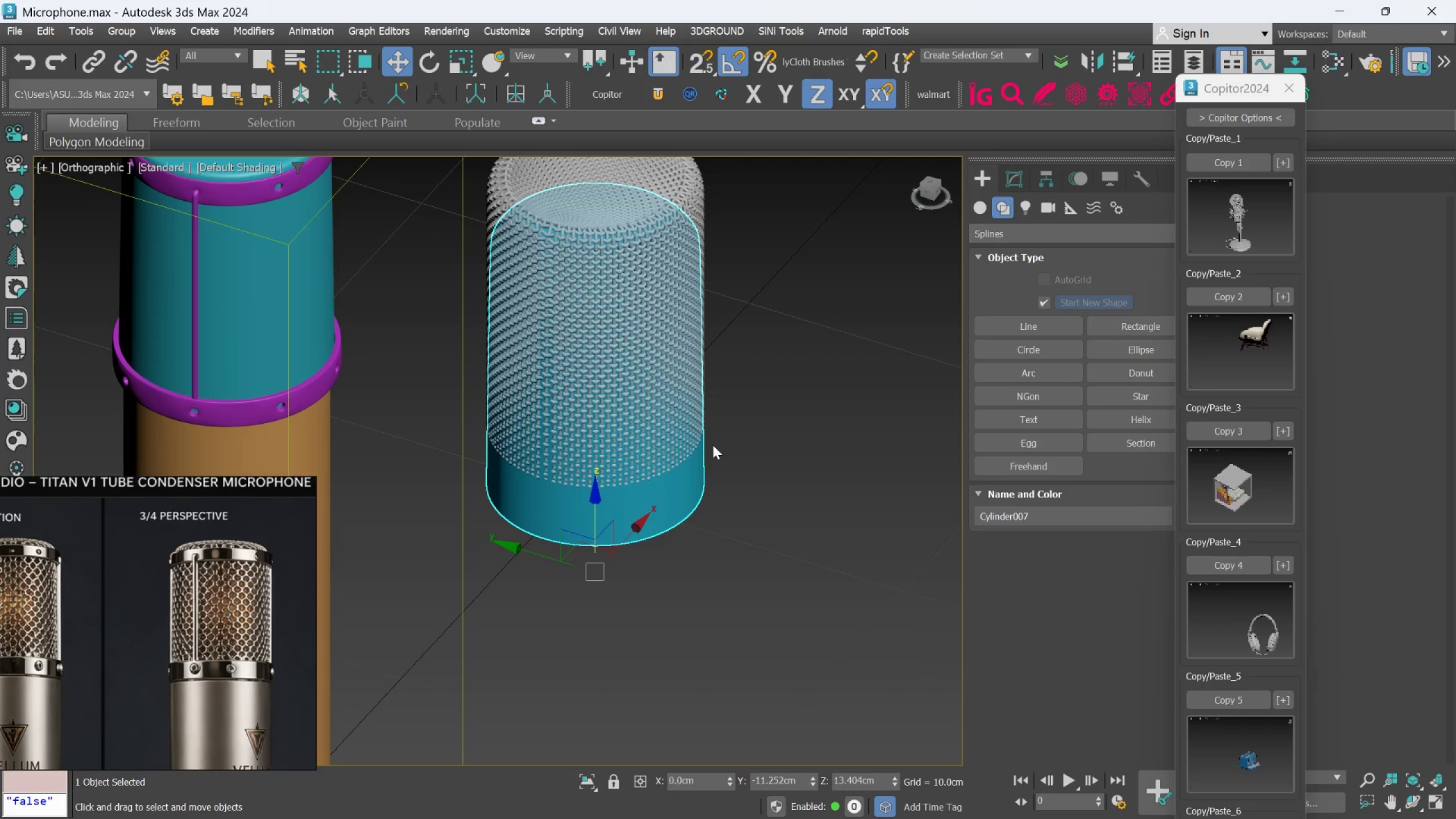 
key(Control+ControlLeft)
 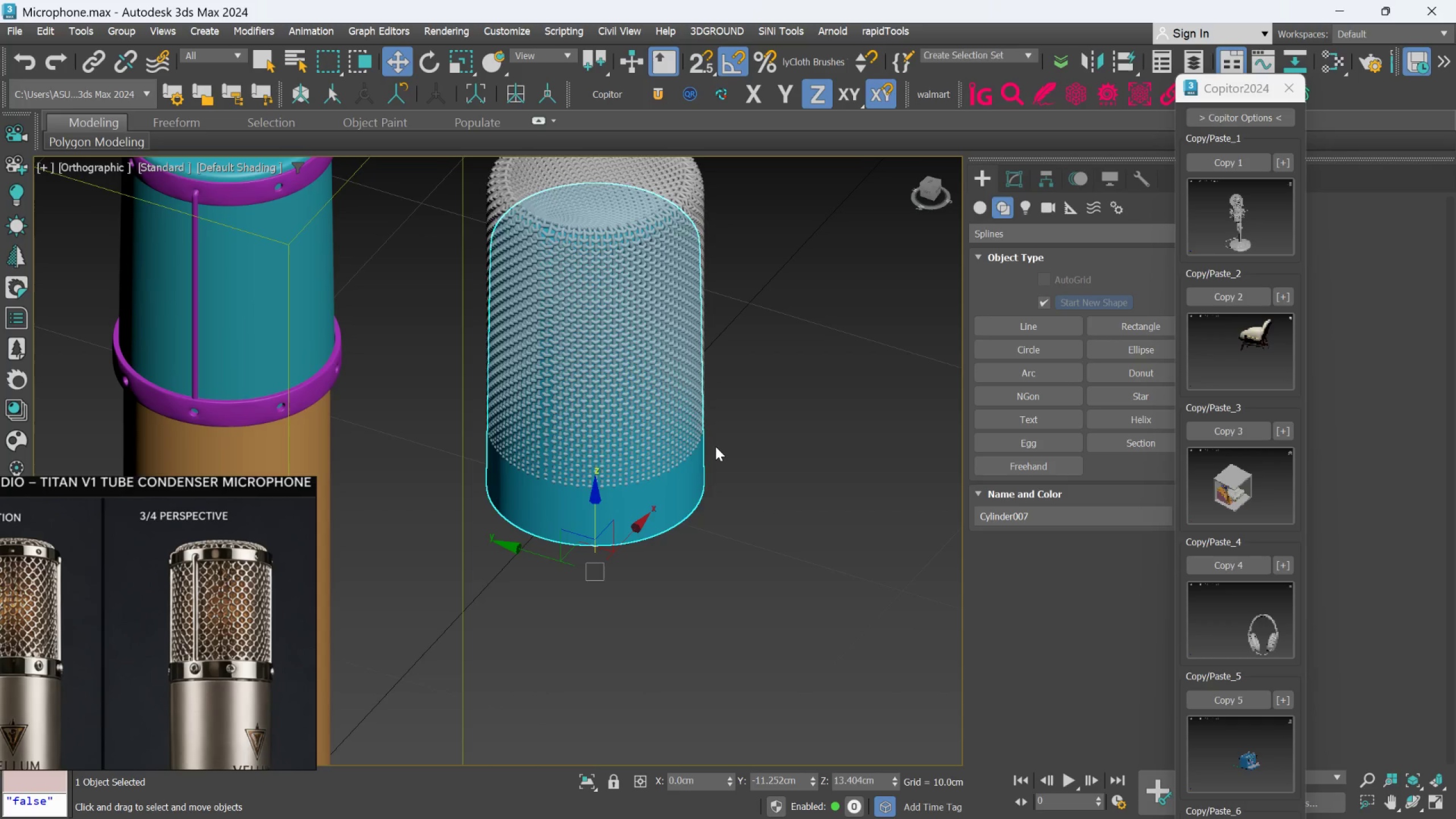 
key(Control+Z)
 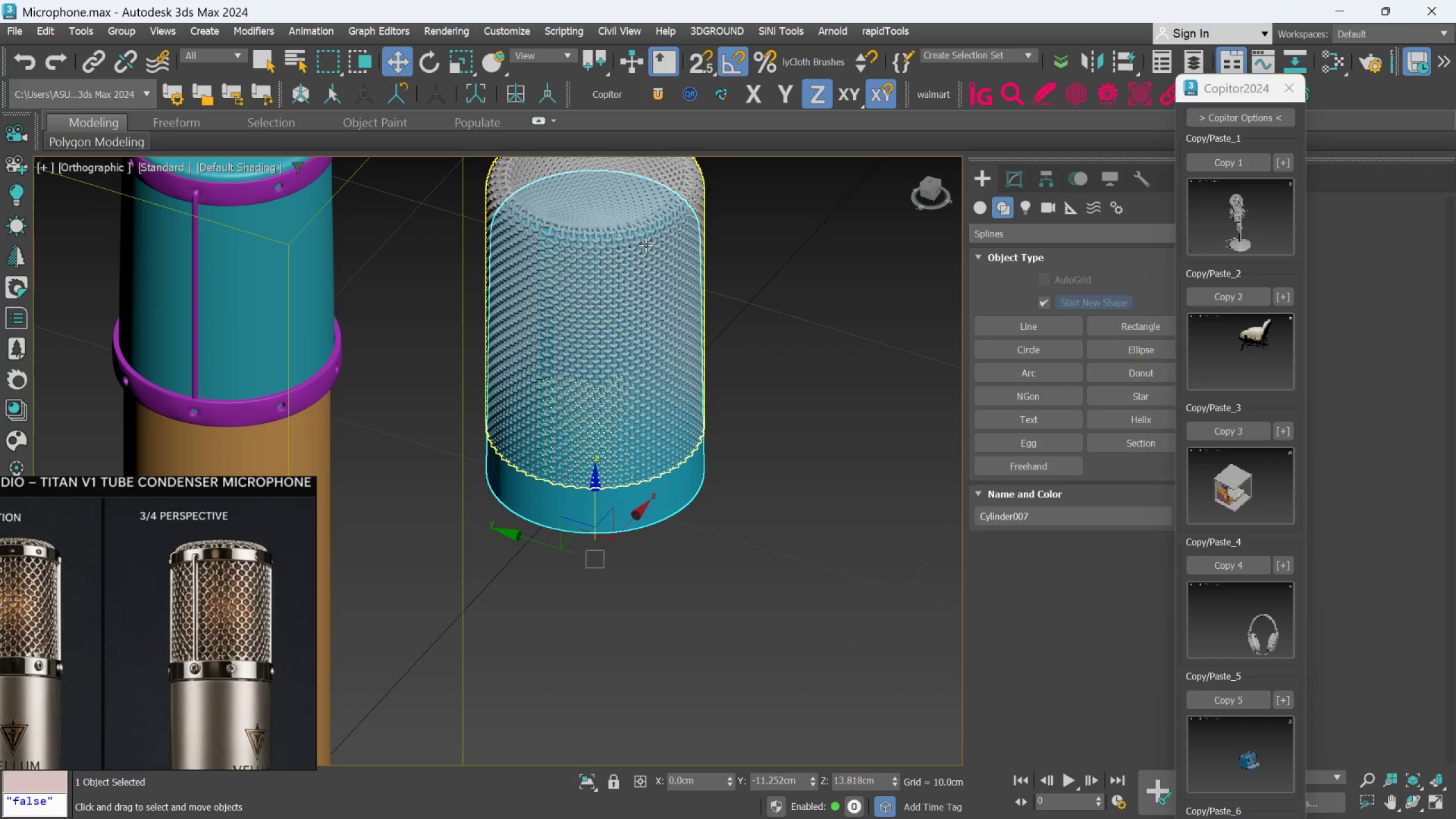 
left_click([644, 242])
 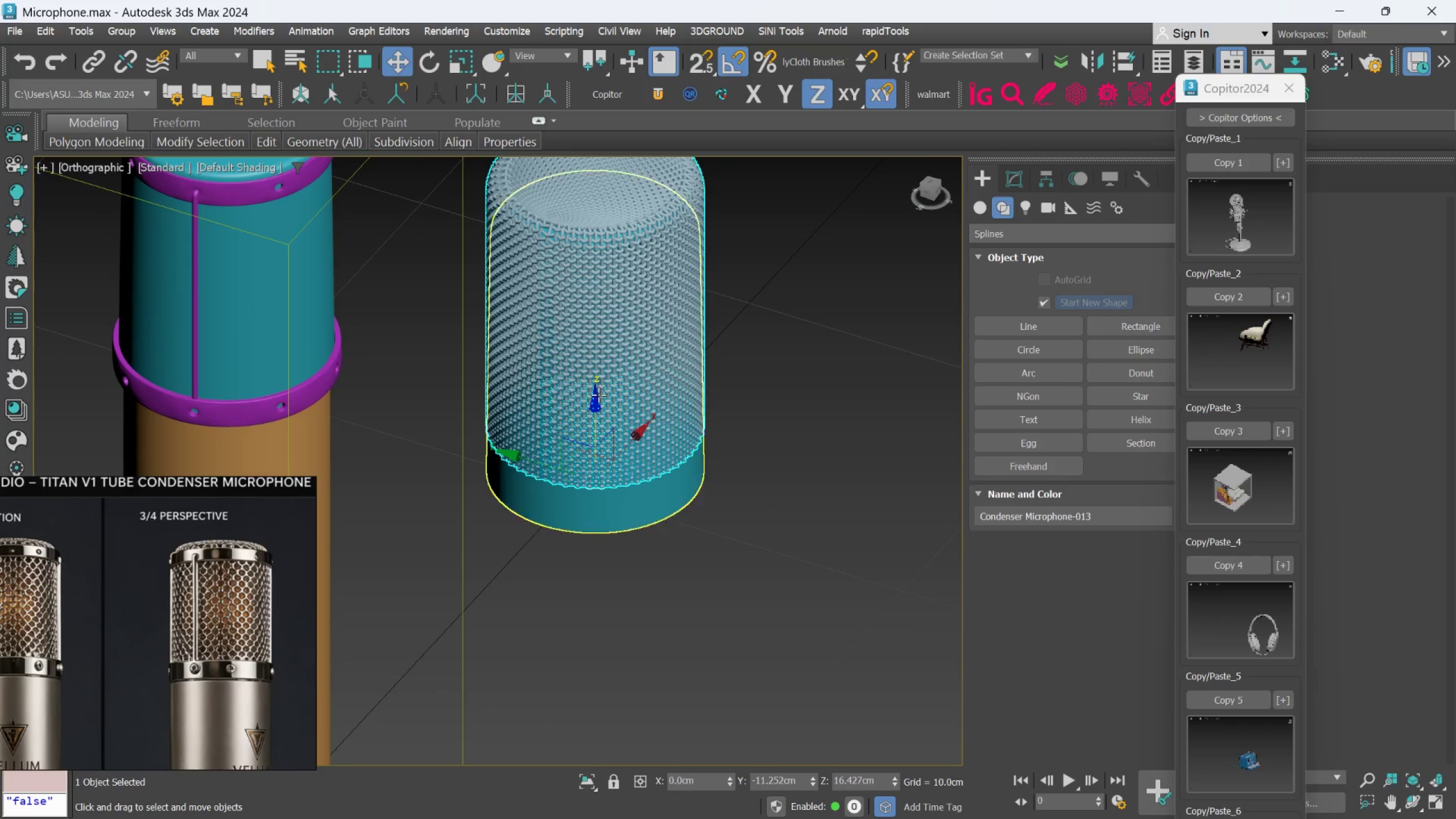 
left_click_drag(start_coordinate=[597, 399], to_coordinate=[595, 443])
 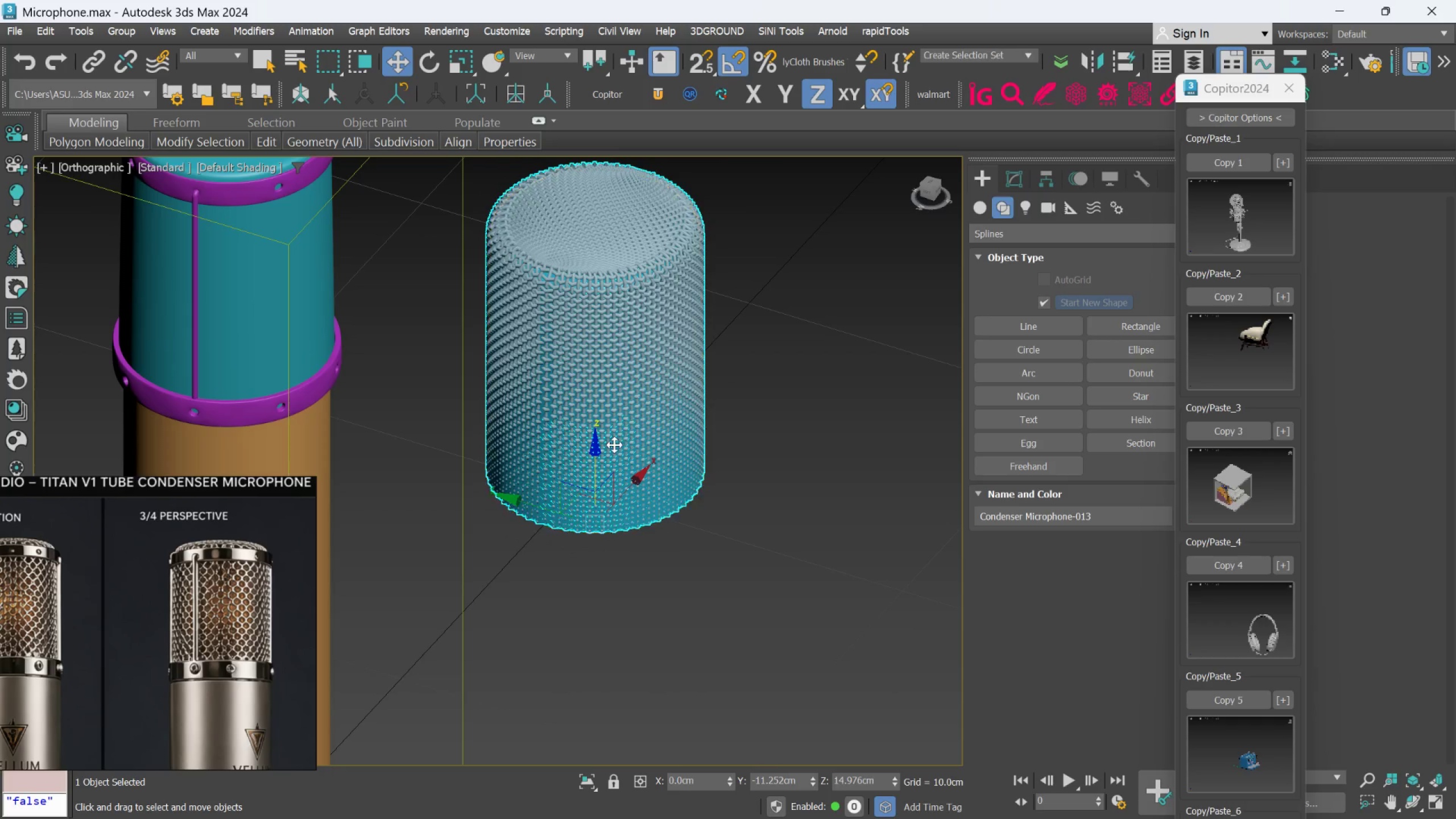 
hold_key(key=AltLeft, duration=1.48)
 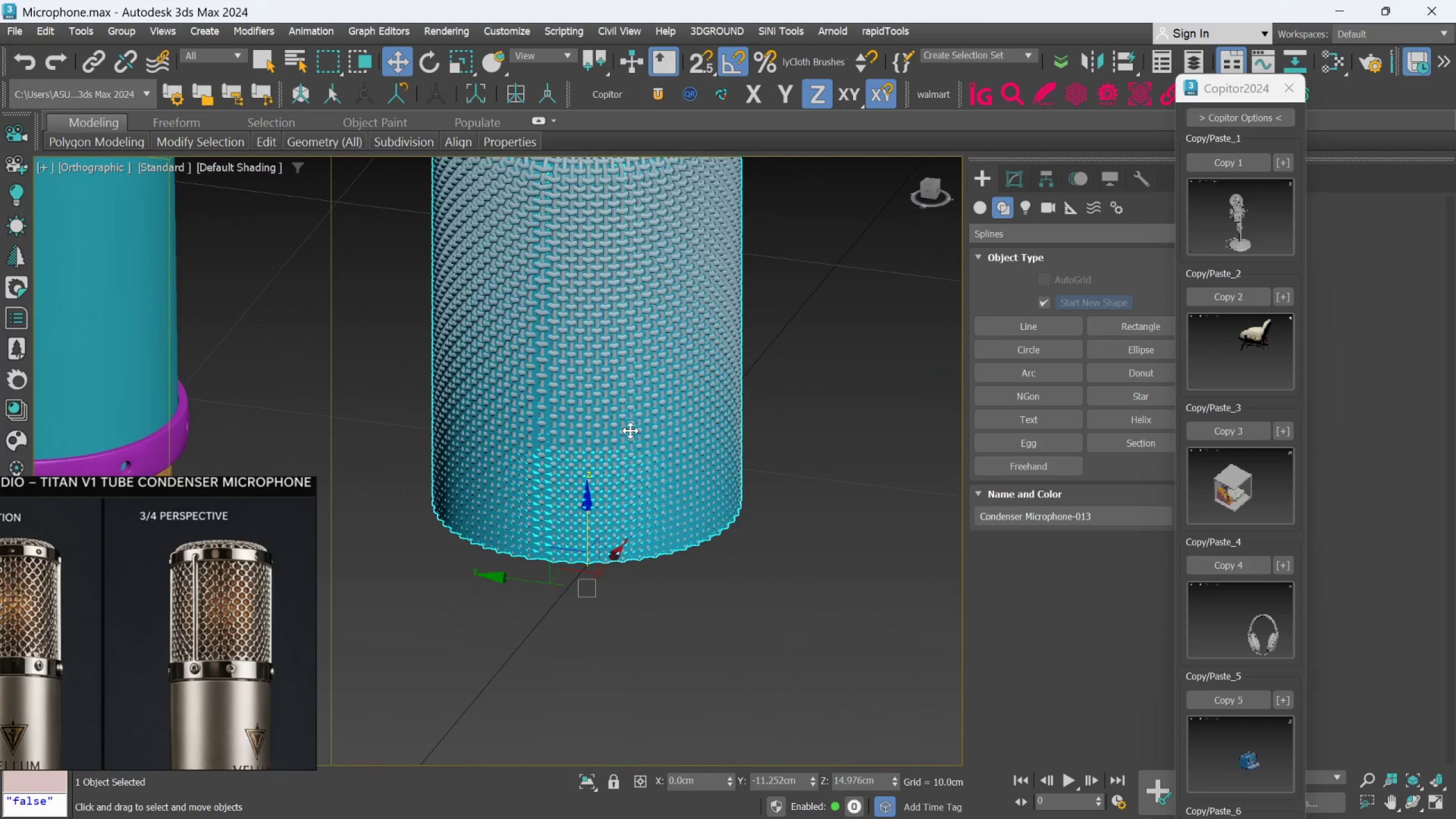 
scroll: coordinate [615, 445], scroll_direction: up, amount: 1.0
 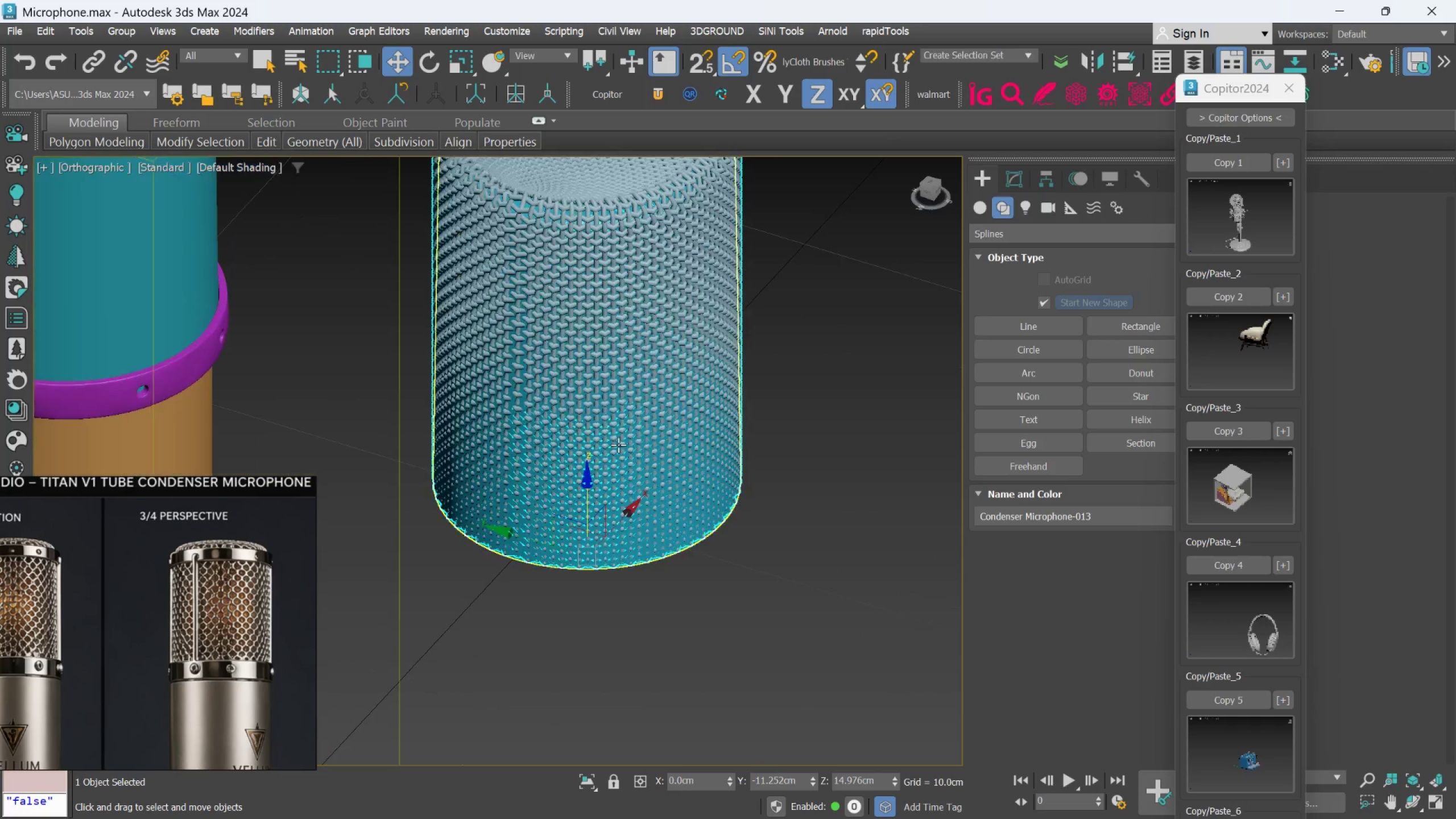 
hold_key(key=AltLeft, duration=1.33)
 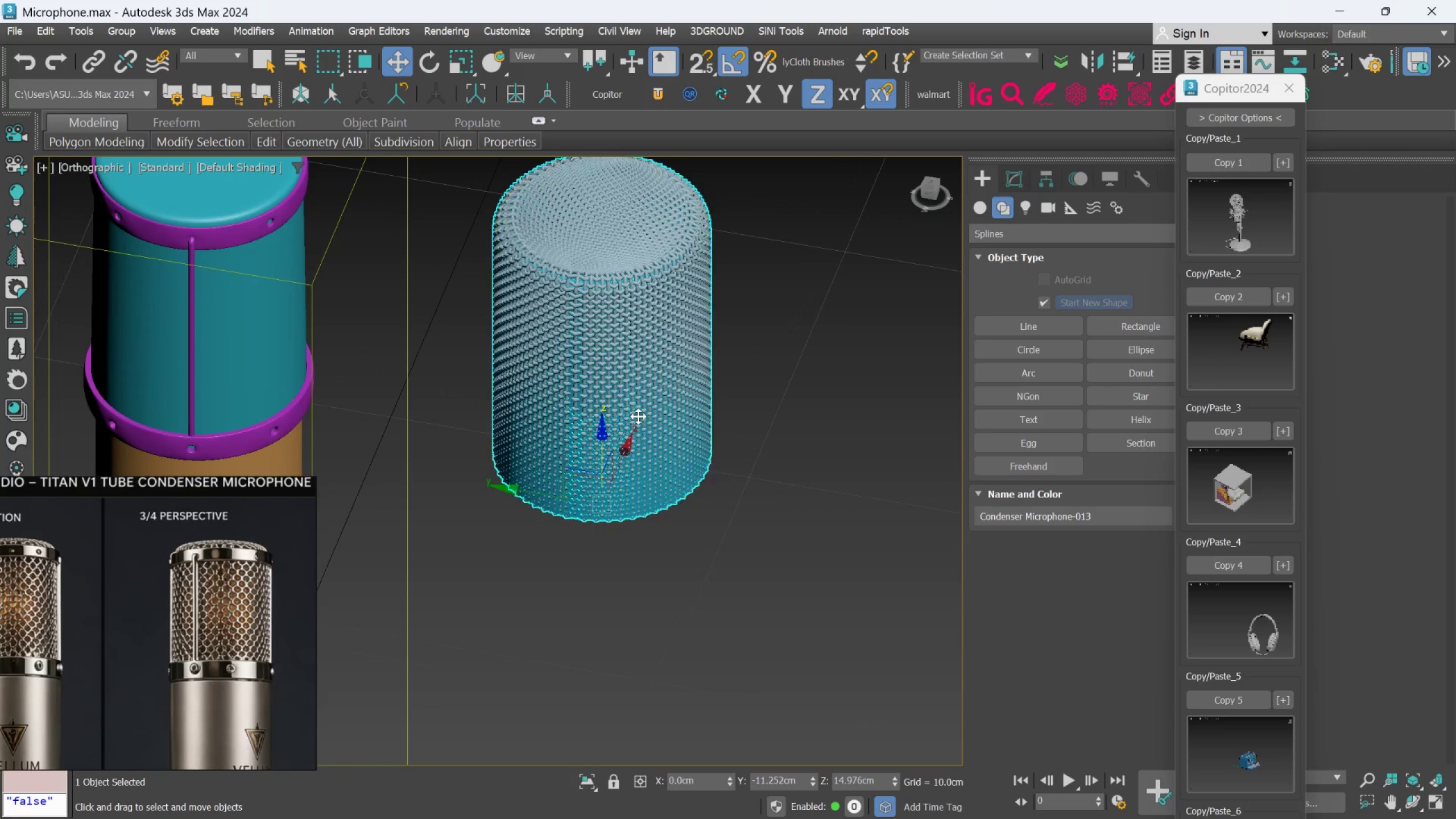 
scroll: coordinate [630, 431], scroll_direction: down, amount: 1.0
 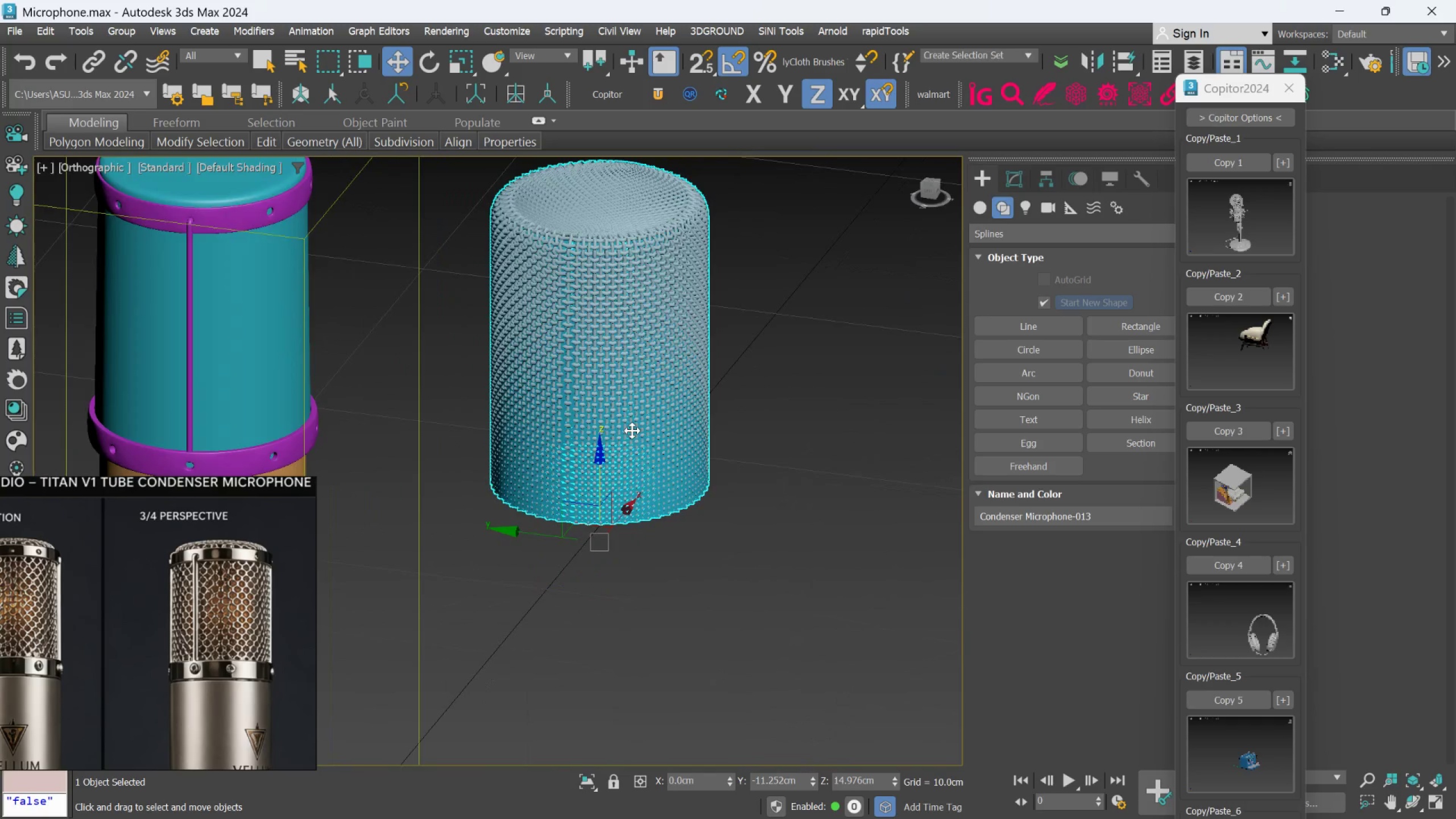 
key(Alt+AltLeft)
 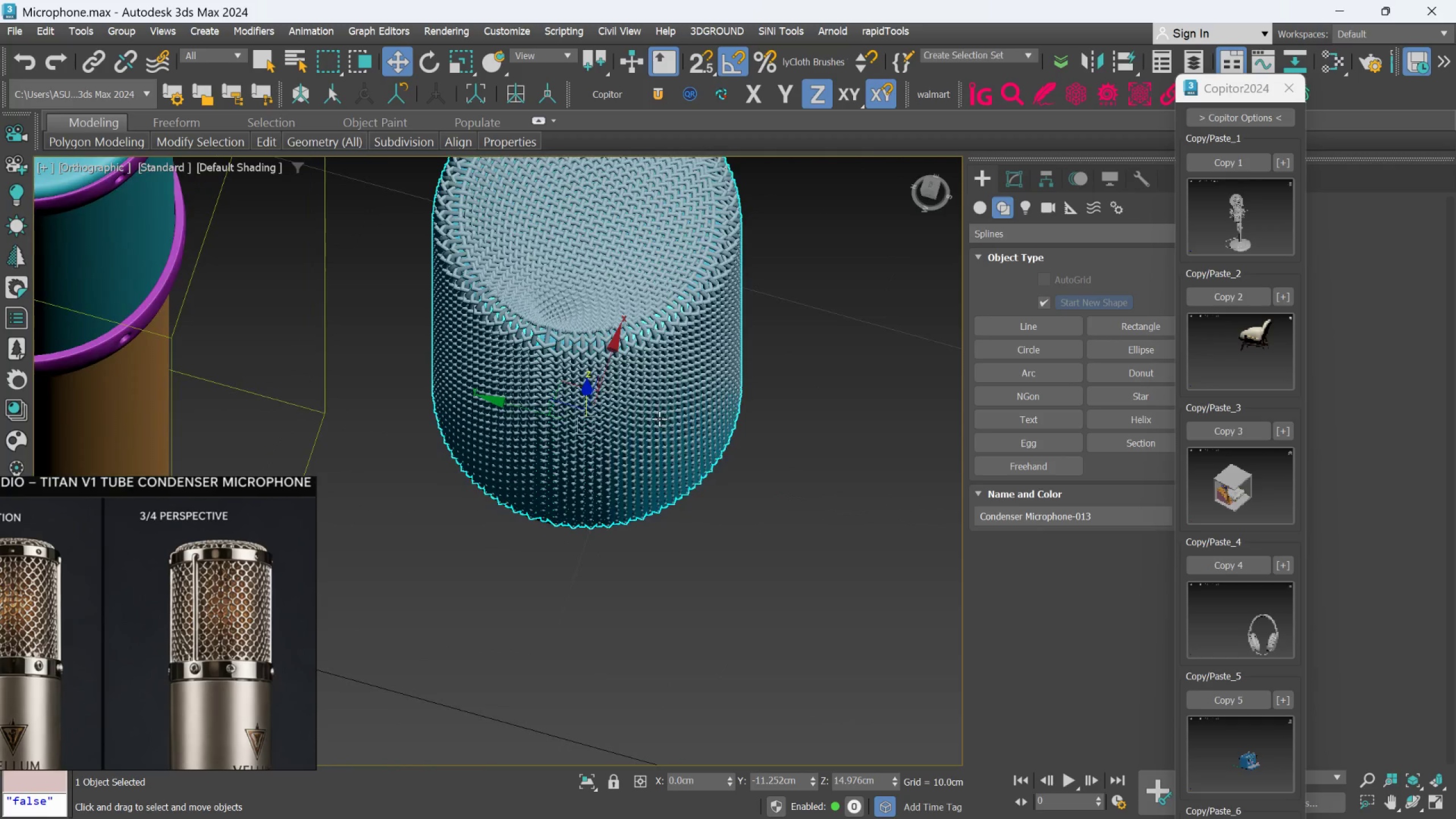 
scroll: coordinate [638, 416], scroll_direction: up, amount: 1.0
 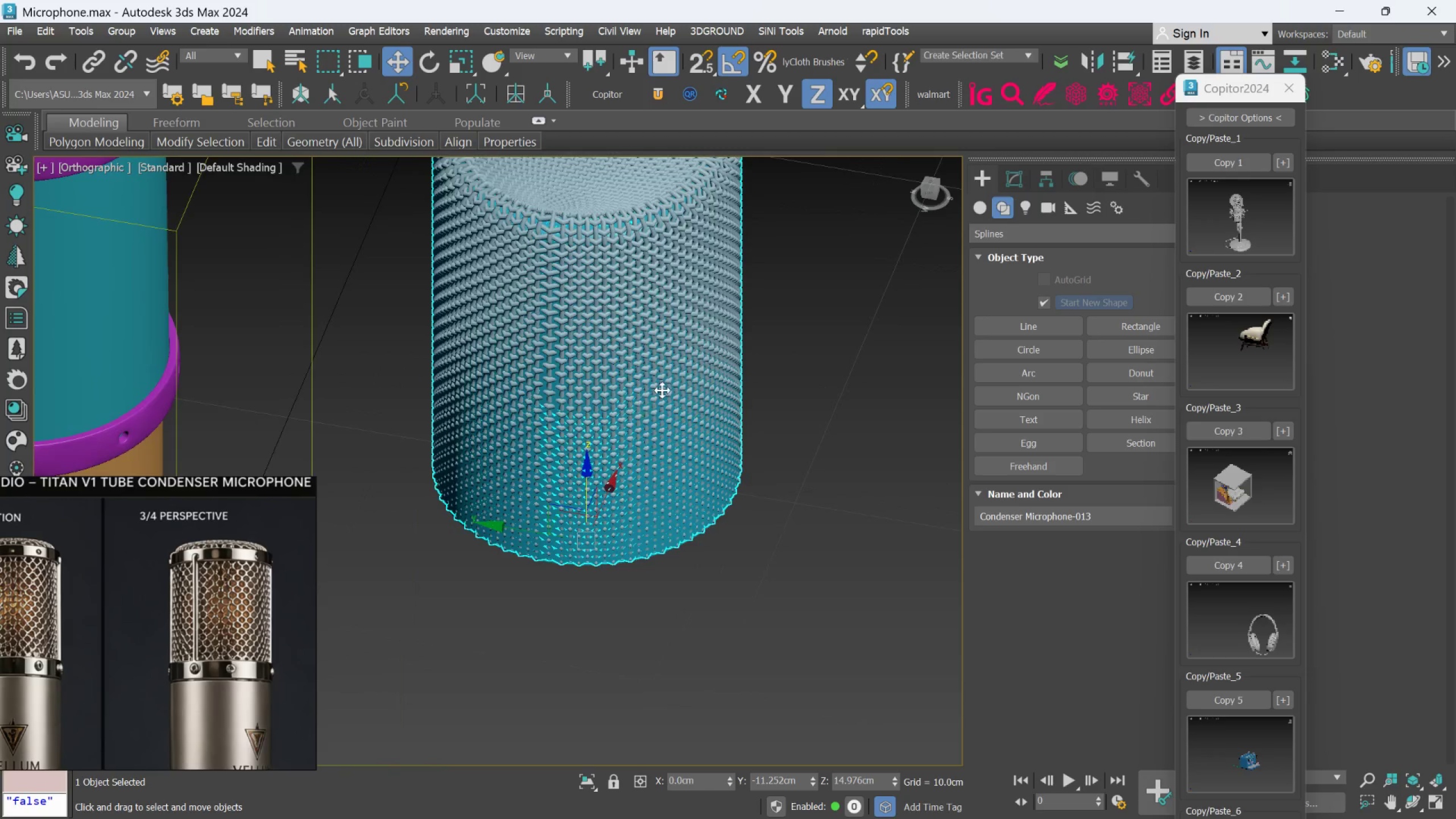 
hold_key(key=AltLeft, duration=2.17)
 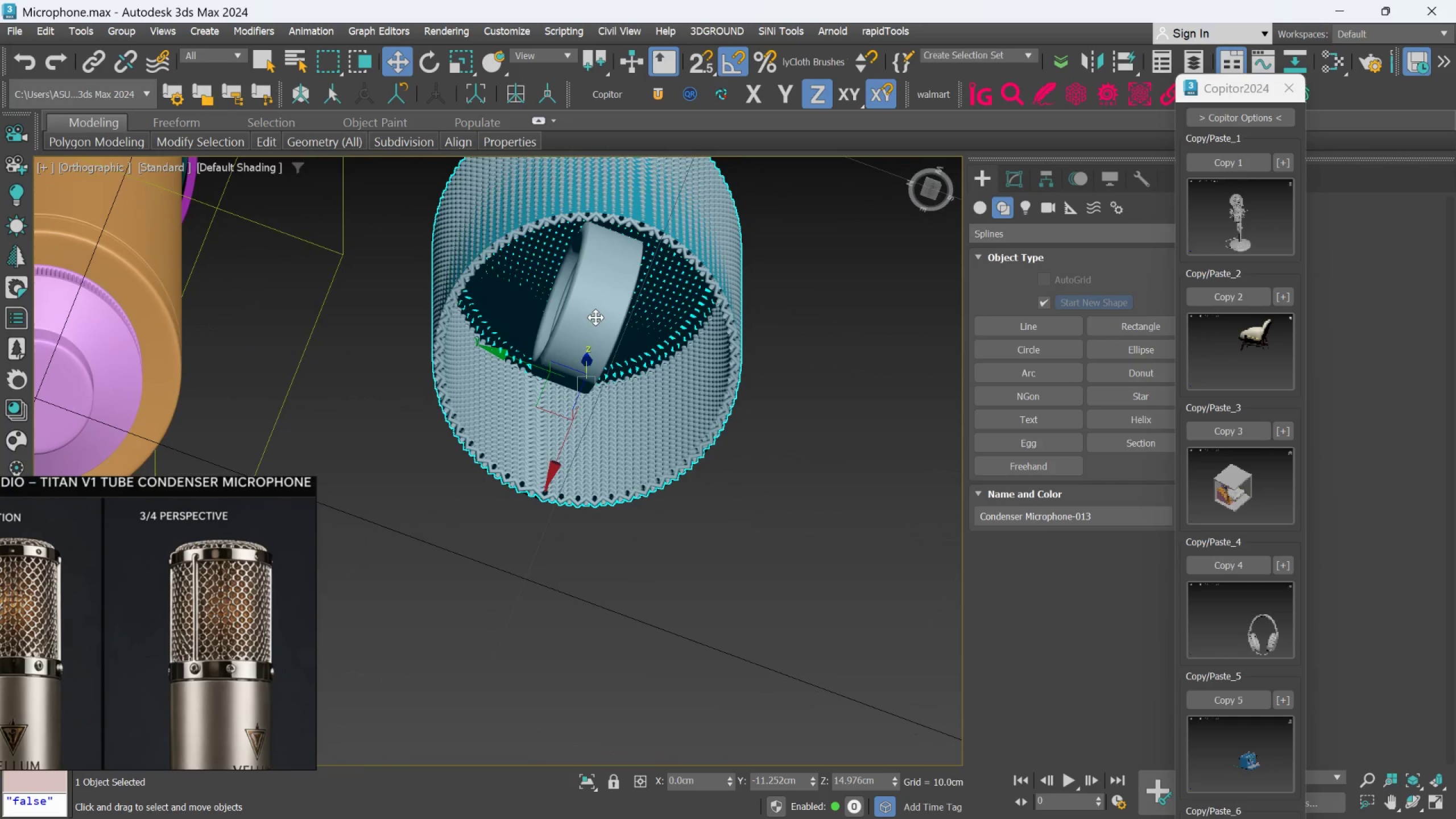 
hold_key(key=AltLeft, duration=0.55)
 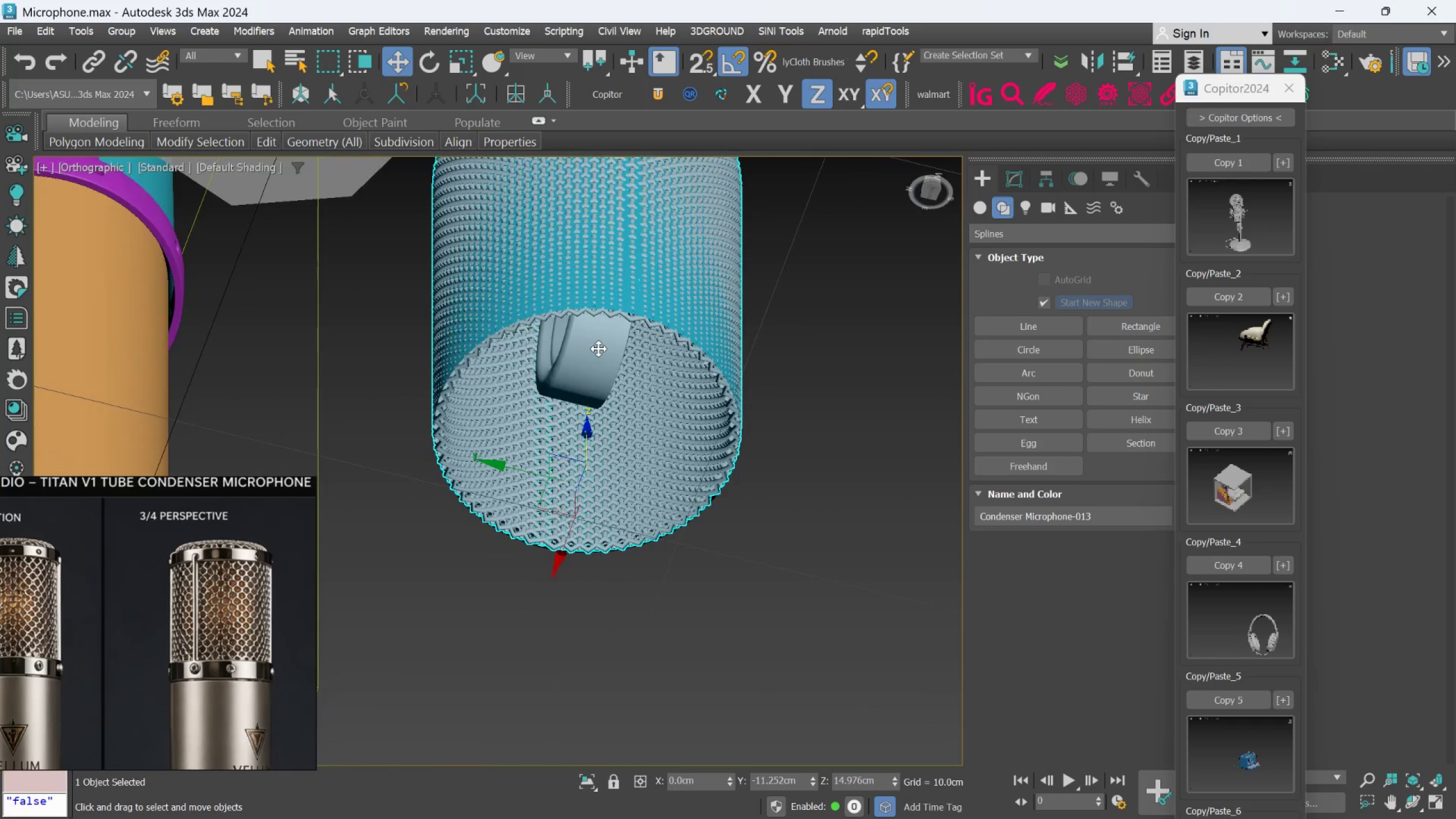 
hold_key(key=AltLeft, duration=0.61)
 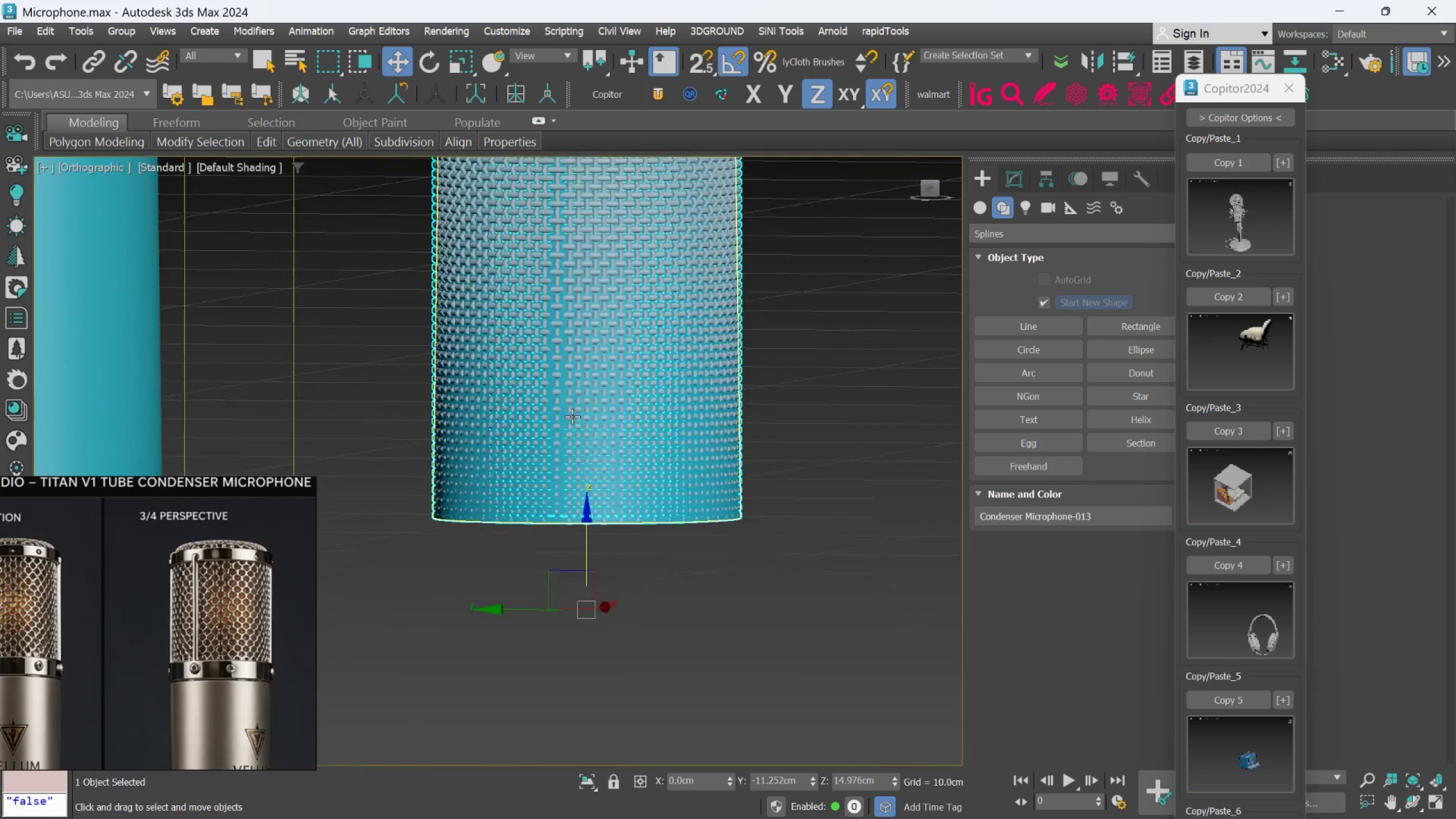 
key(Alt+AltLeft)
 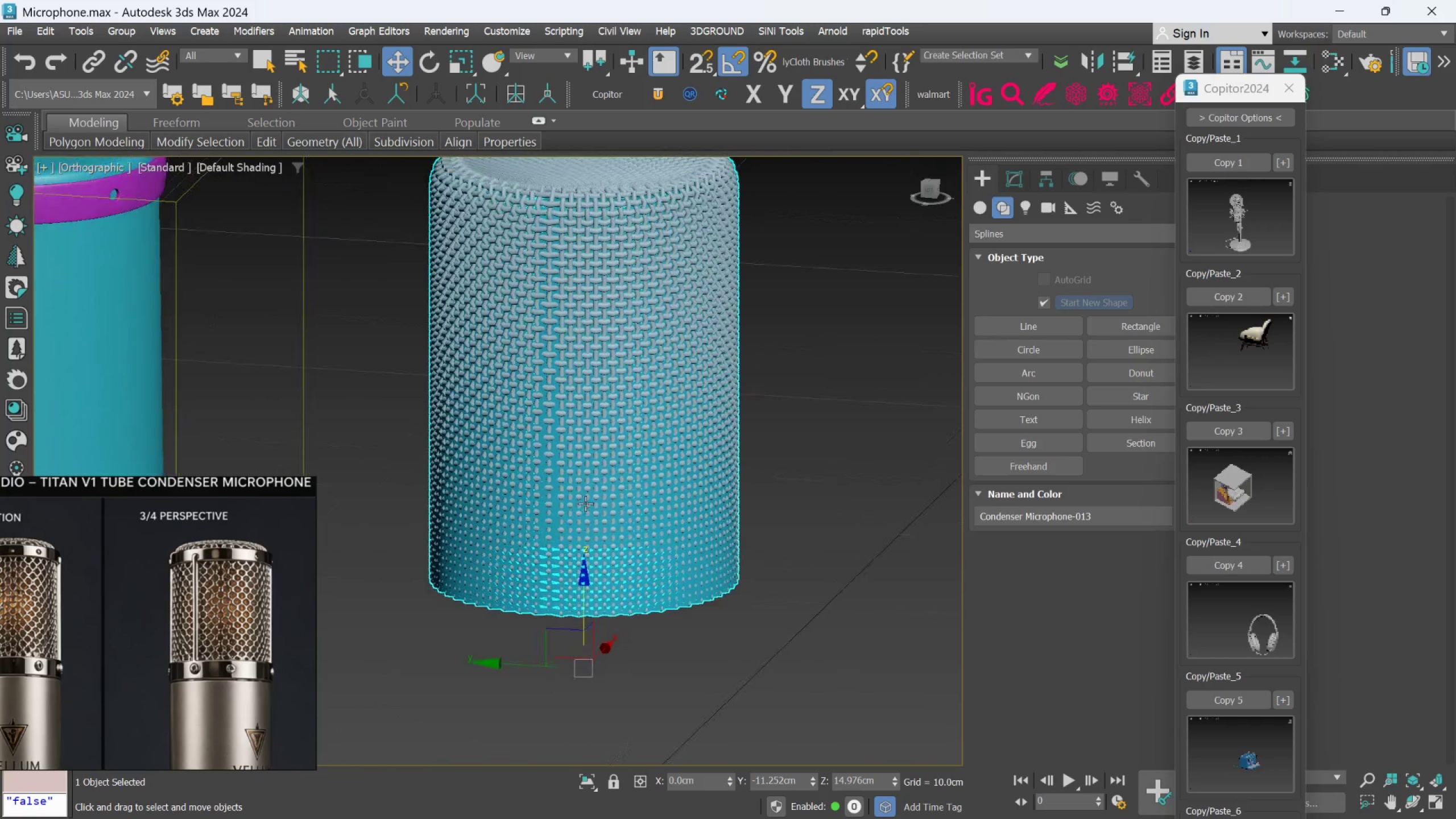 
hold_key(key=AltLeft, duration=0.33)
 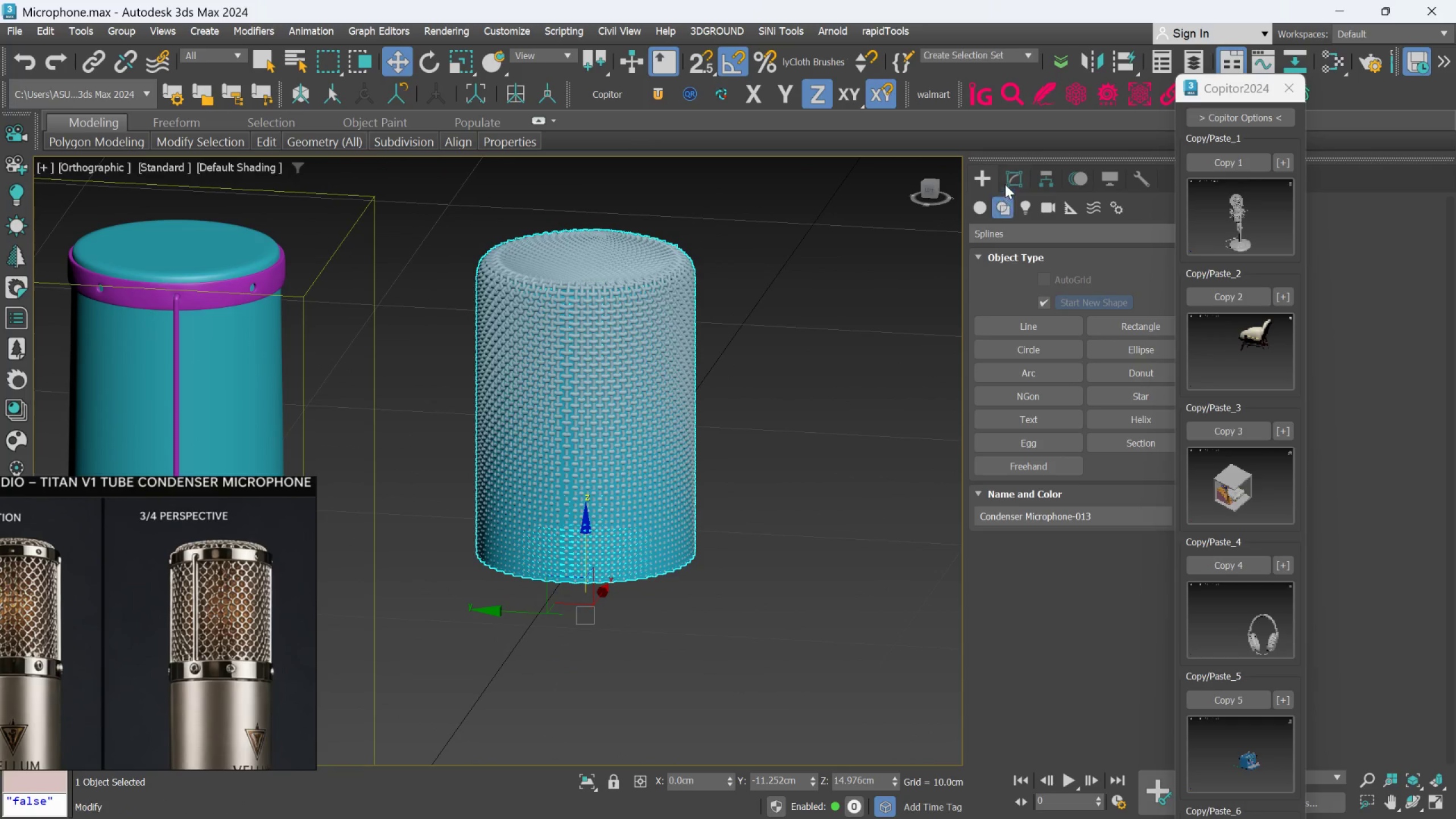 
scroll: coordinate [590, 494], scroll_direction: down, amount: 1.0
 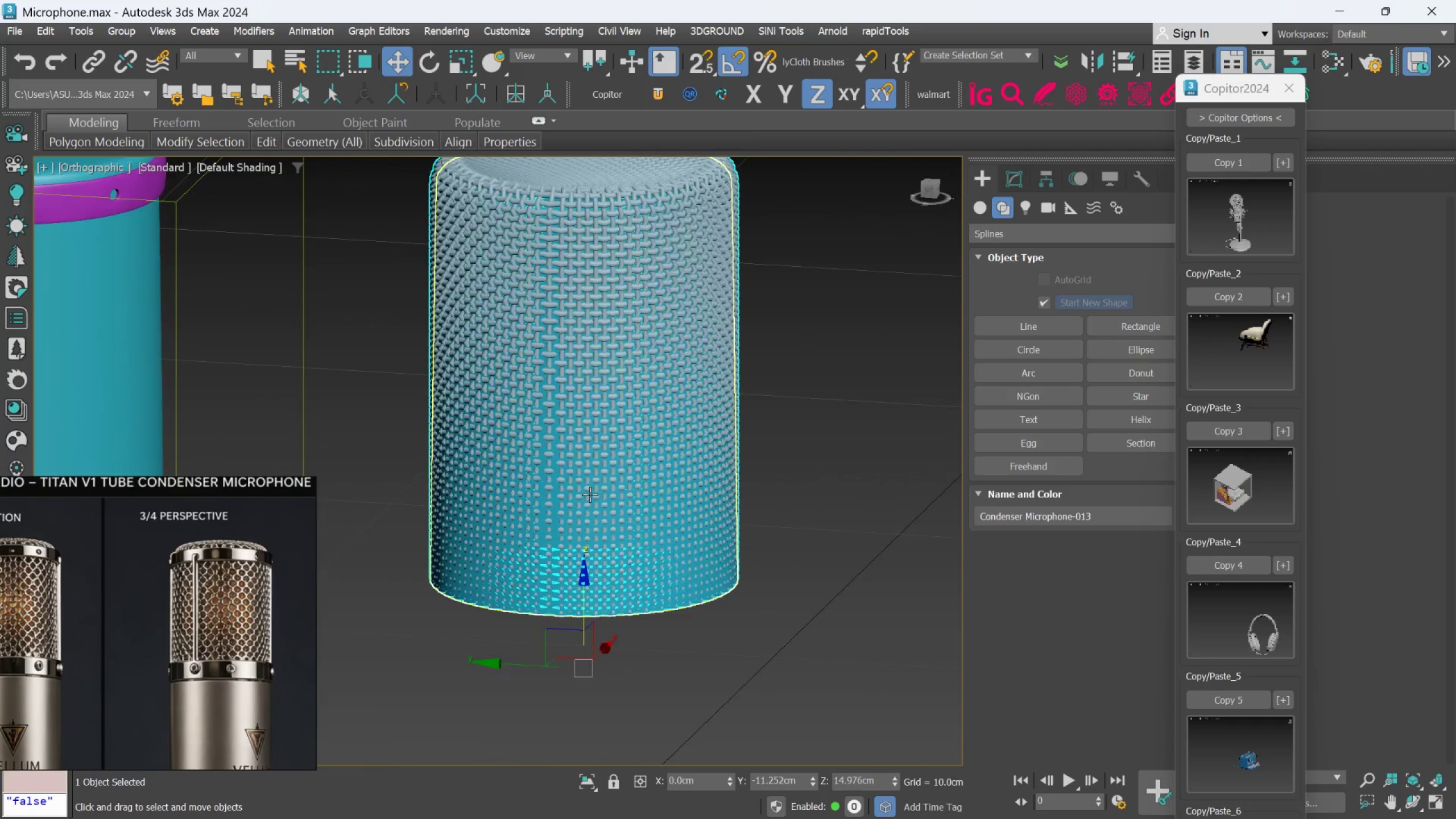 
left_click([1007, 173])
 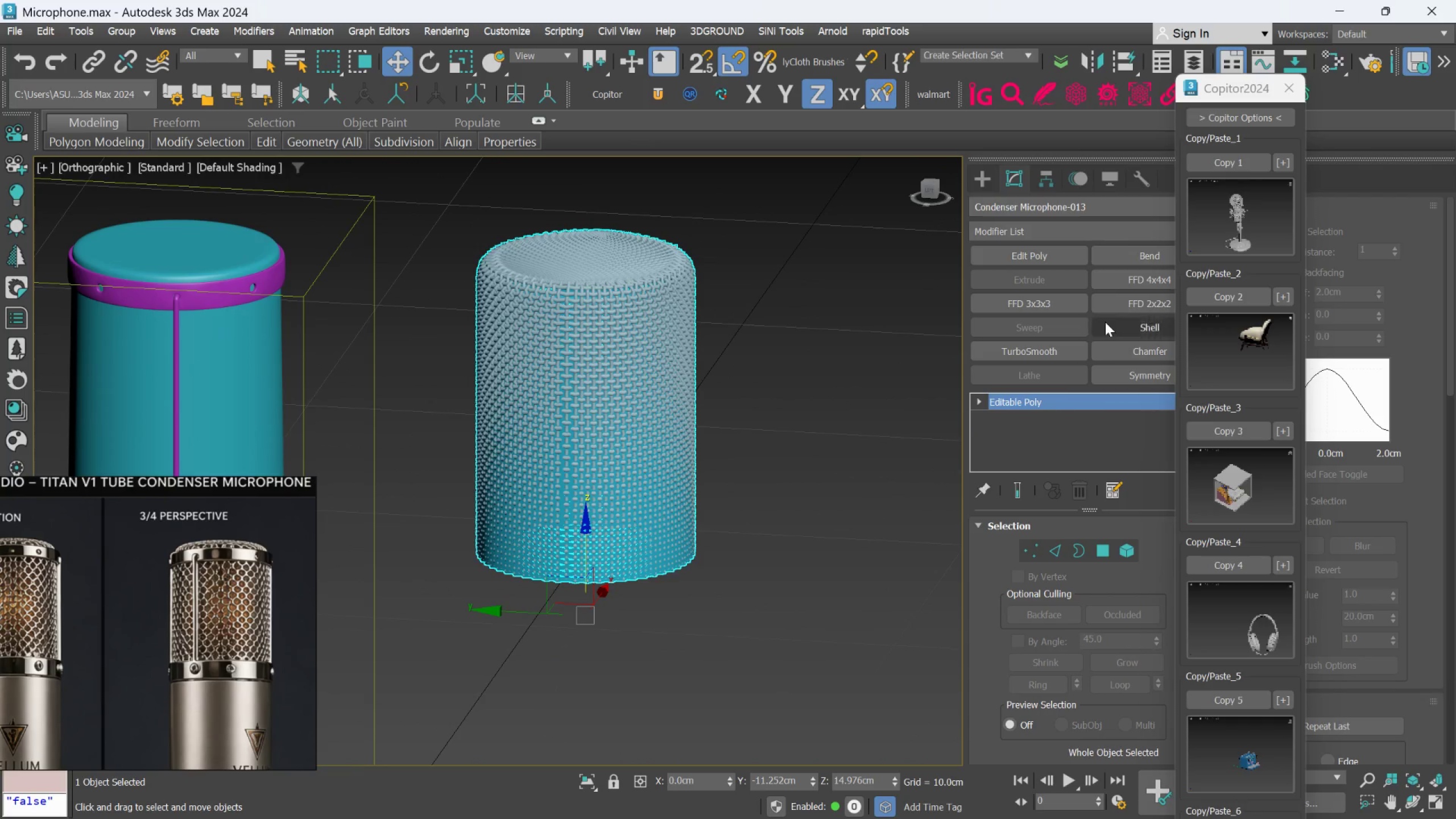 
left_click([1134, 304])
 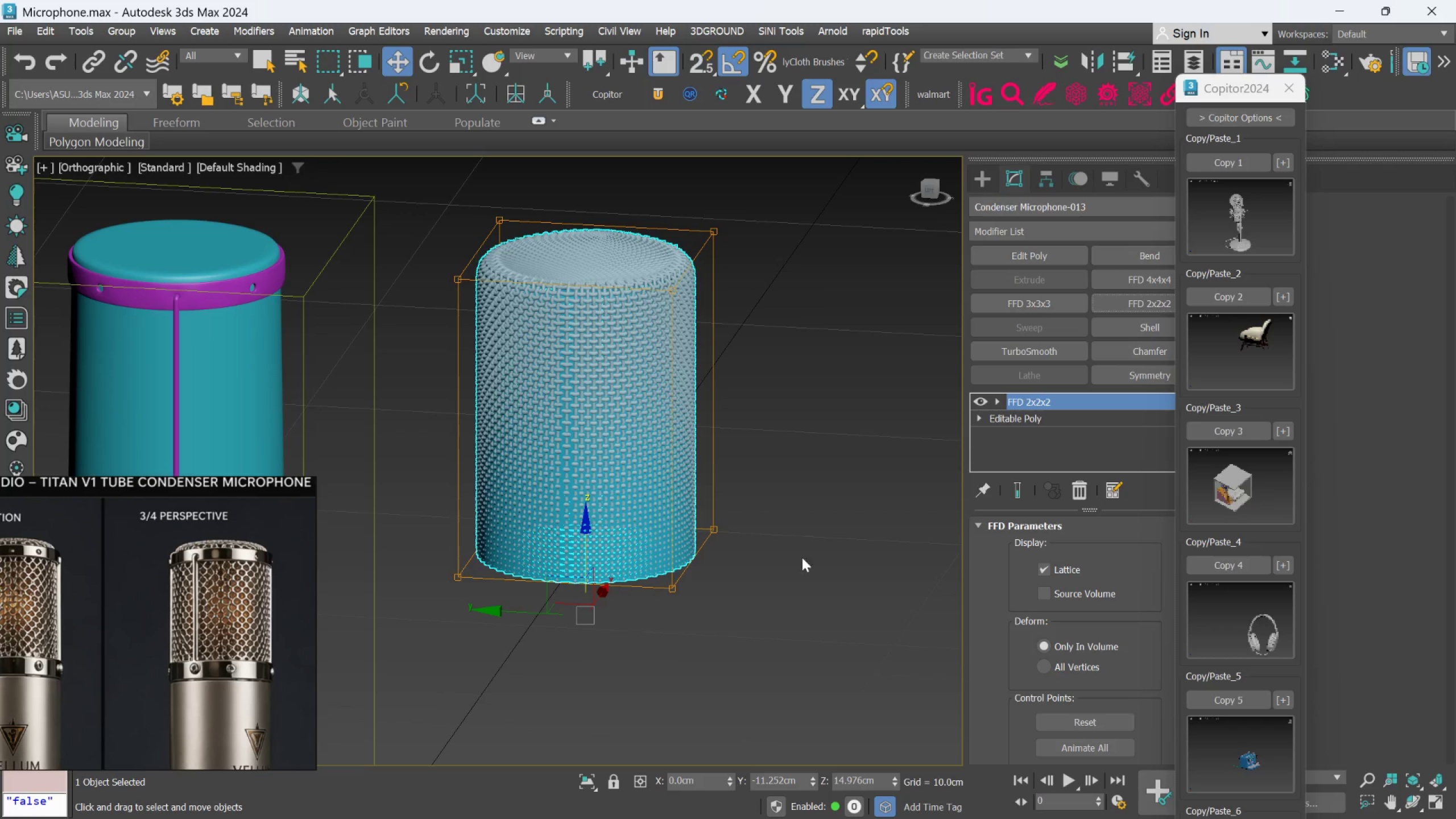 
left_click([793, 630])
 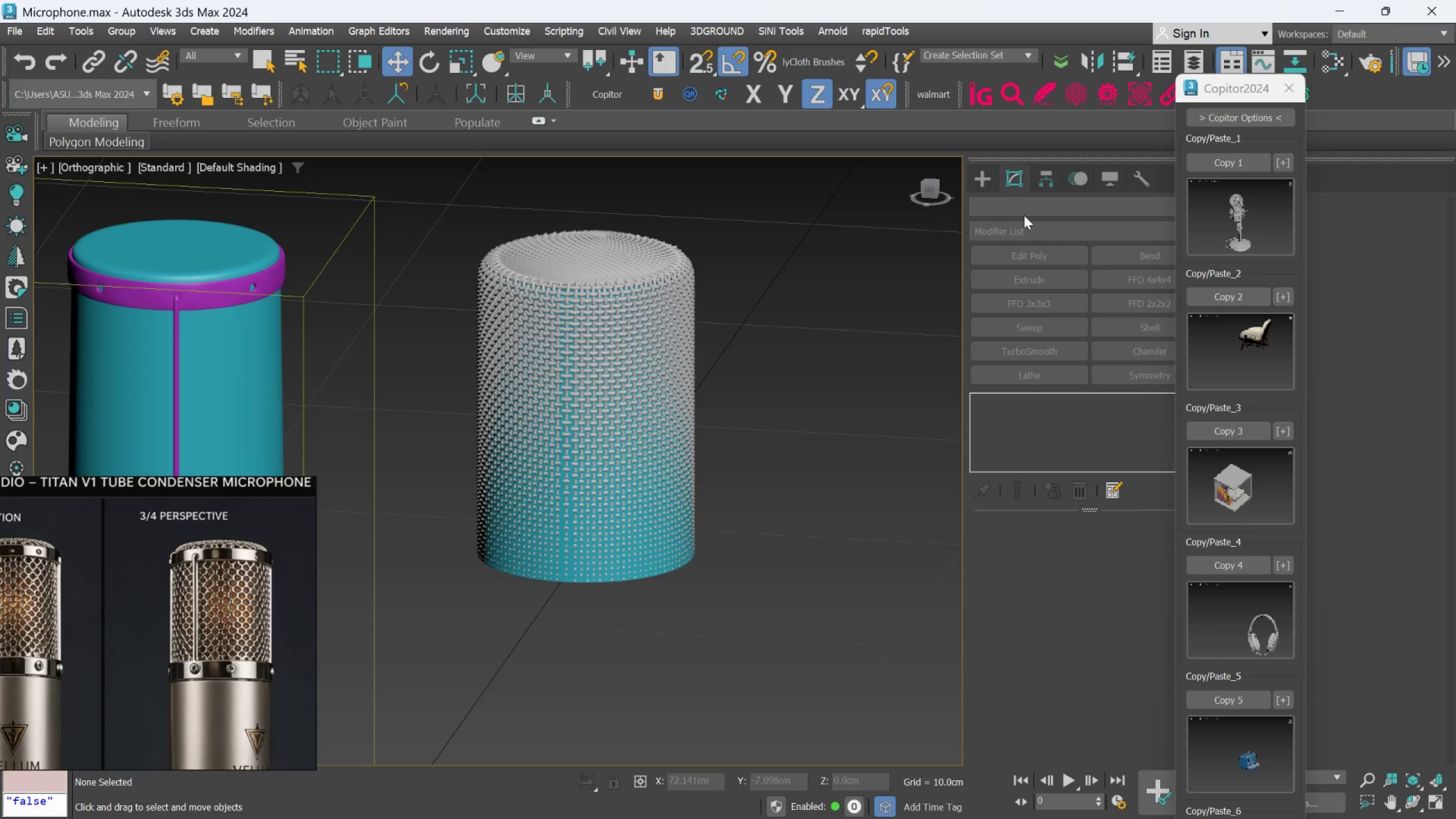 
left_click([985, 181])
 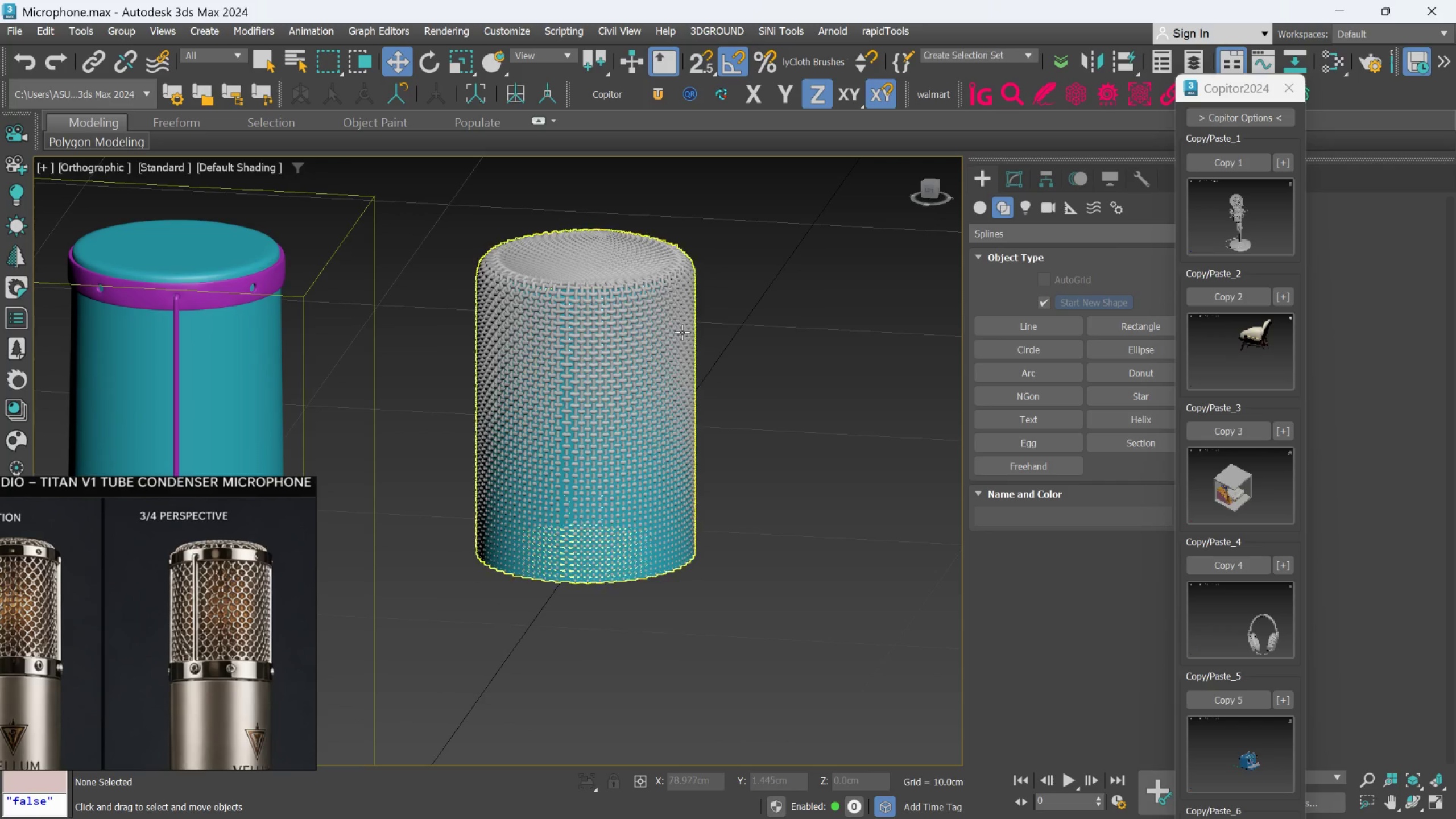 
left_click([676, 332])
 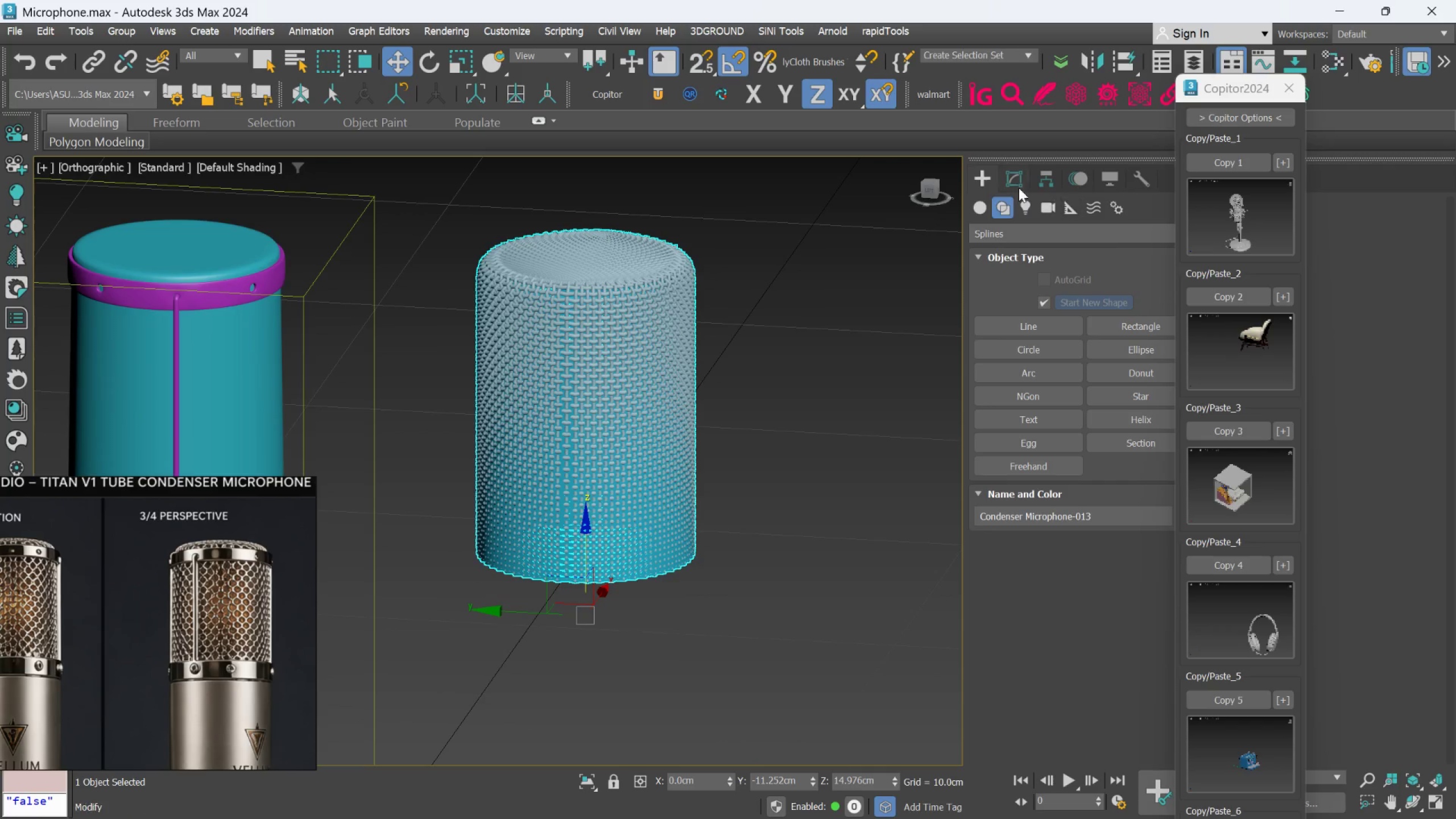 
left_click([1016, 185])
 